 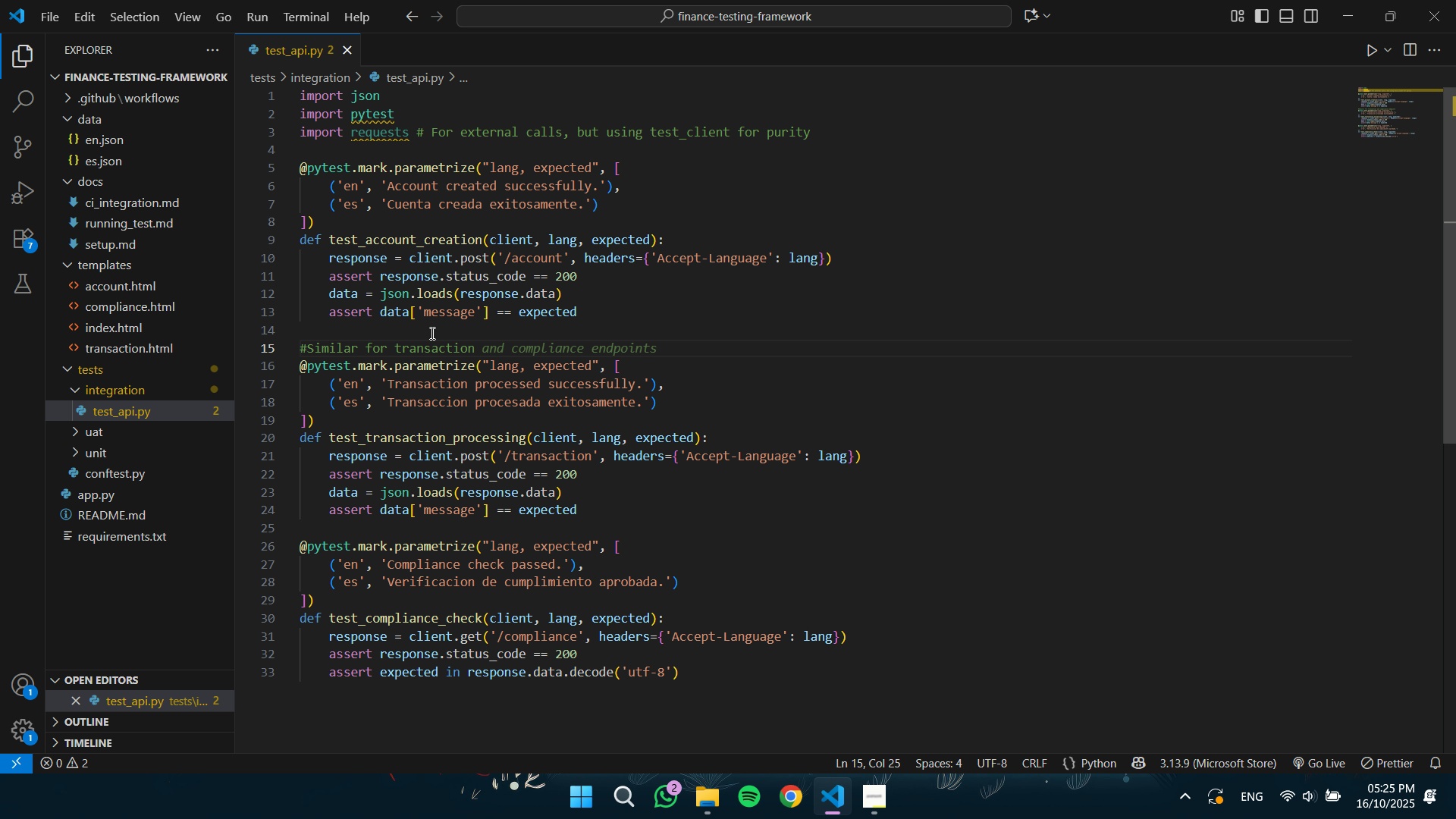 
key(ArrowLeft)
 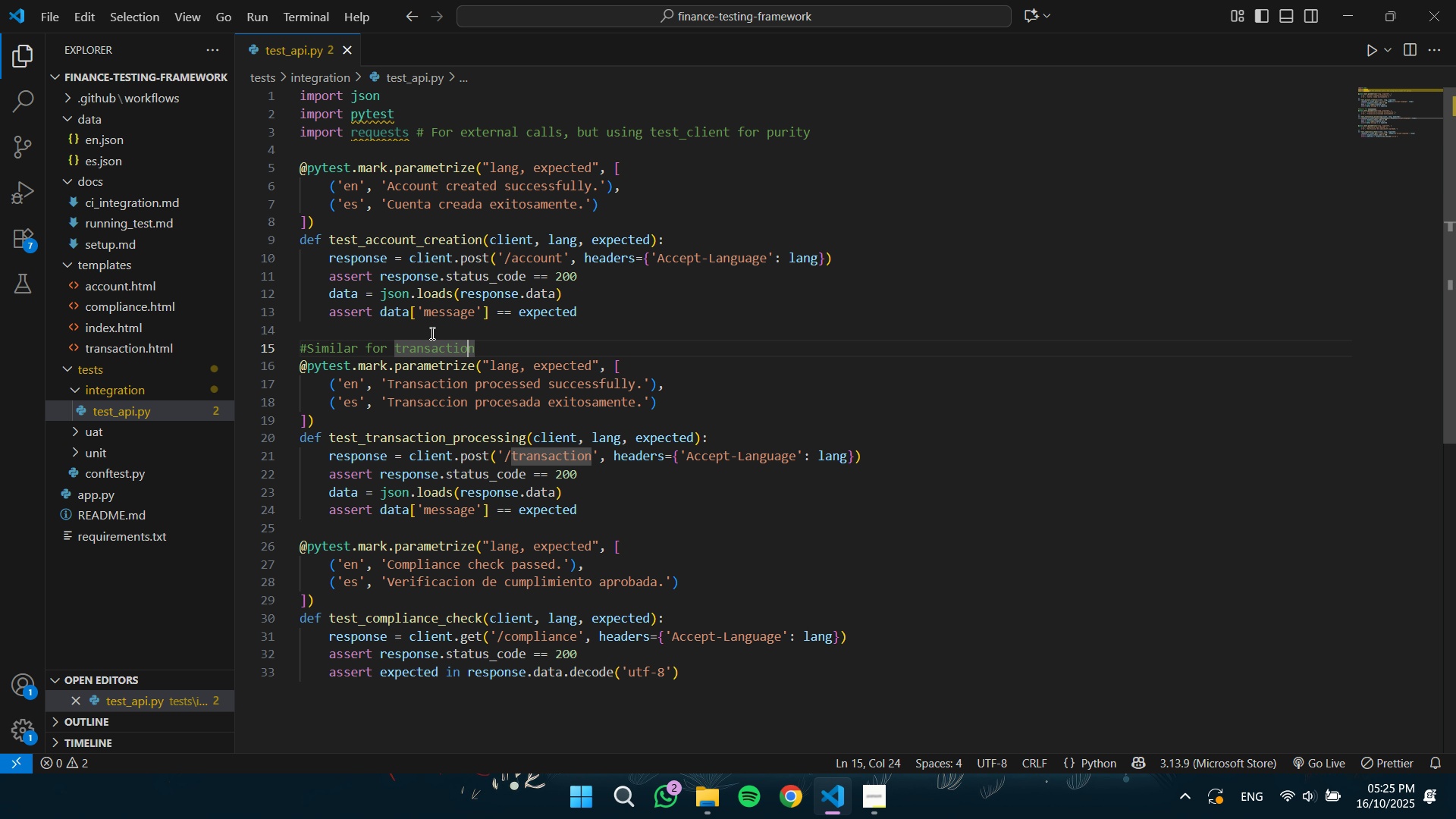 
key(Control+ArrowLeft)
 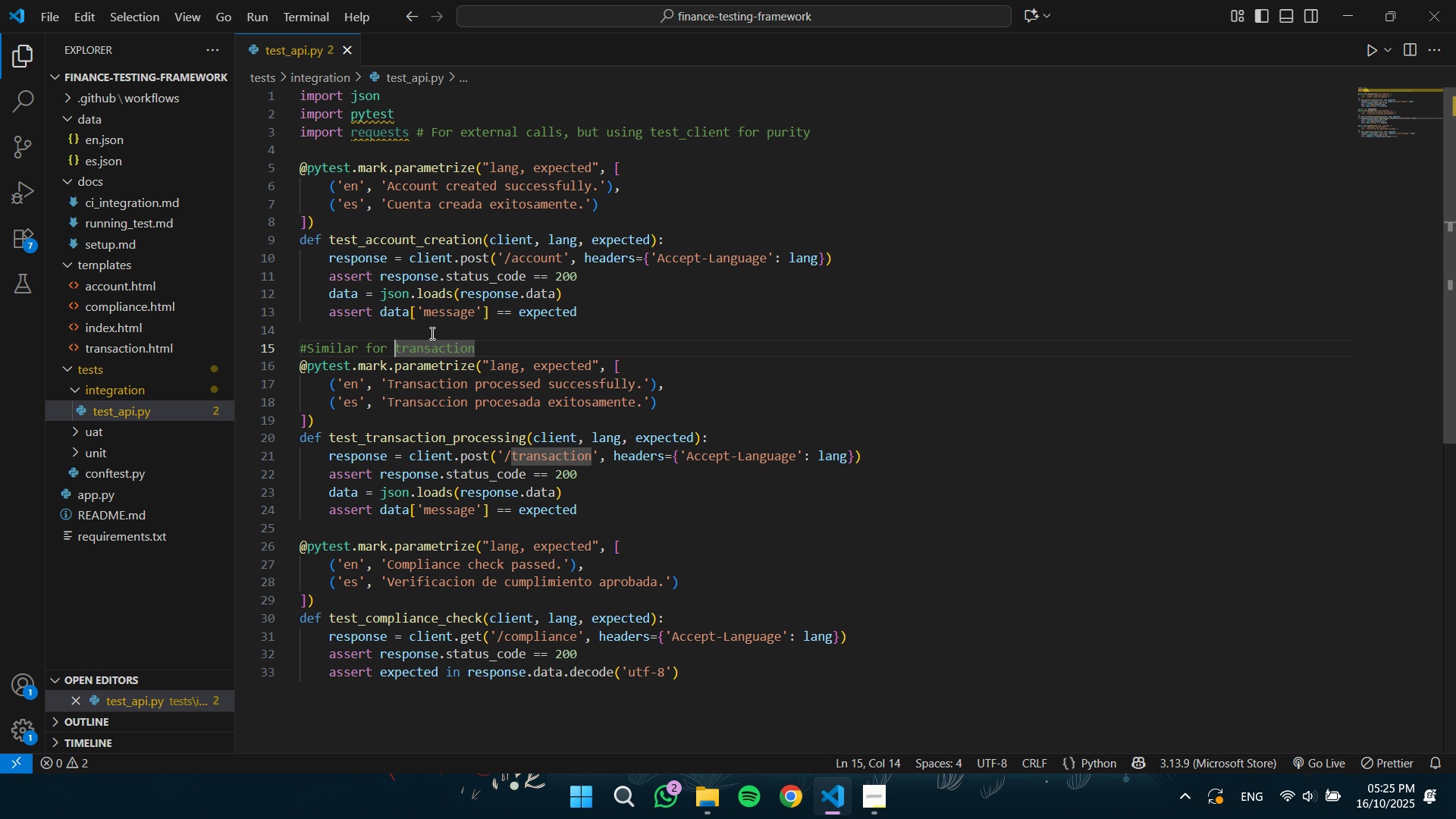 
key(Control+ArrowLeft)
 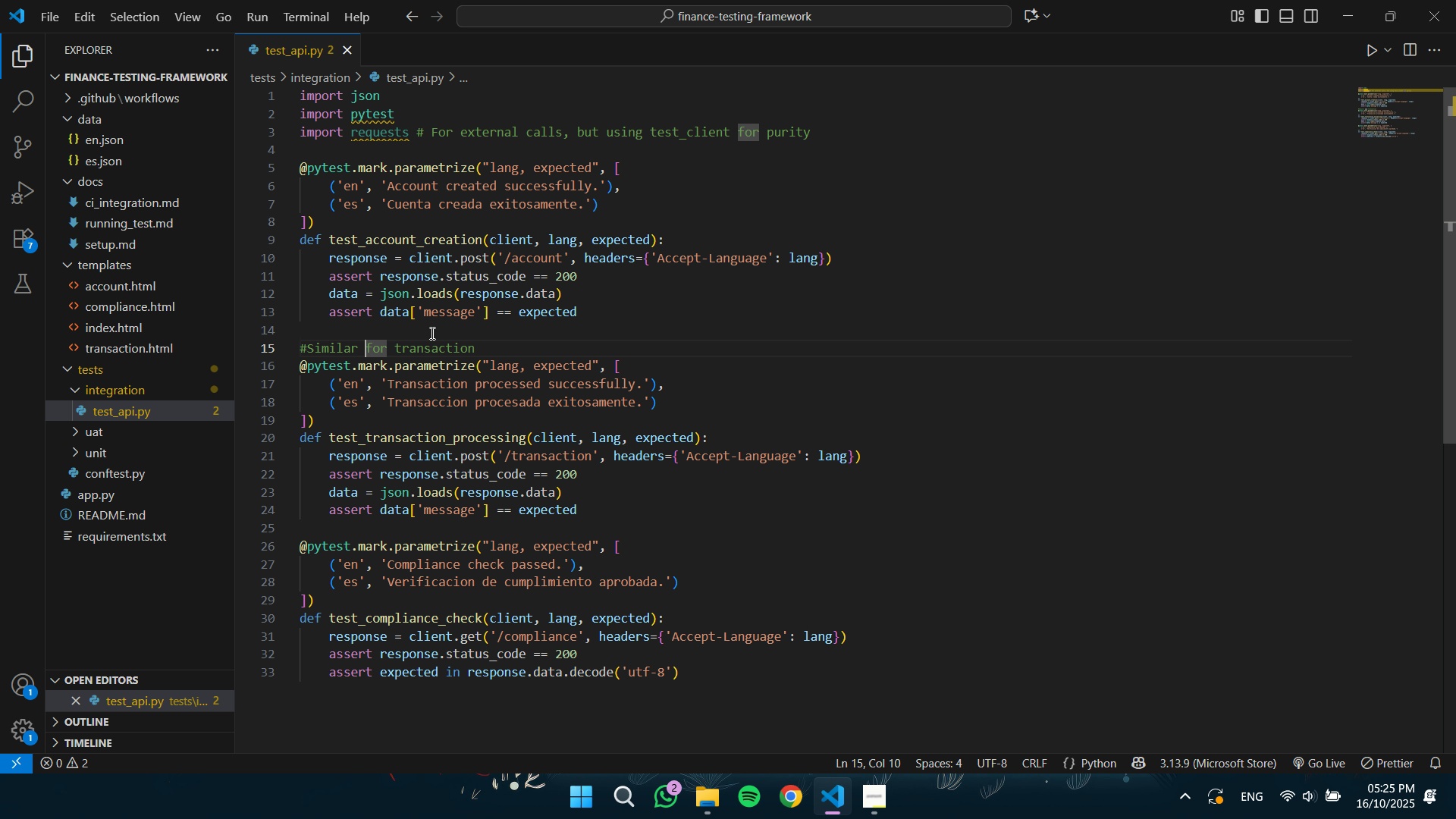 
key(Control+ArrowLeft)
 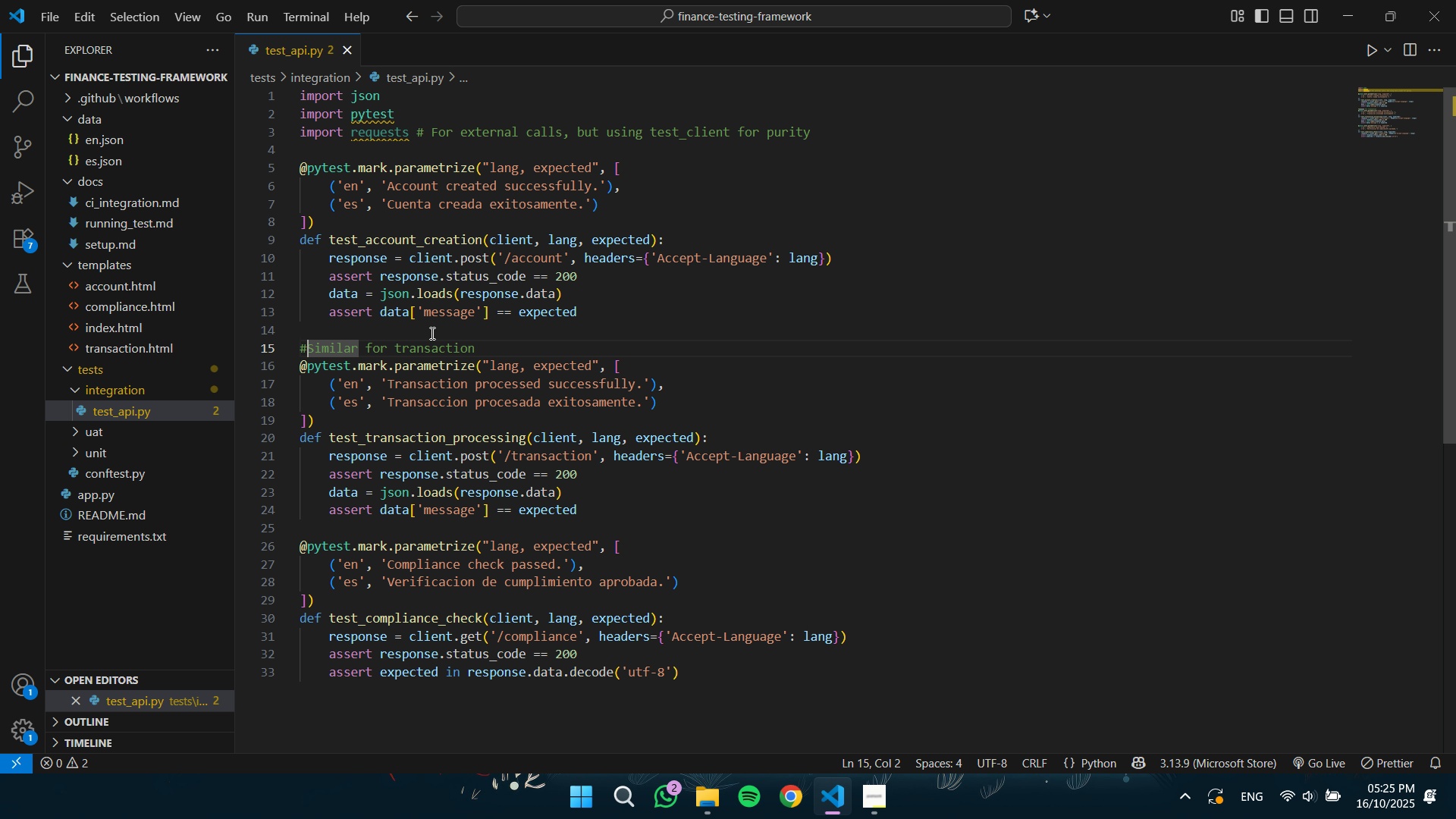 
key(Space)
 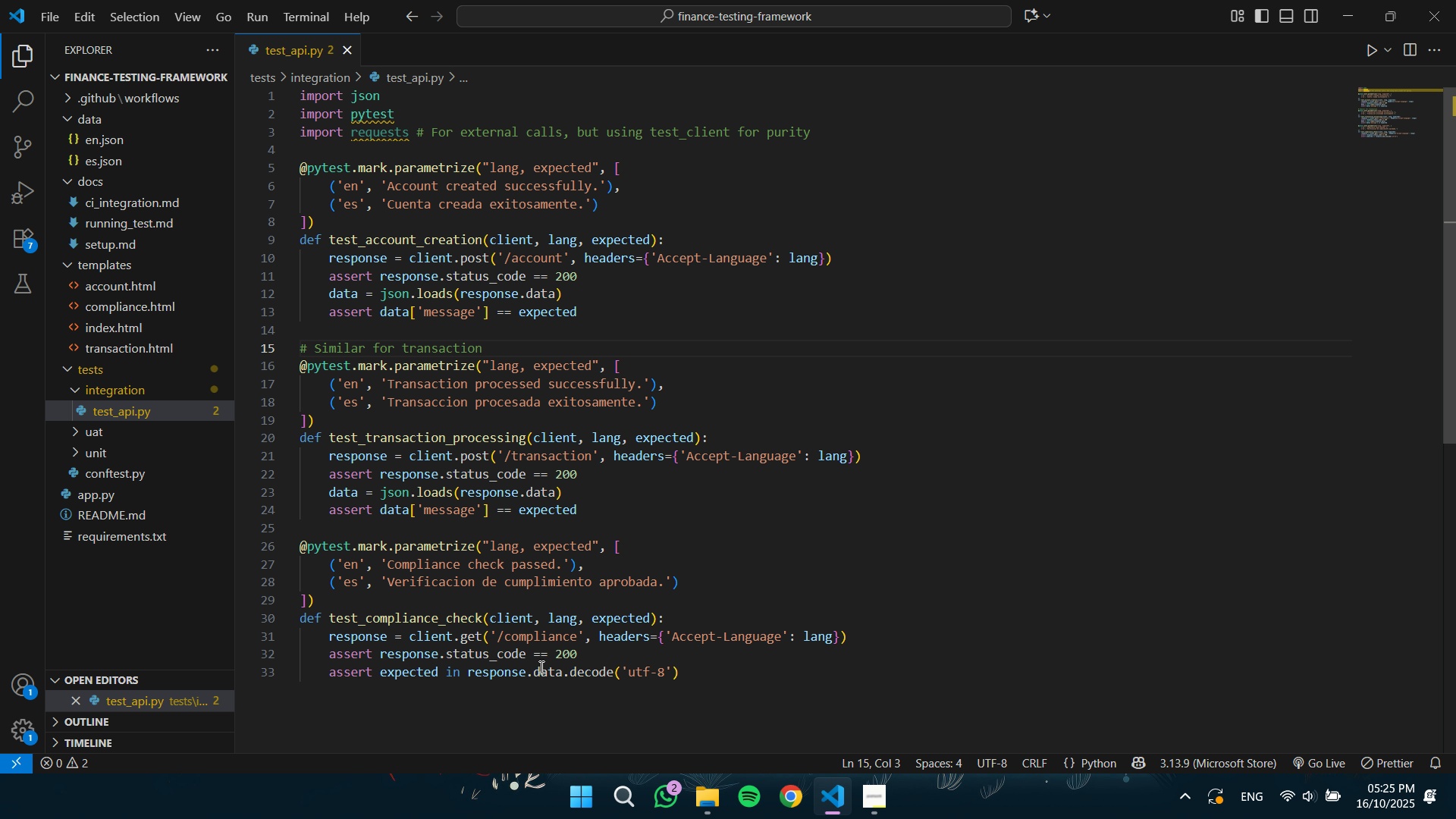 
wait(5.26)
 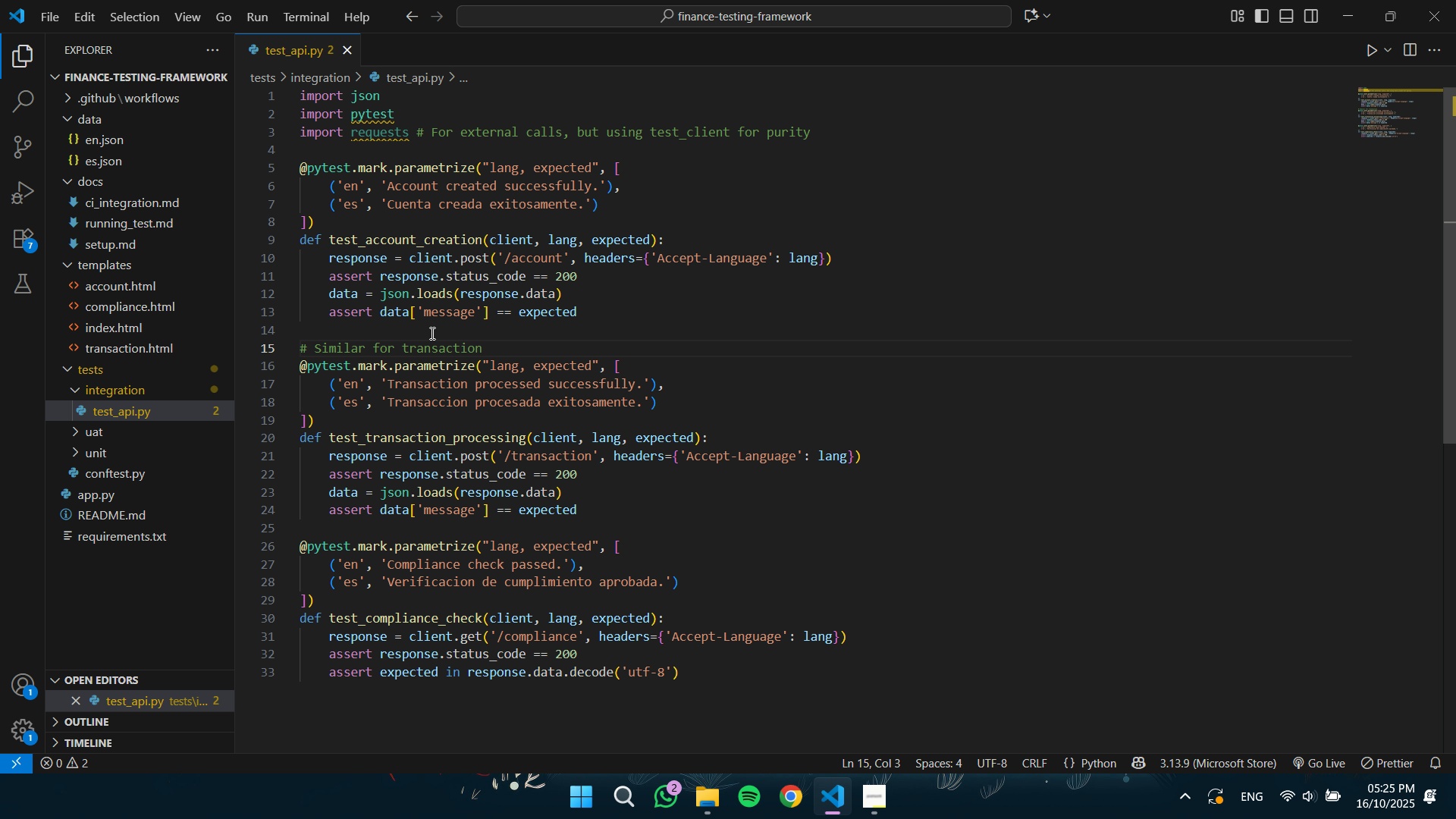 
left_click([453, 529])
 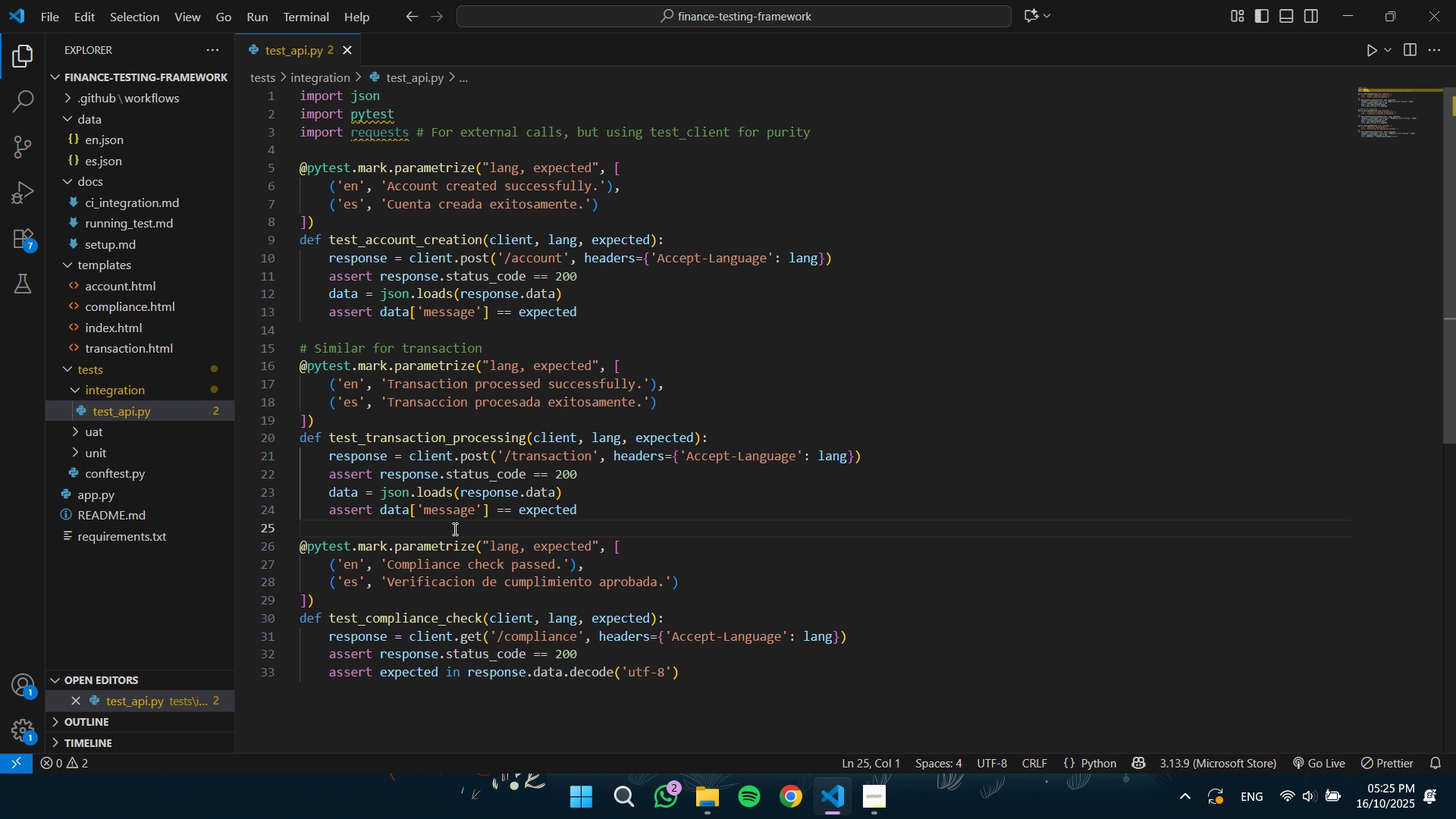 
key(Enter)
 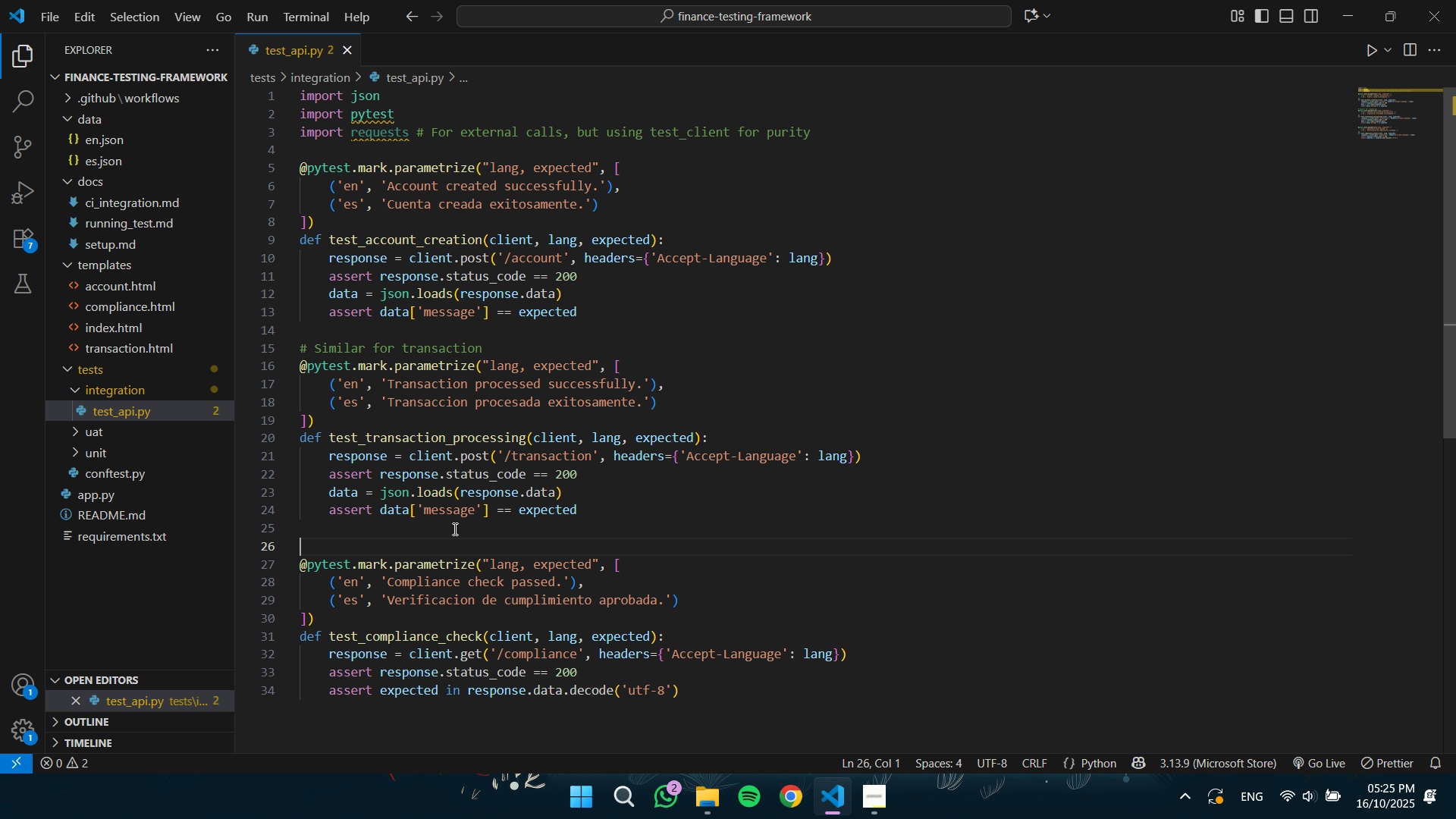 
type(# for compliance (GET))
 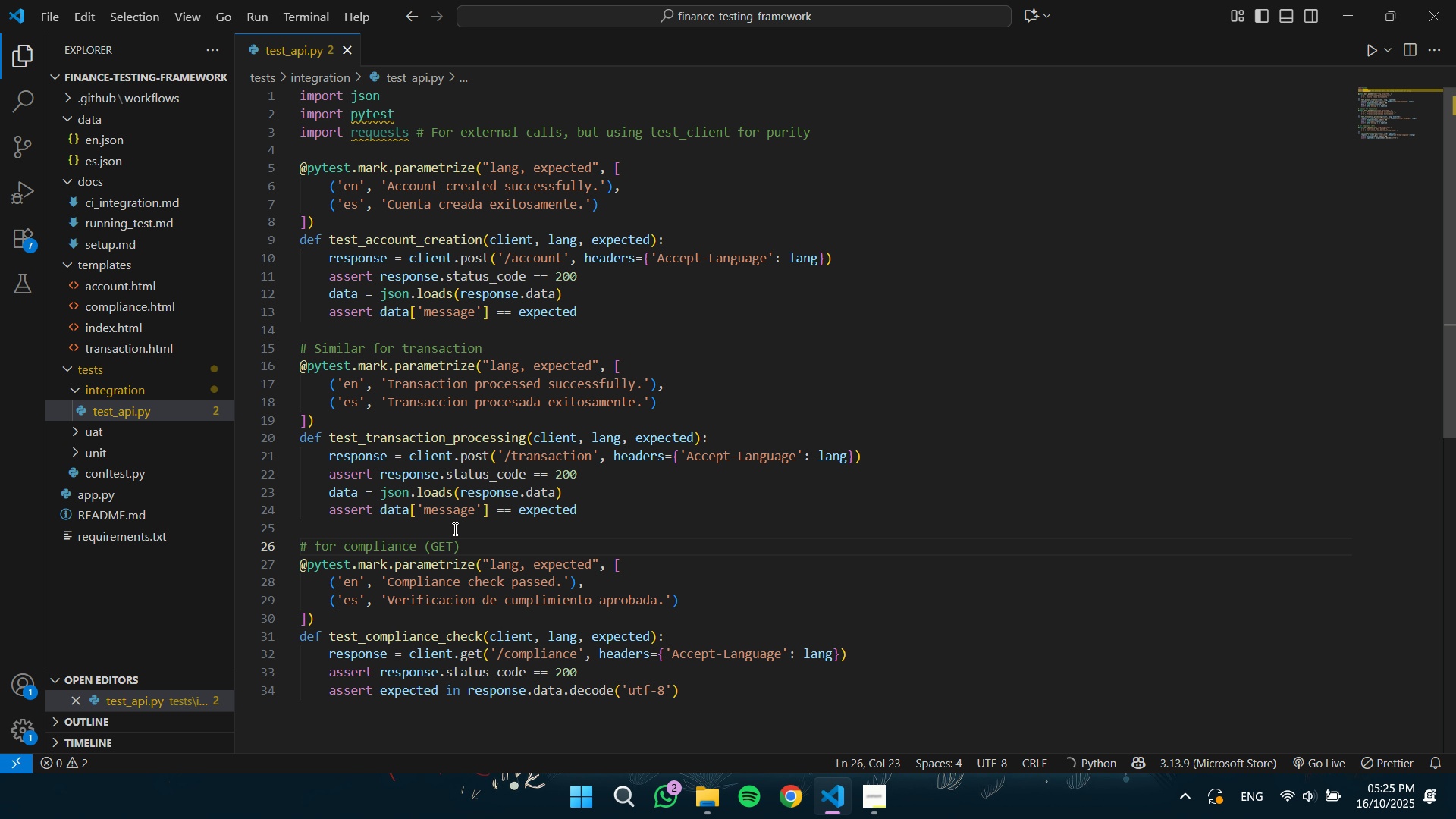 
wait(7.2)
 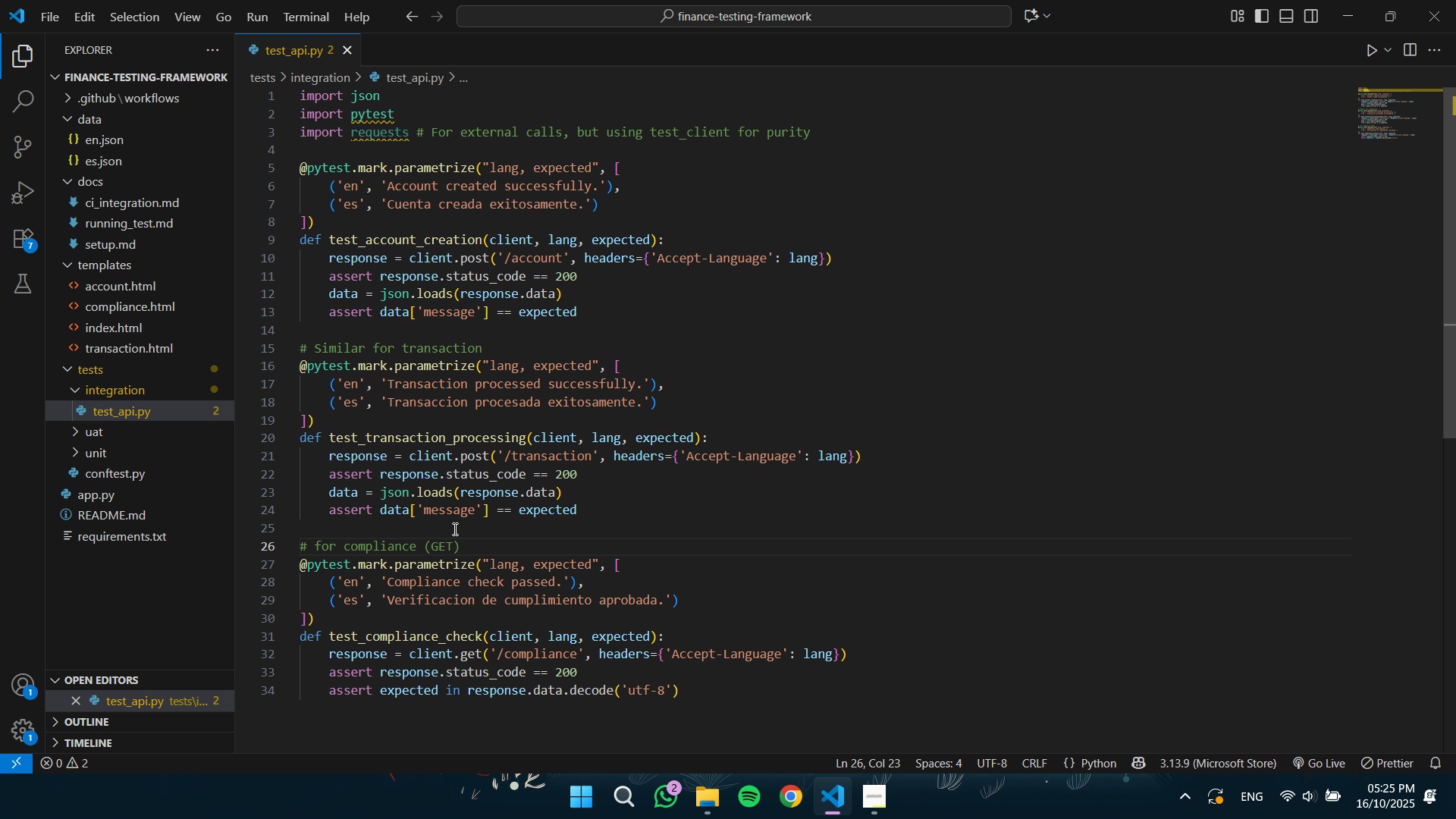 
left_click([74, 433])
 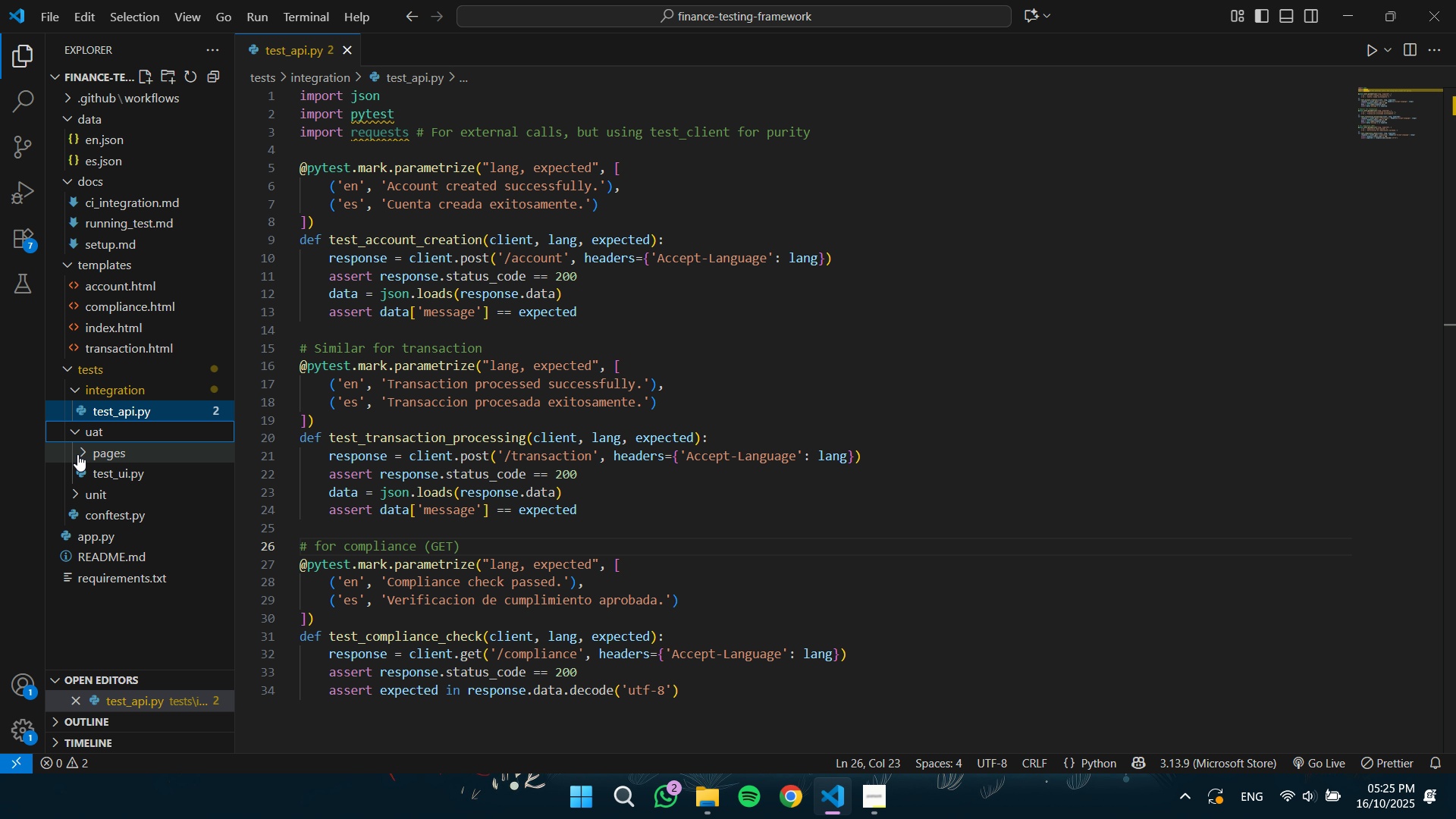 
left_click([77, 454])
 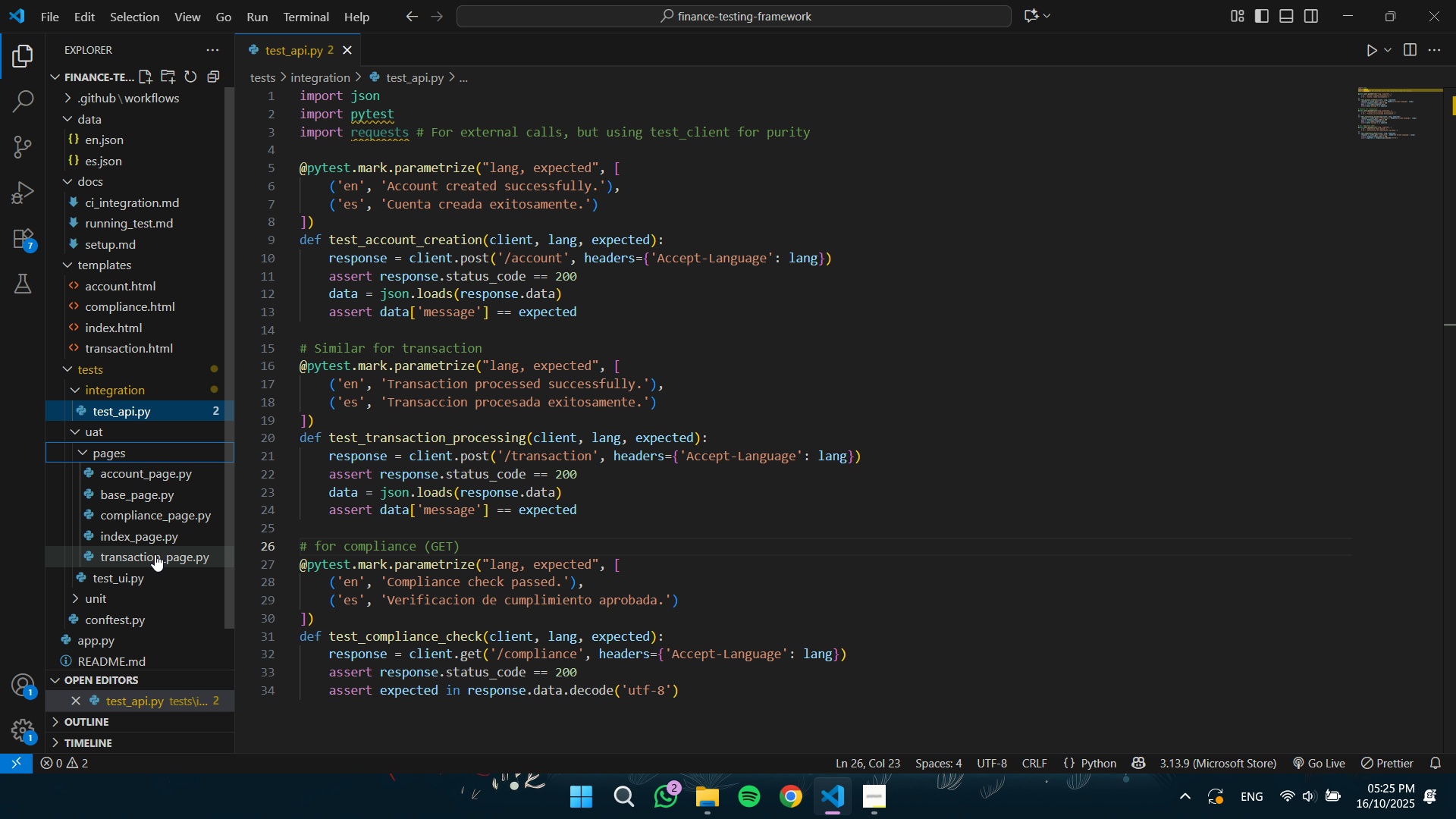 
left_click([155, 536])
 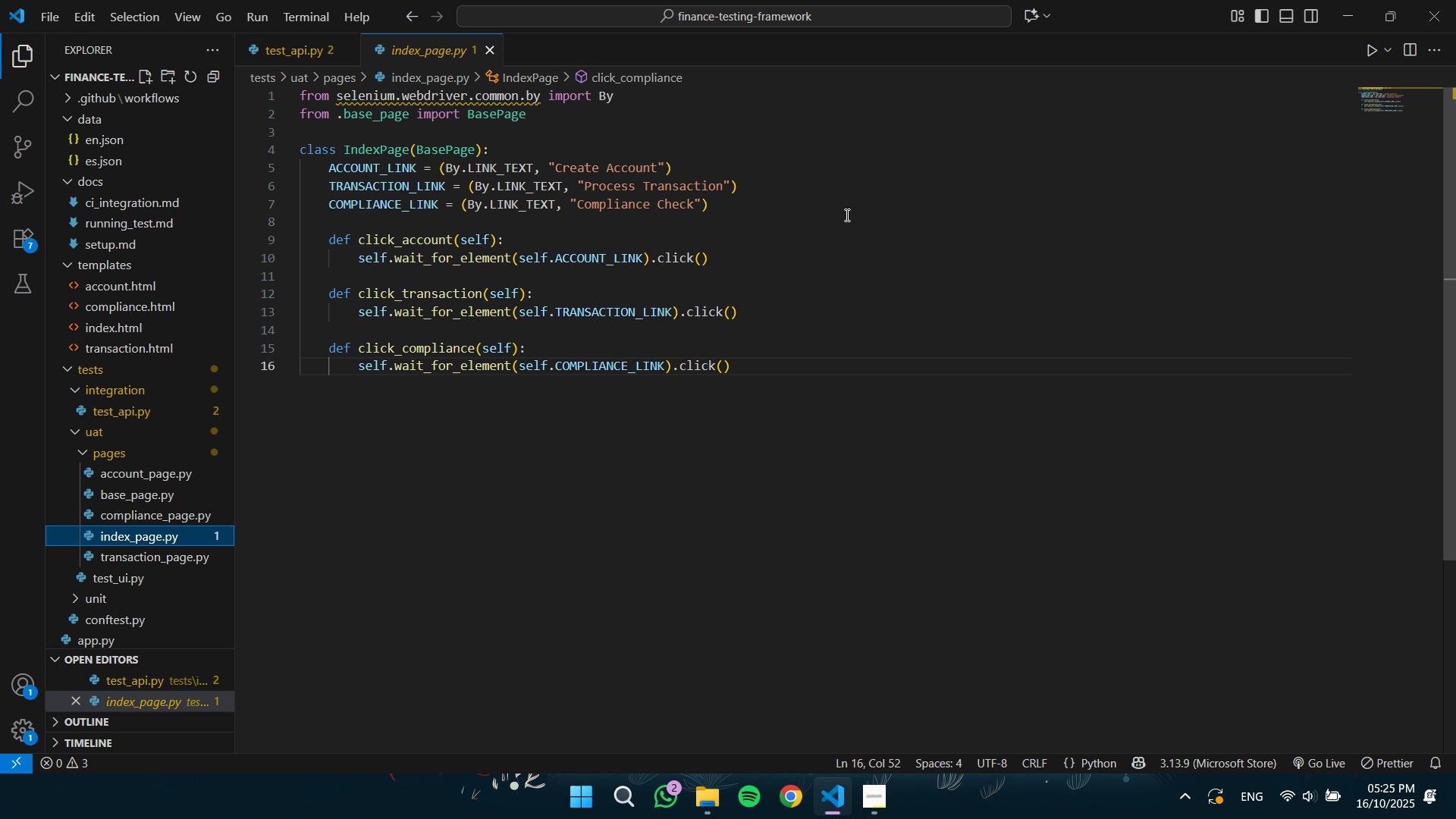 
wait(16.73)
 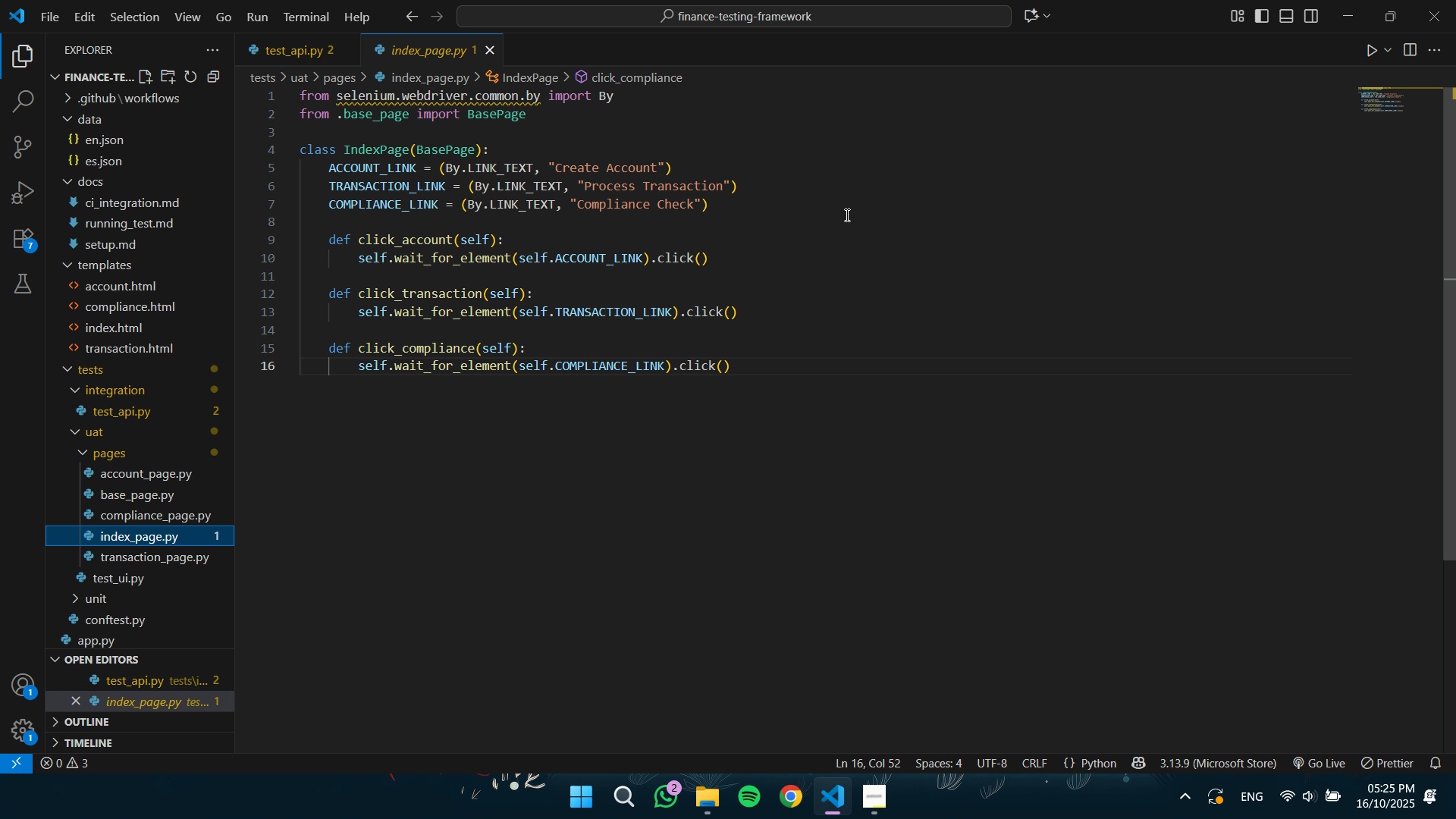 
type( # Parametrize if needed for lang, but links are English for simplicity)
 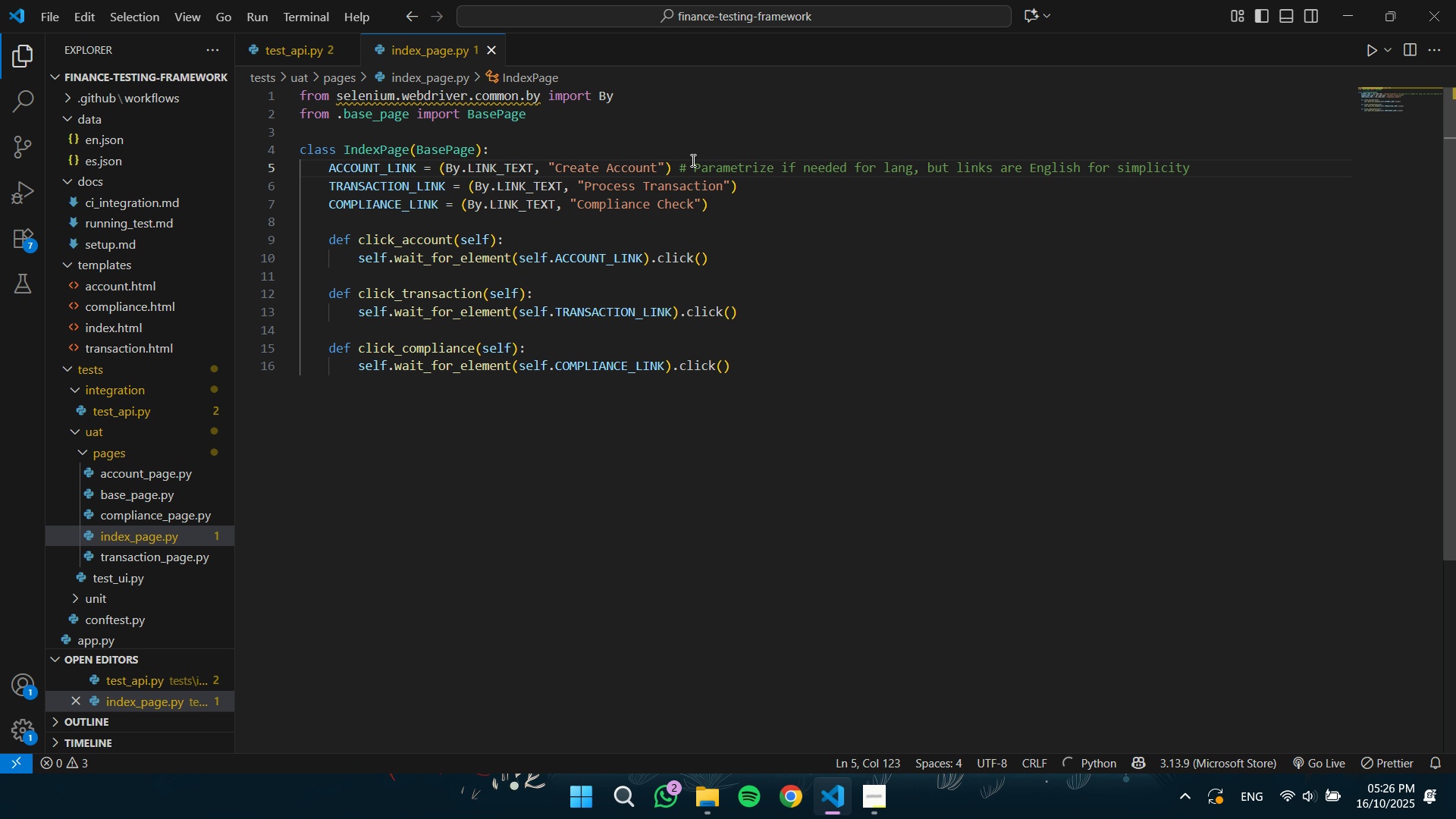 
wait(12.8)
 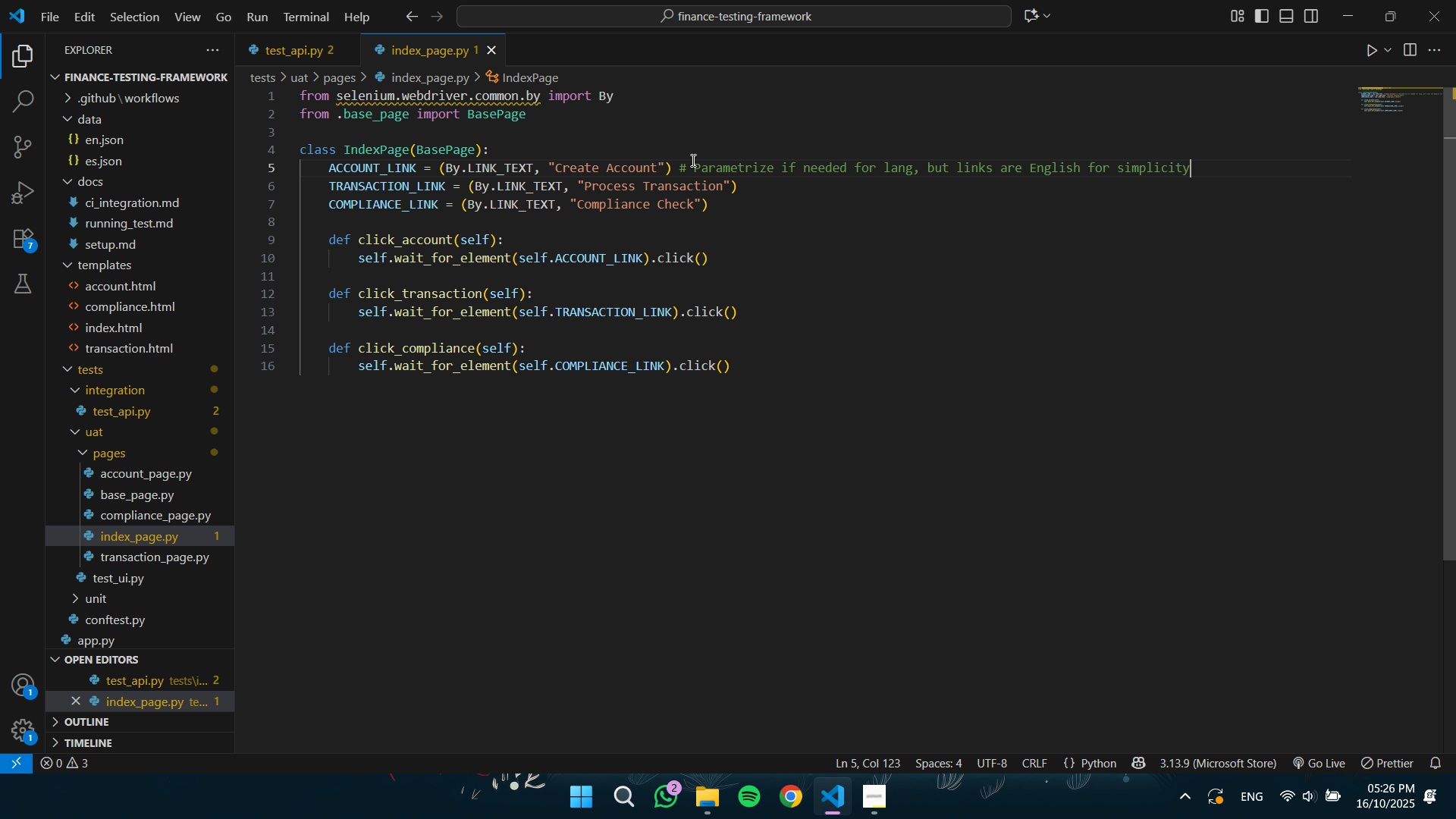 
scroll: coordinate [126, 484], scroll_direction: down, amount: 1.0
 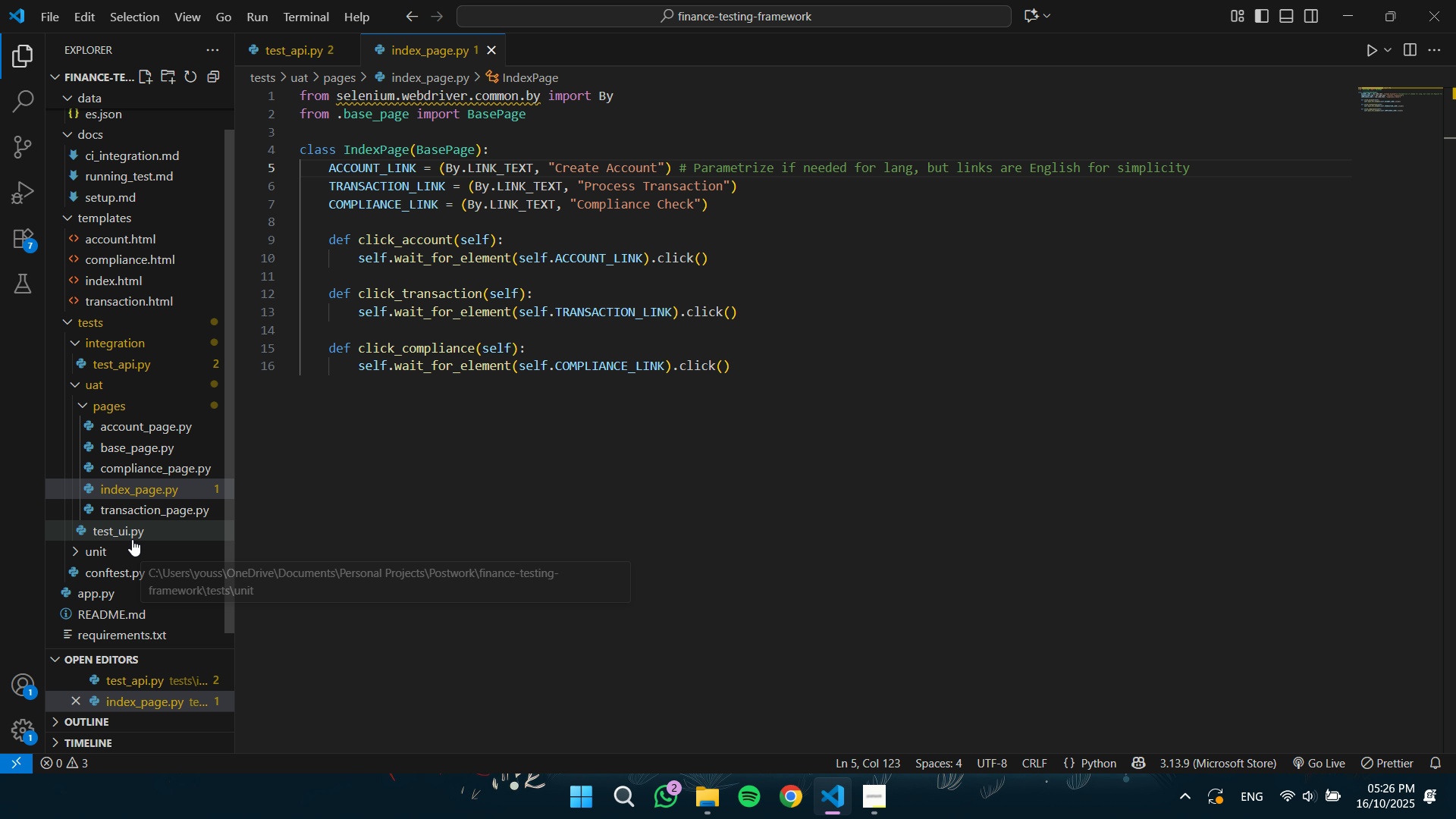 
left_click([133, 535])
 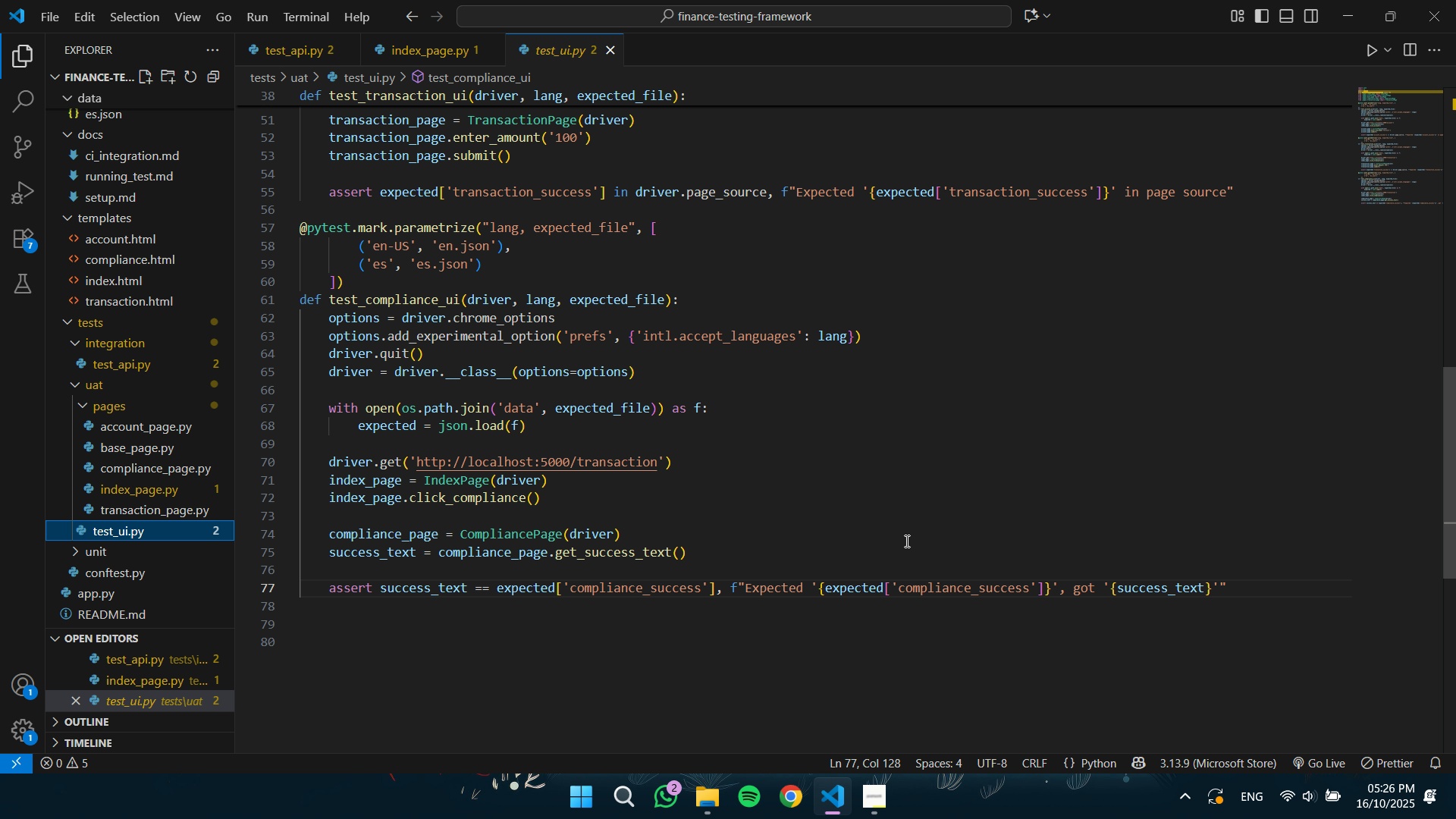 
wait(6.27)
 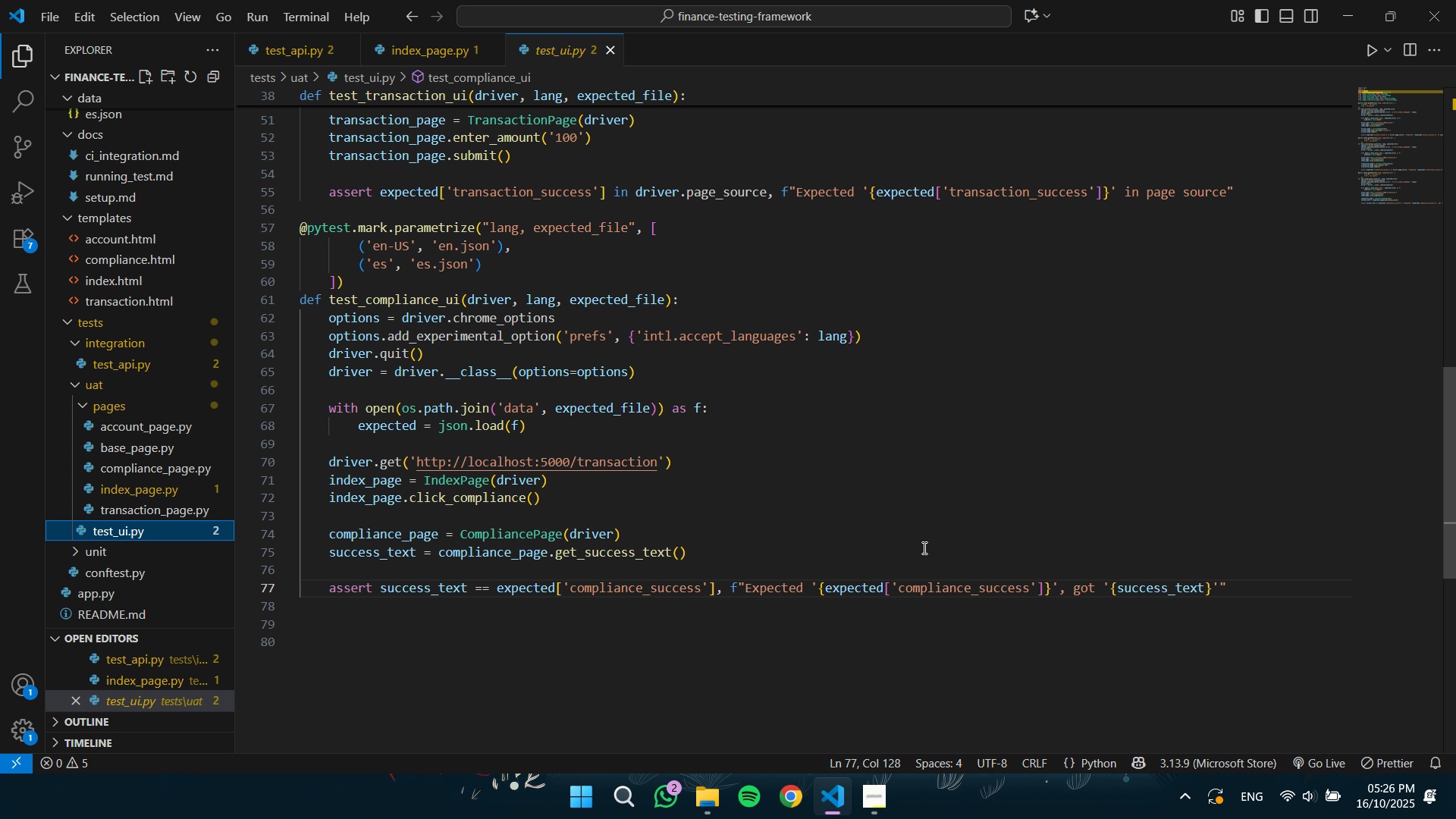 
left_click([893, 340])
 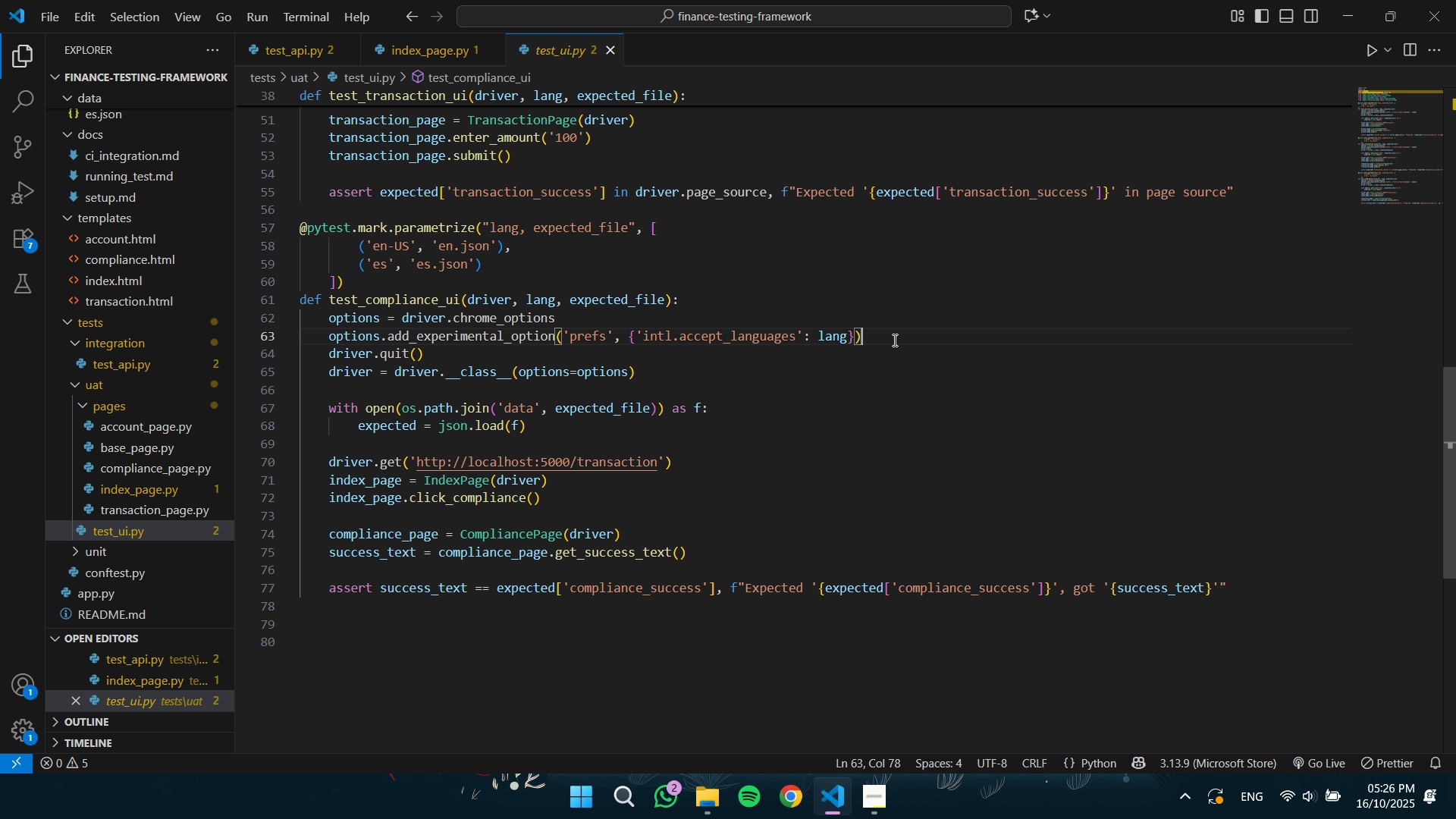 
wait(21.72)
 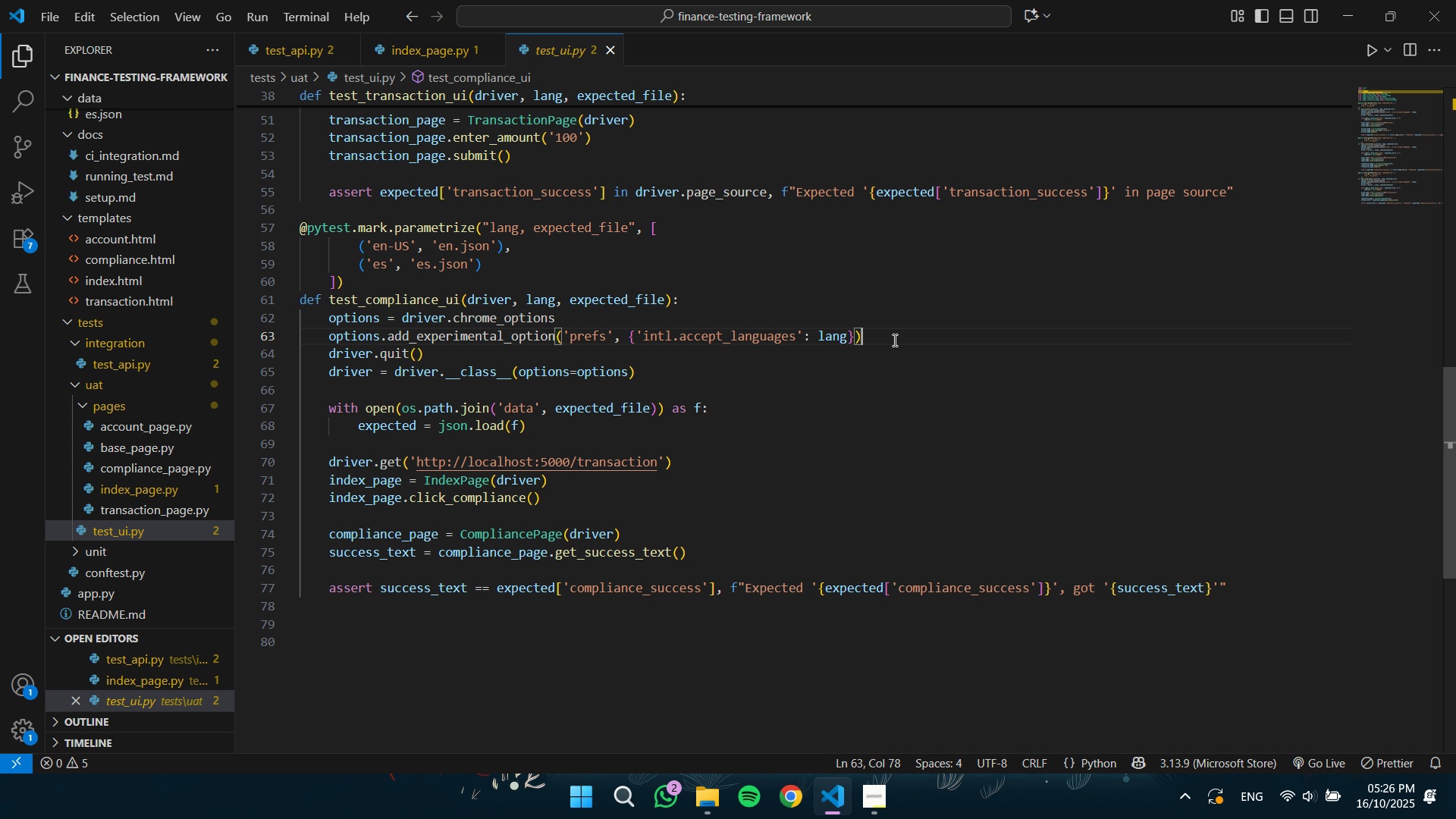 
scroll: coordinate [788, 491], scroll_direction: up, amount: 7.0
 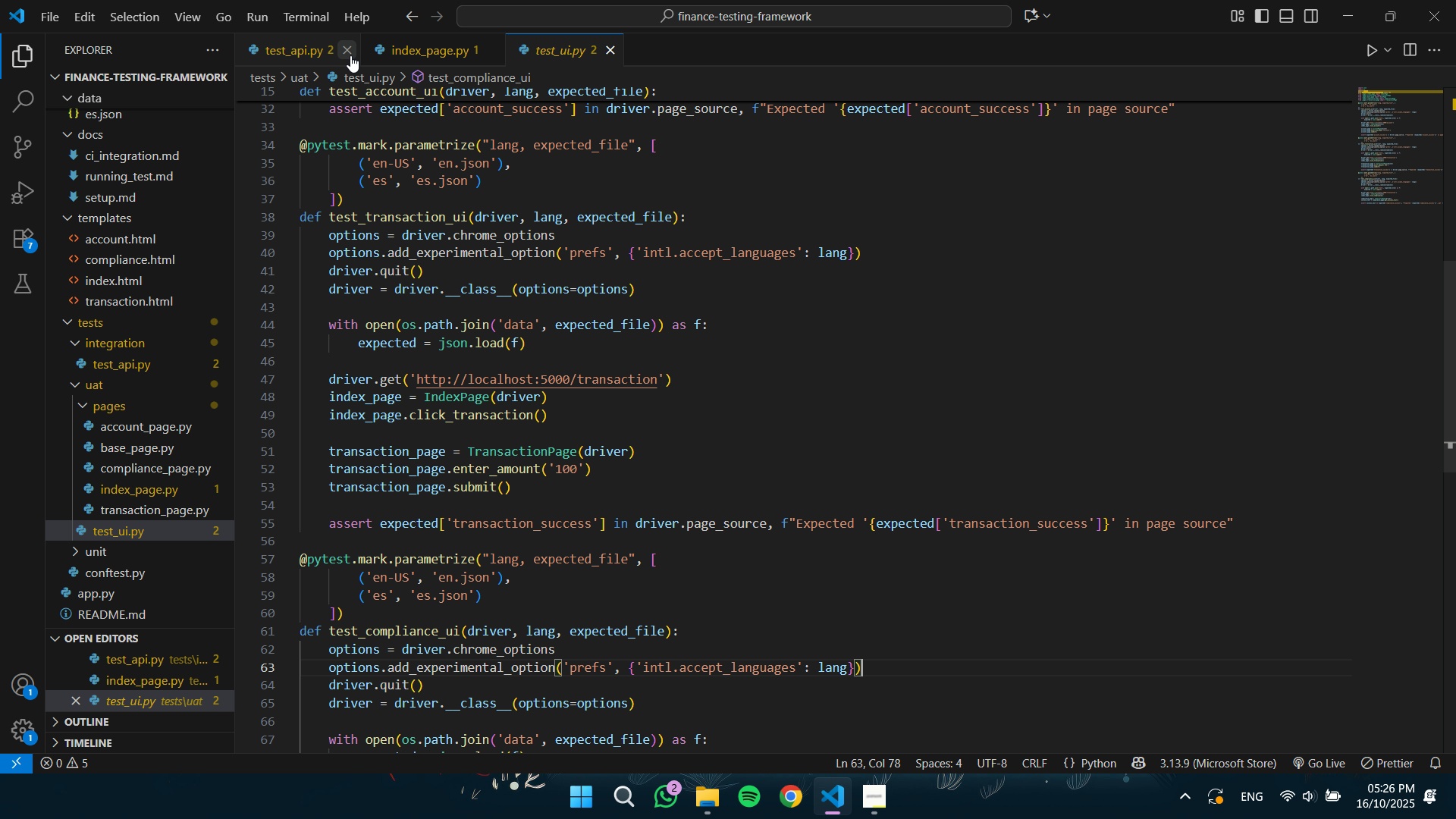 
left_click([315, 43])
 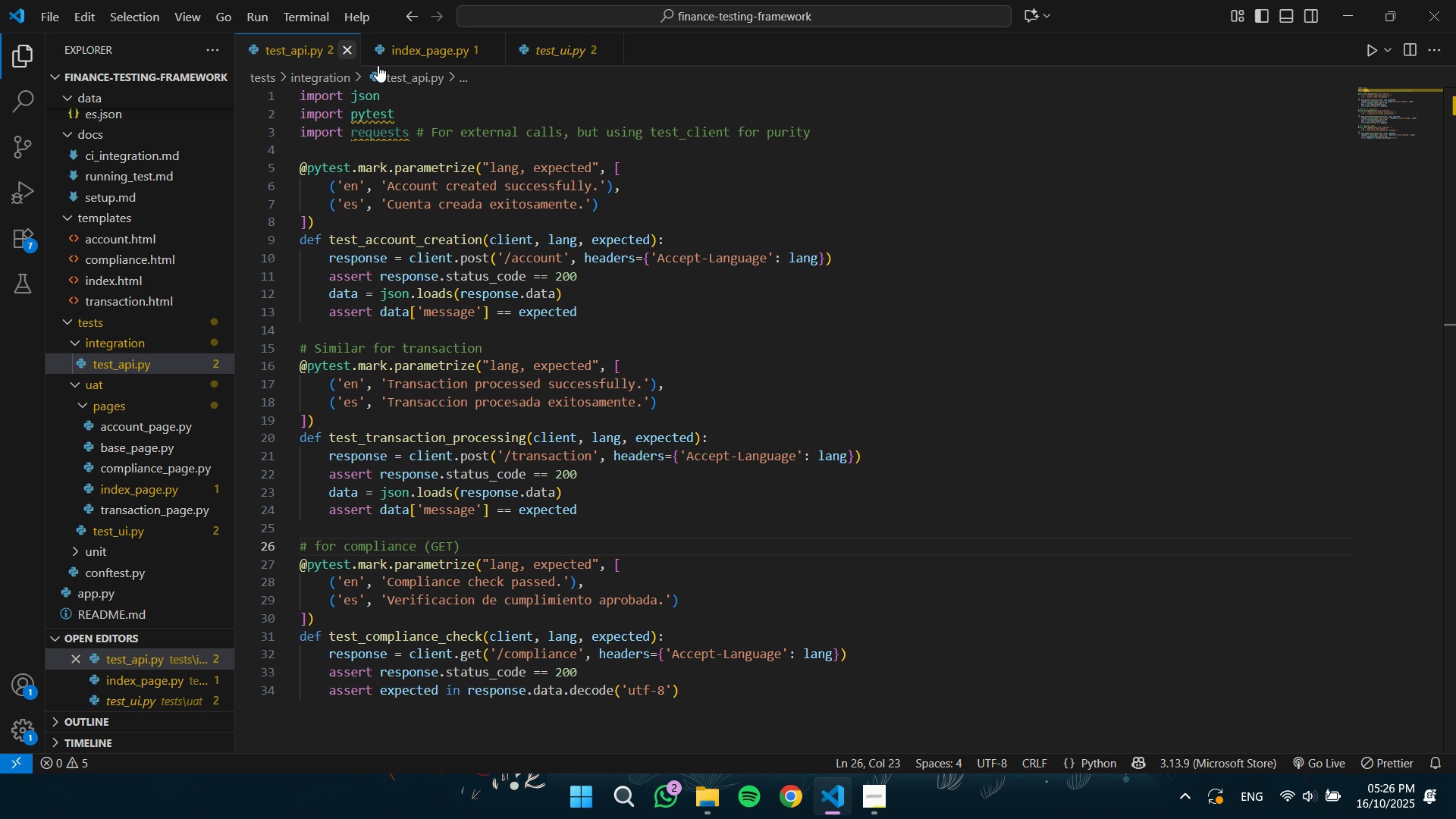 
scroll: coordinate [588, 365], scroll_direction: up, amount: 4.0
 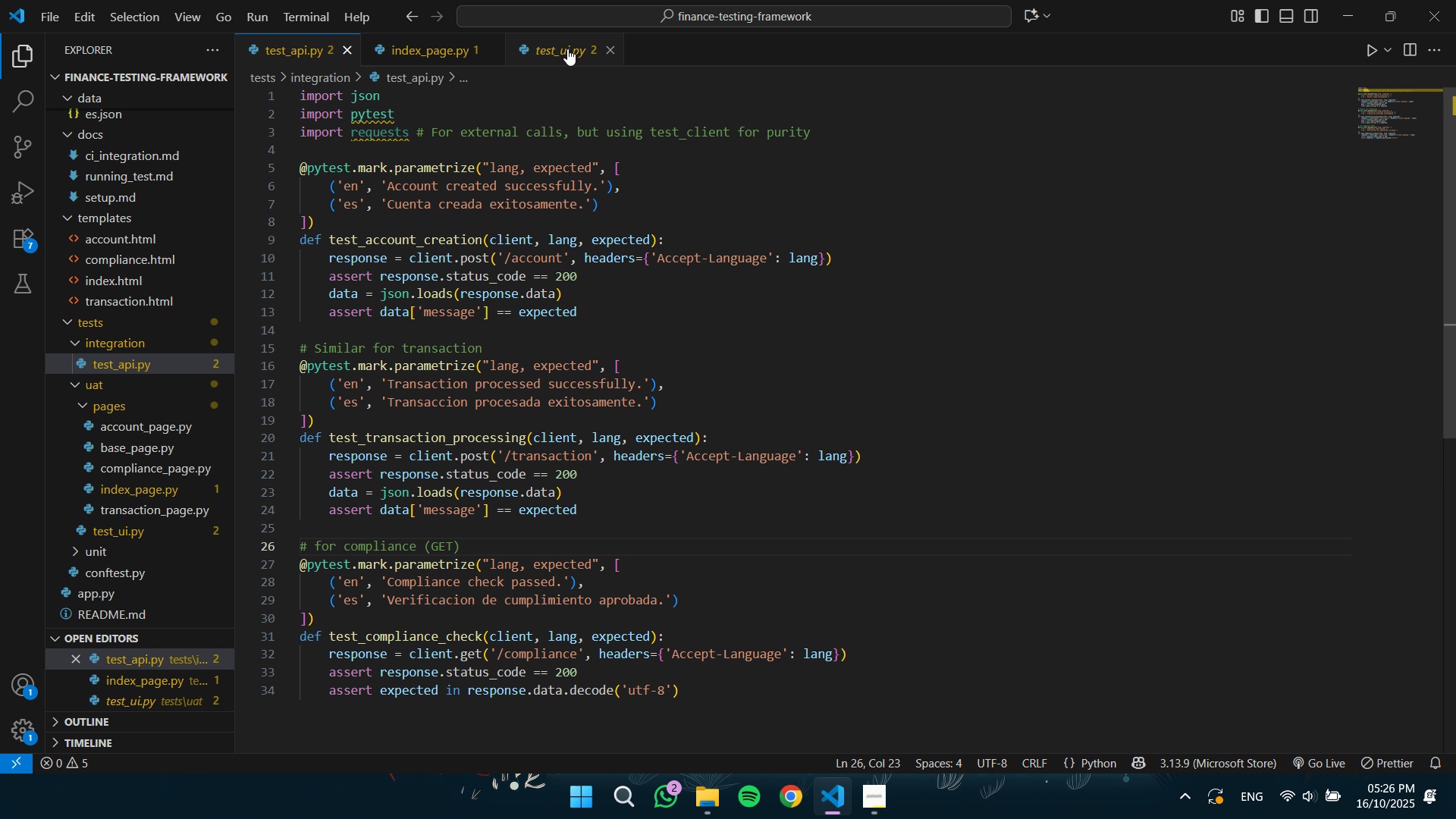 
left_click([566, 49])
 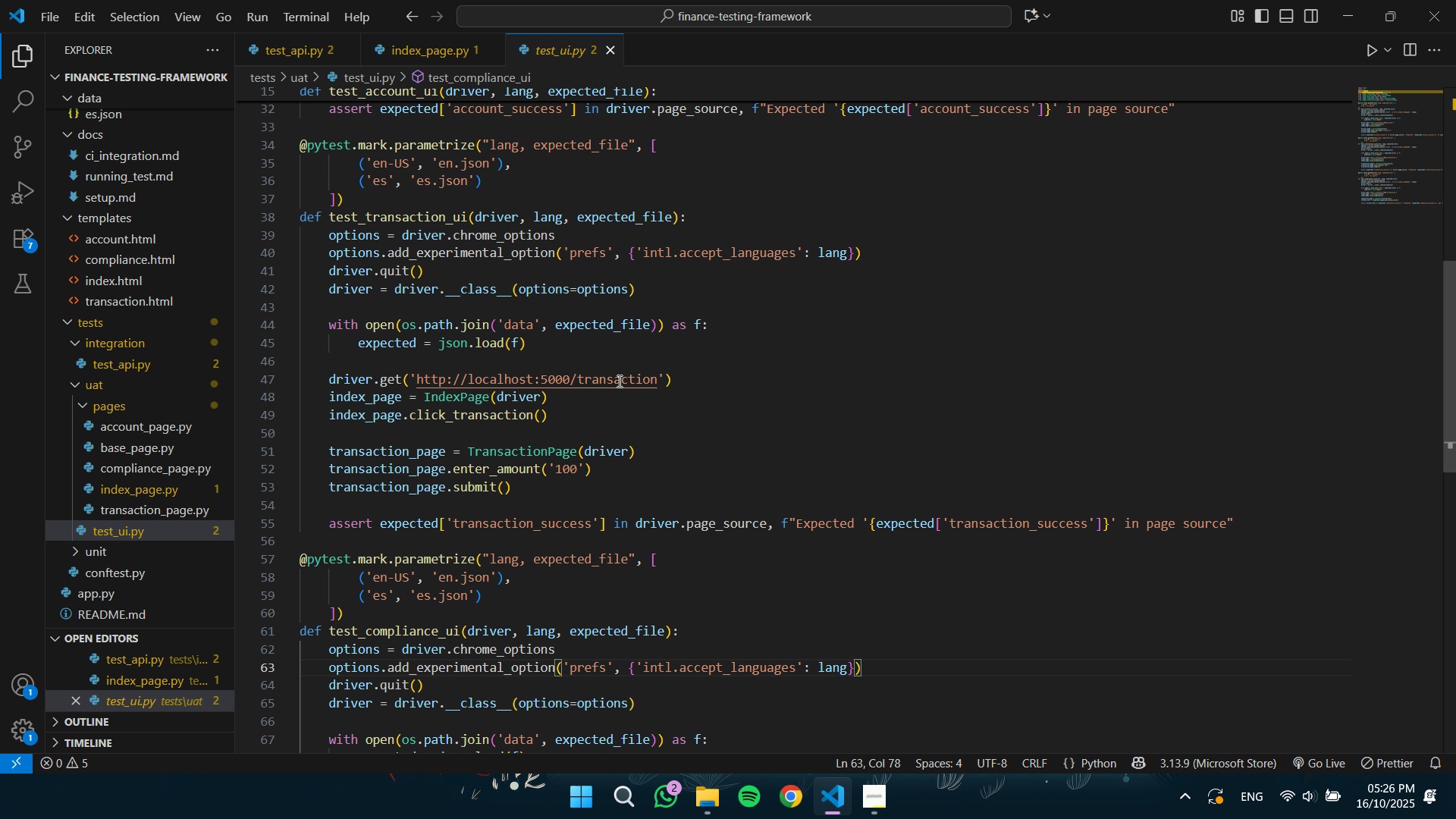 
scroll: coordinate [683, 432], scroll_direction: up, amount: 18.0
 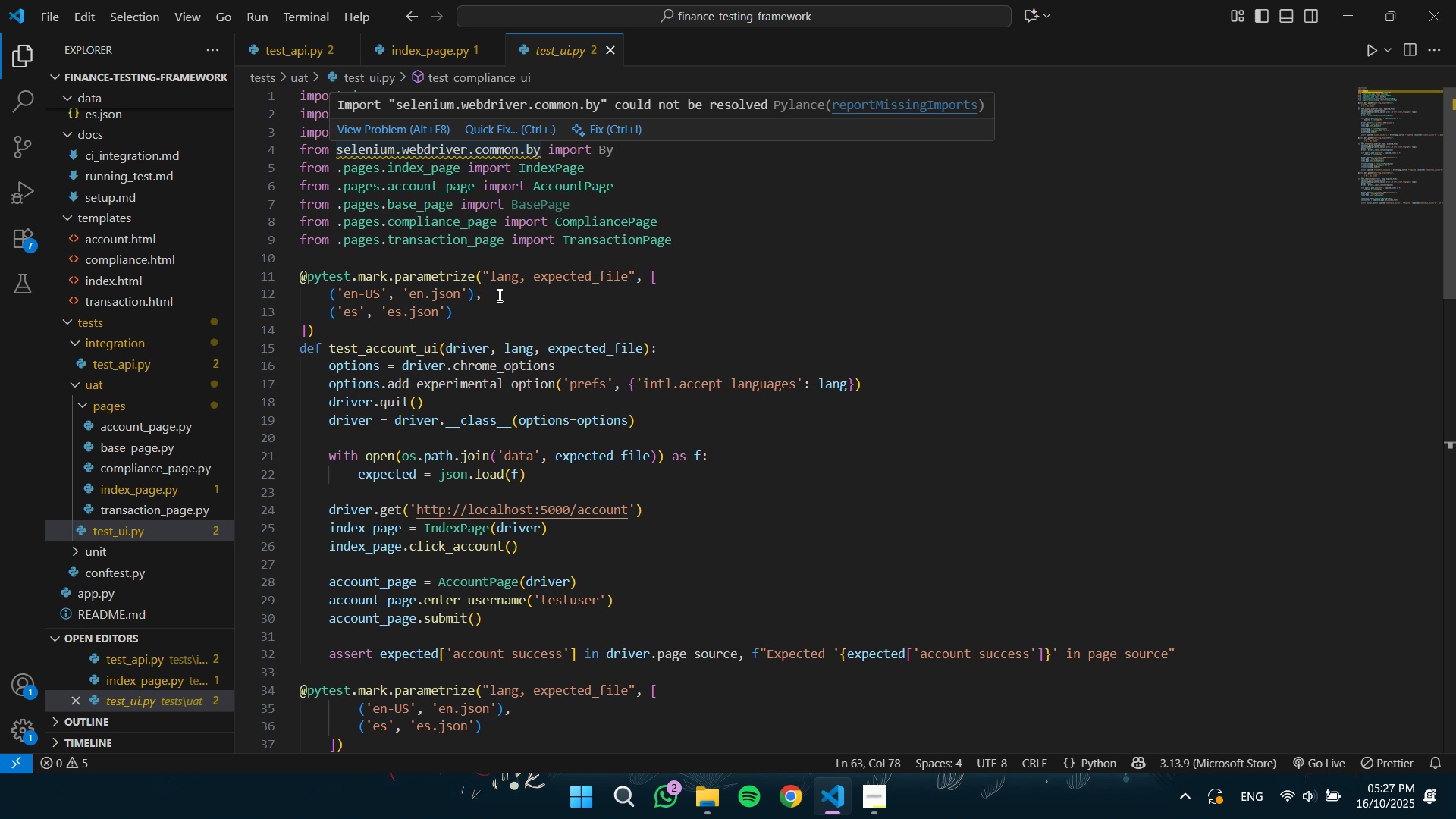 
left_click([873, 279])
 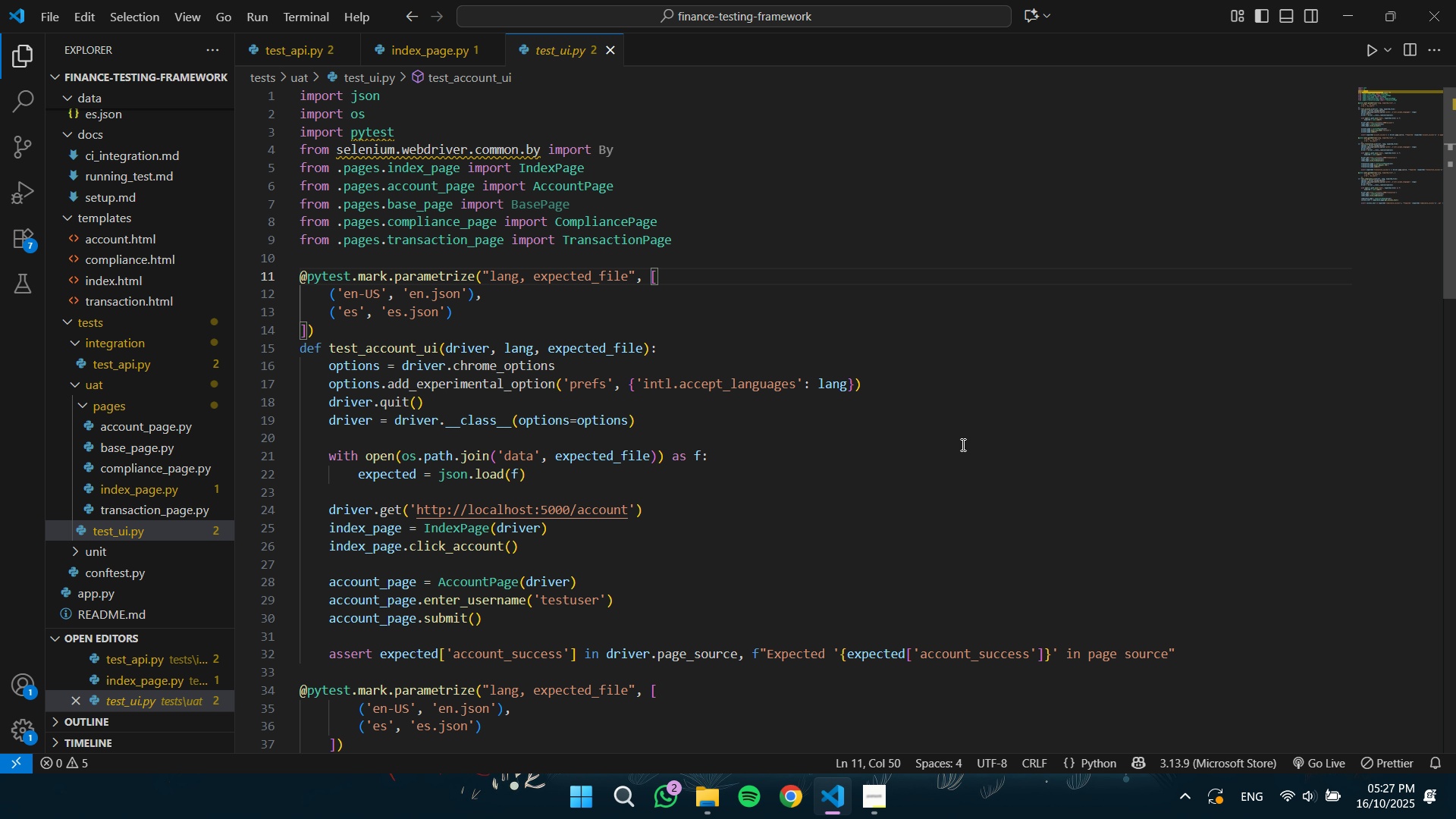 
wait(18.53)
 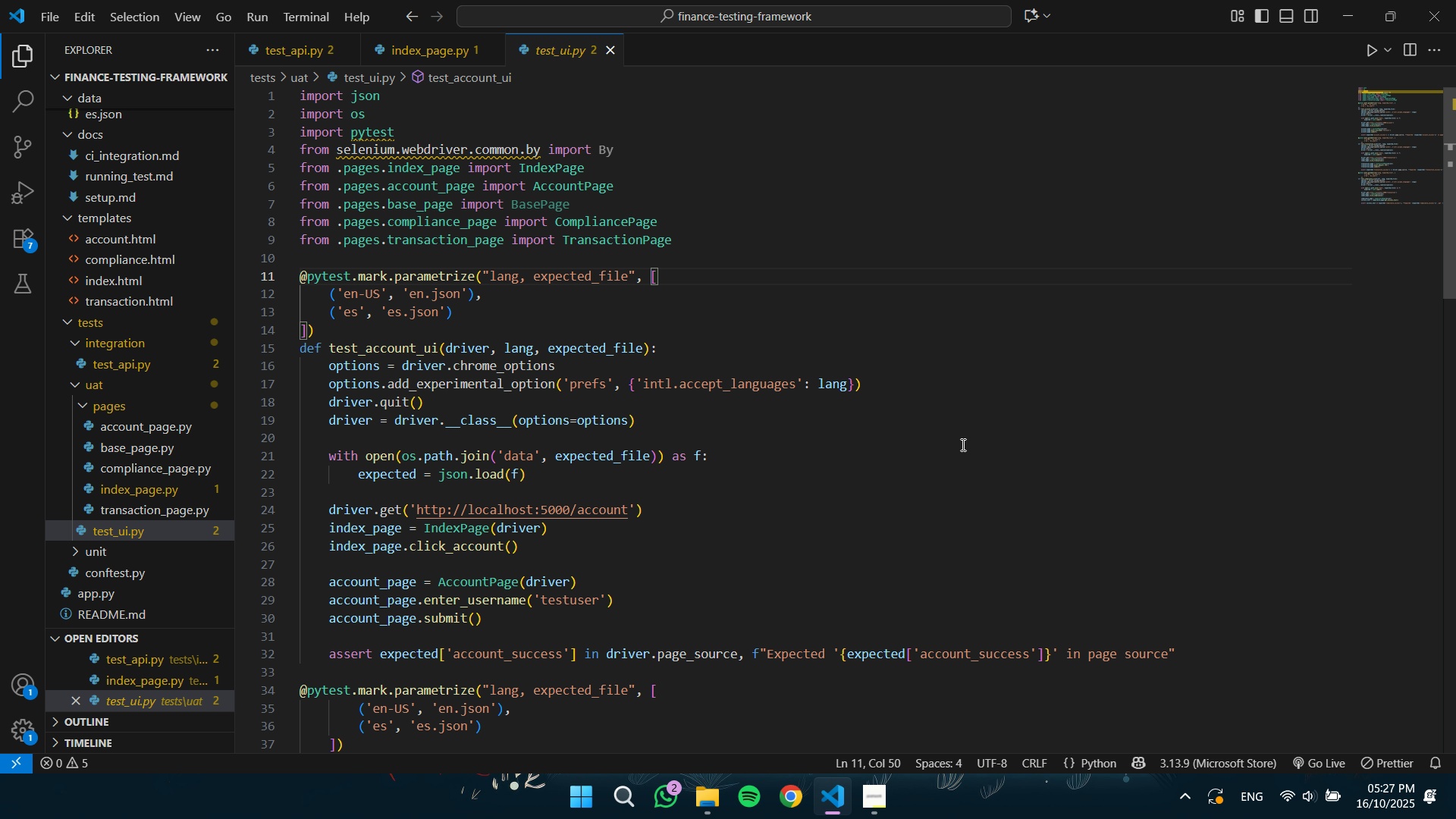 
left_click([306, 36])
 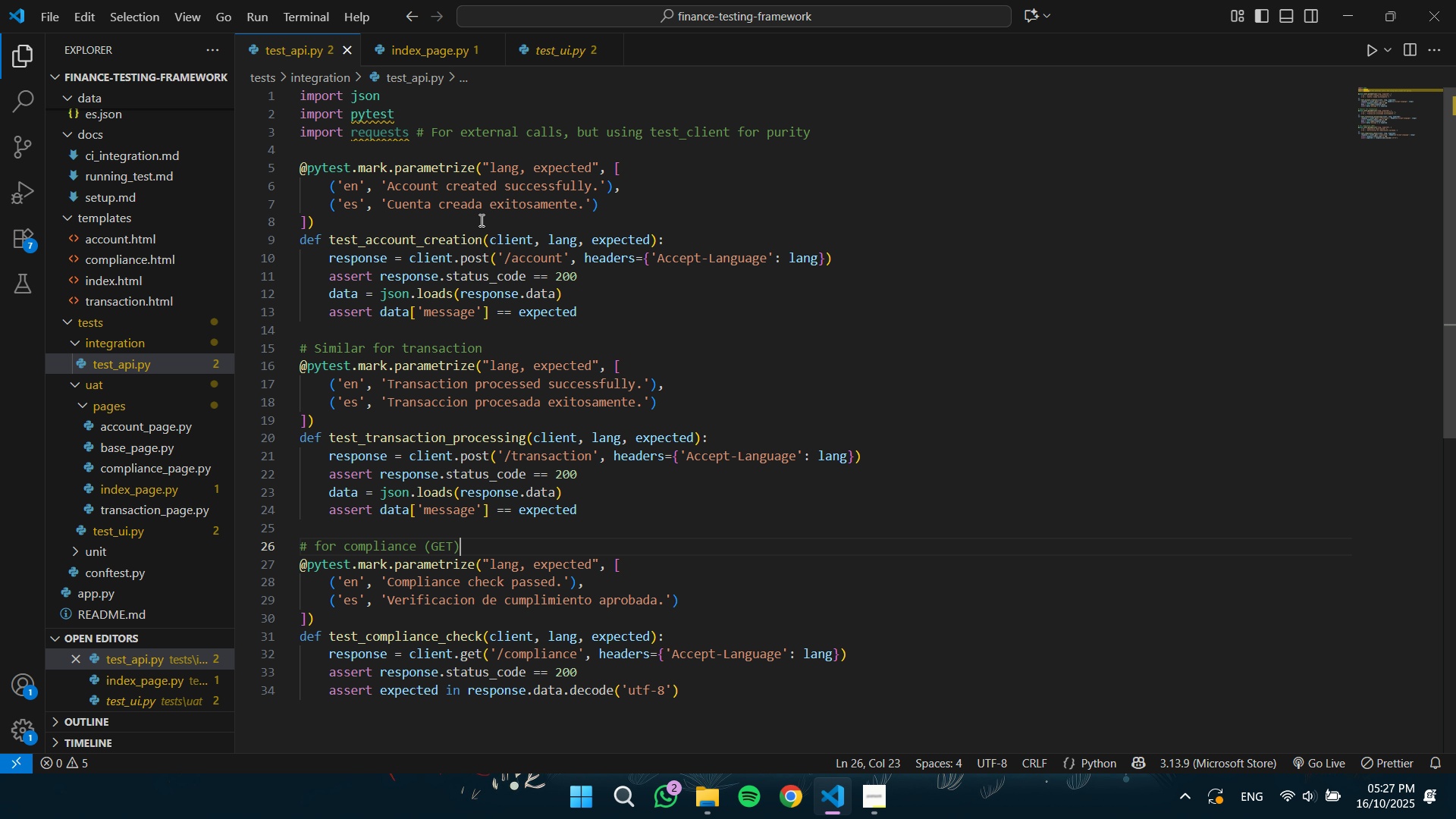 
scroll: coordinate [507, 265], scroll_direction: up, amount: 4.0
 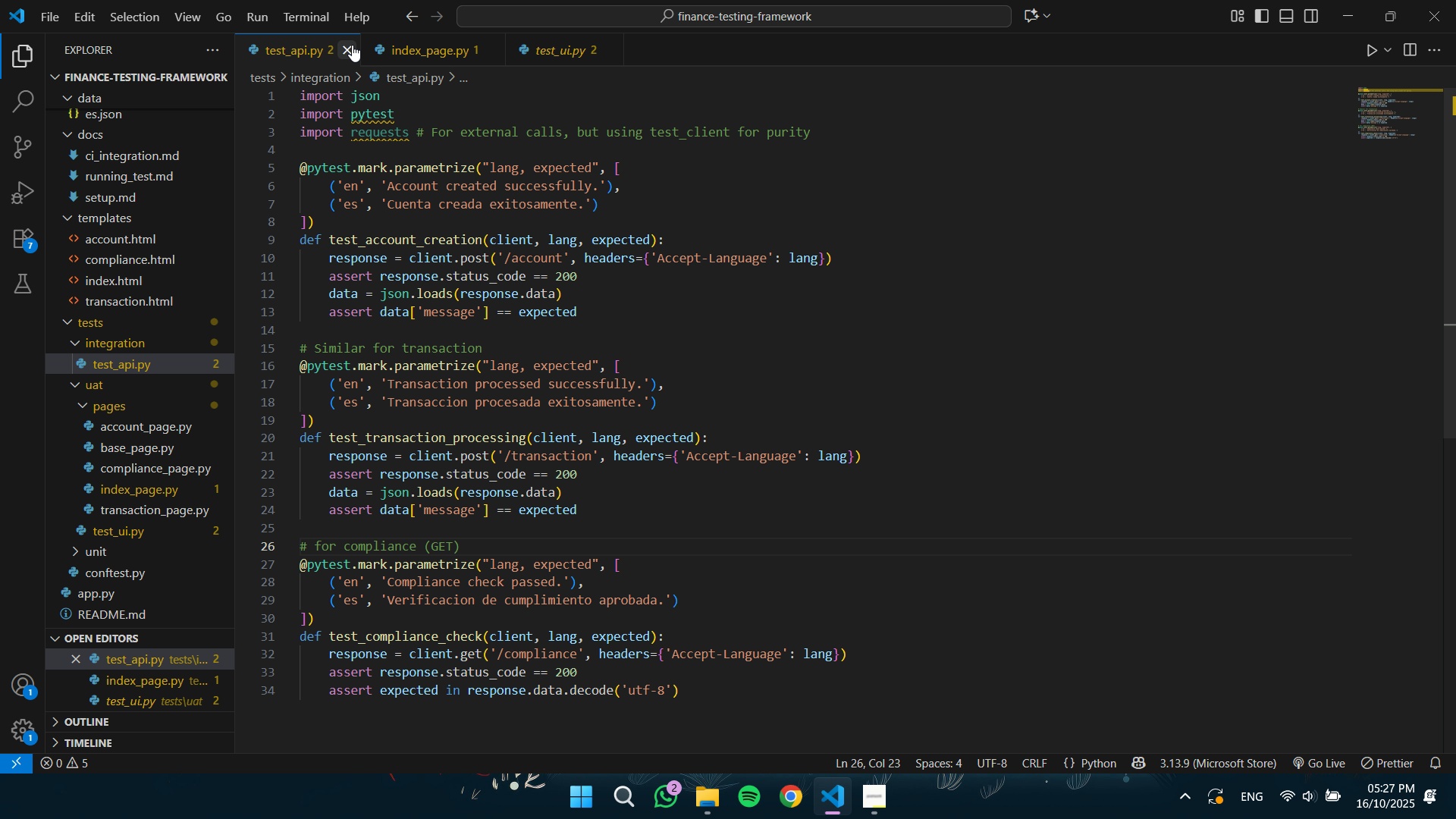 
left_click([352, 45])
 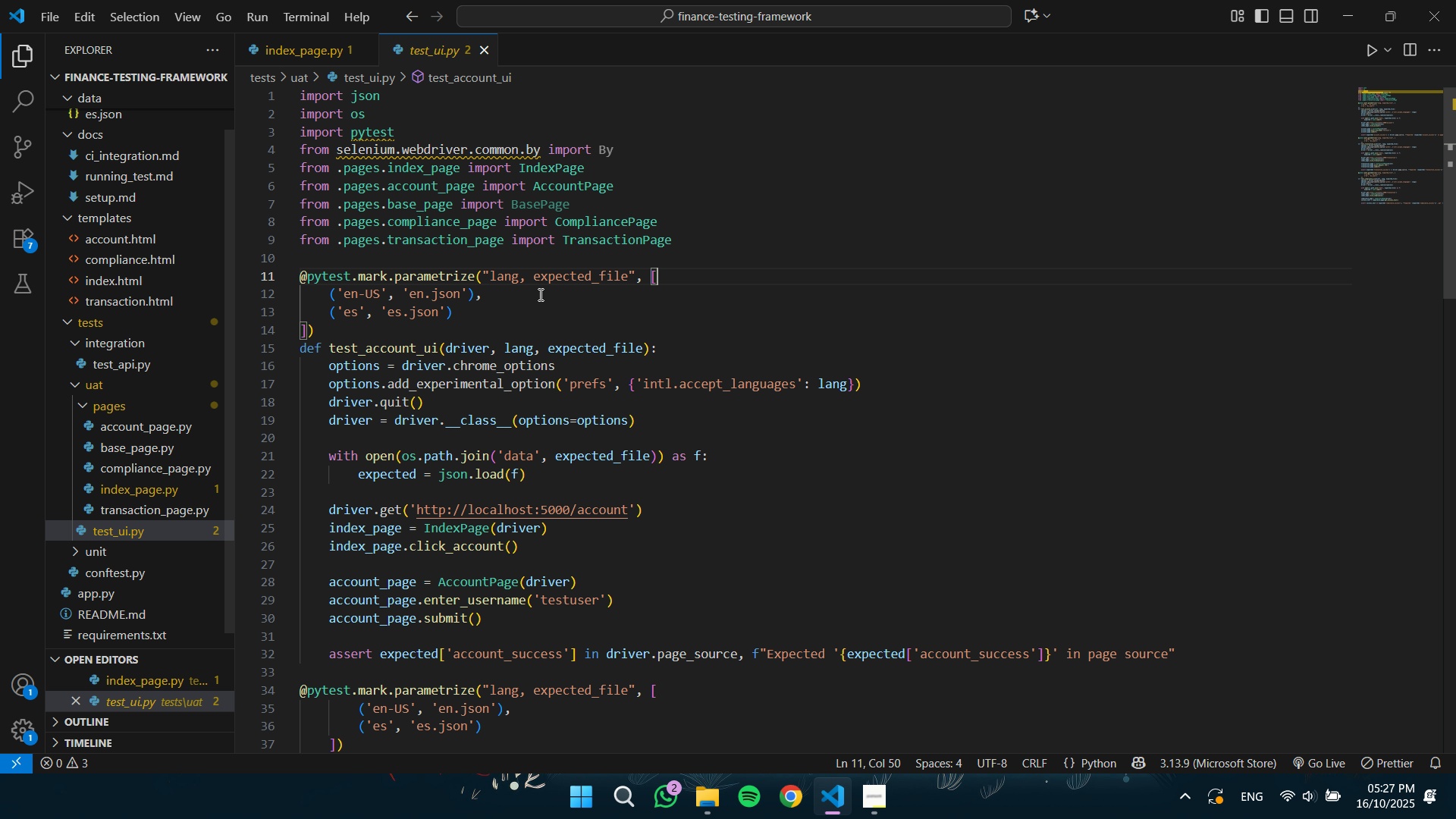 
scroll: coordinate [611, 481], scroll_direction: down, amount: 2.0
 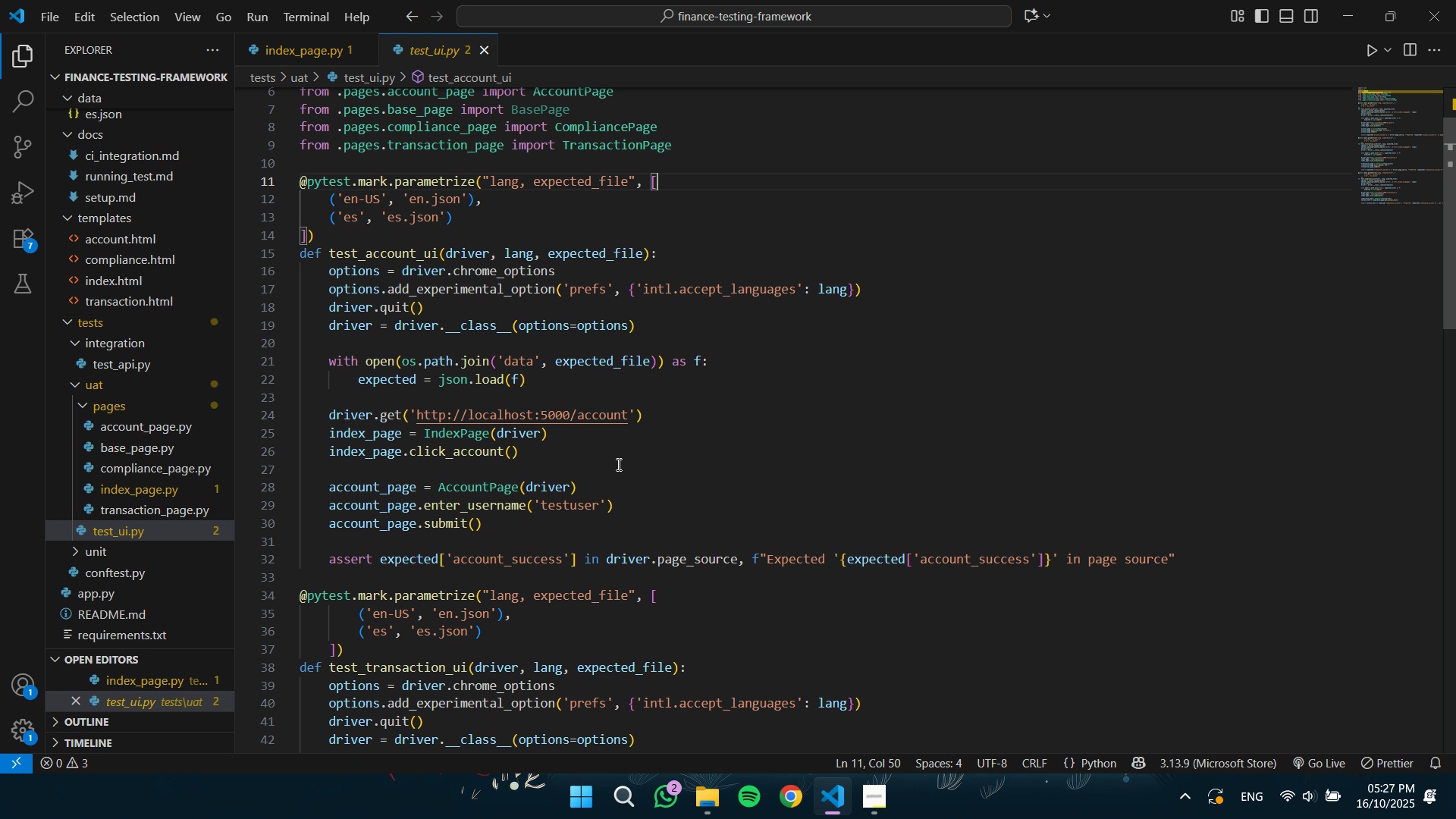 
wait(15.49)
 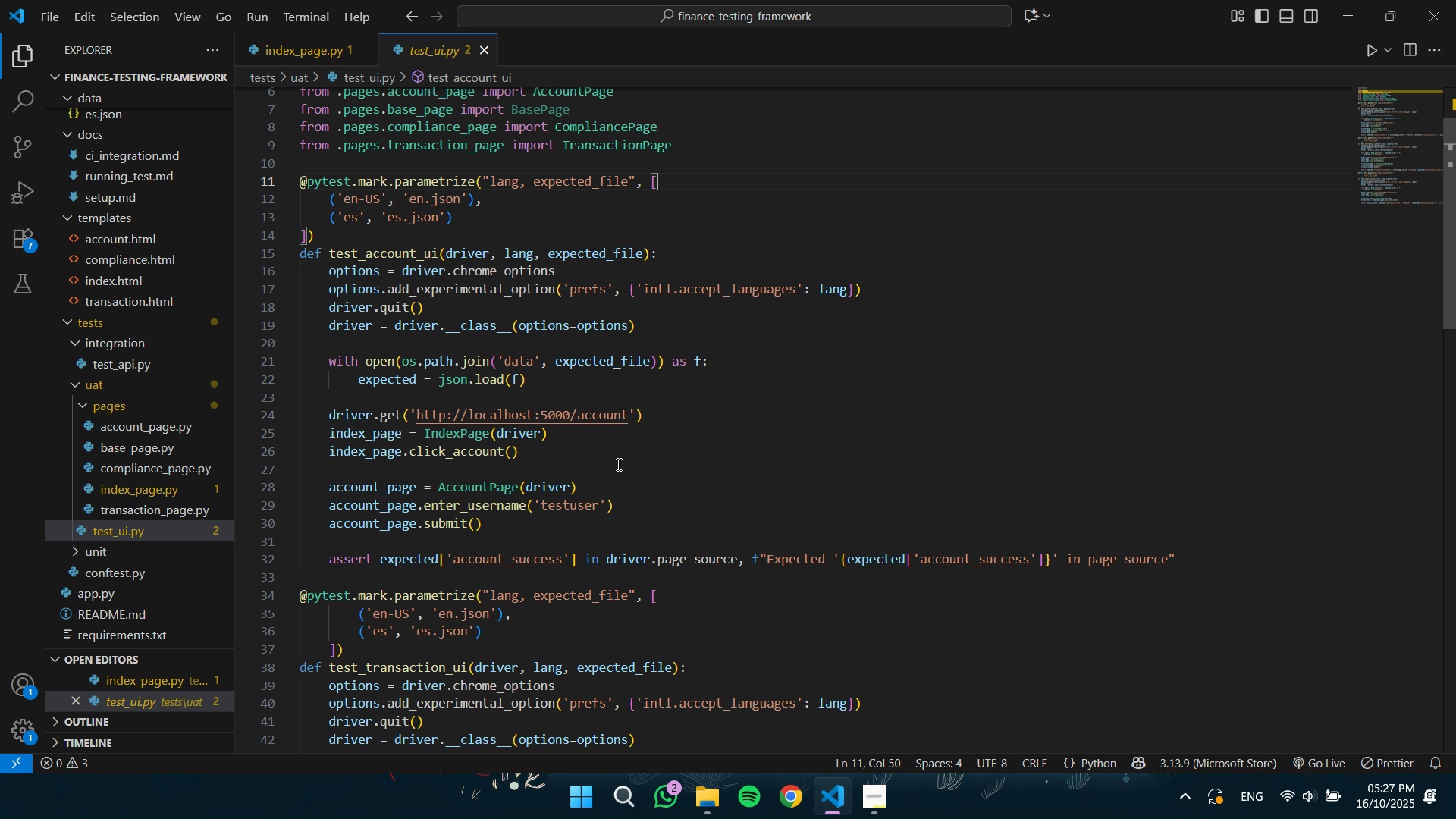 
left_click([491, 313])
 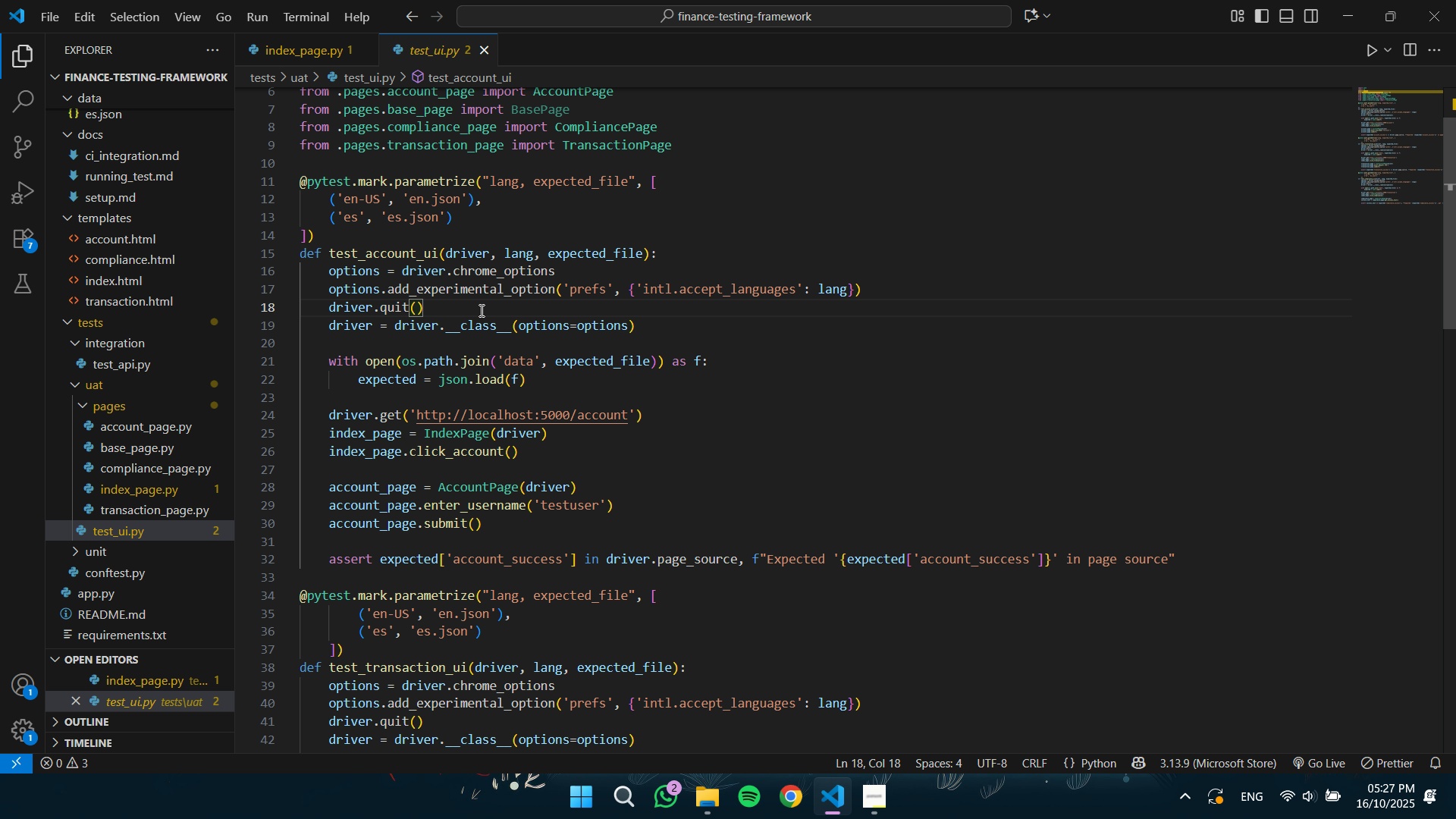 
type( # close existing )
key(Tab)
type( to apply new w)
key(Backspace)
key(Tab)
 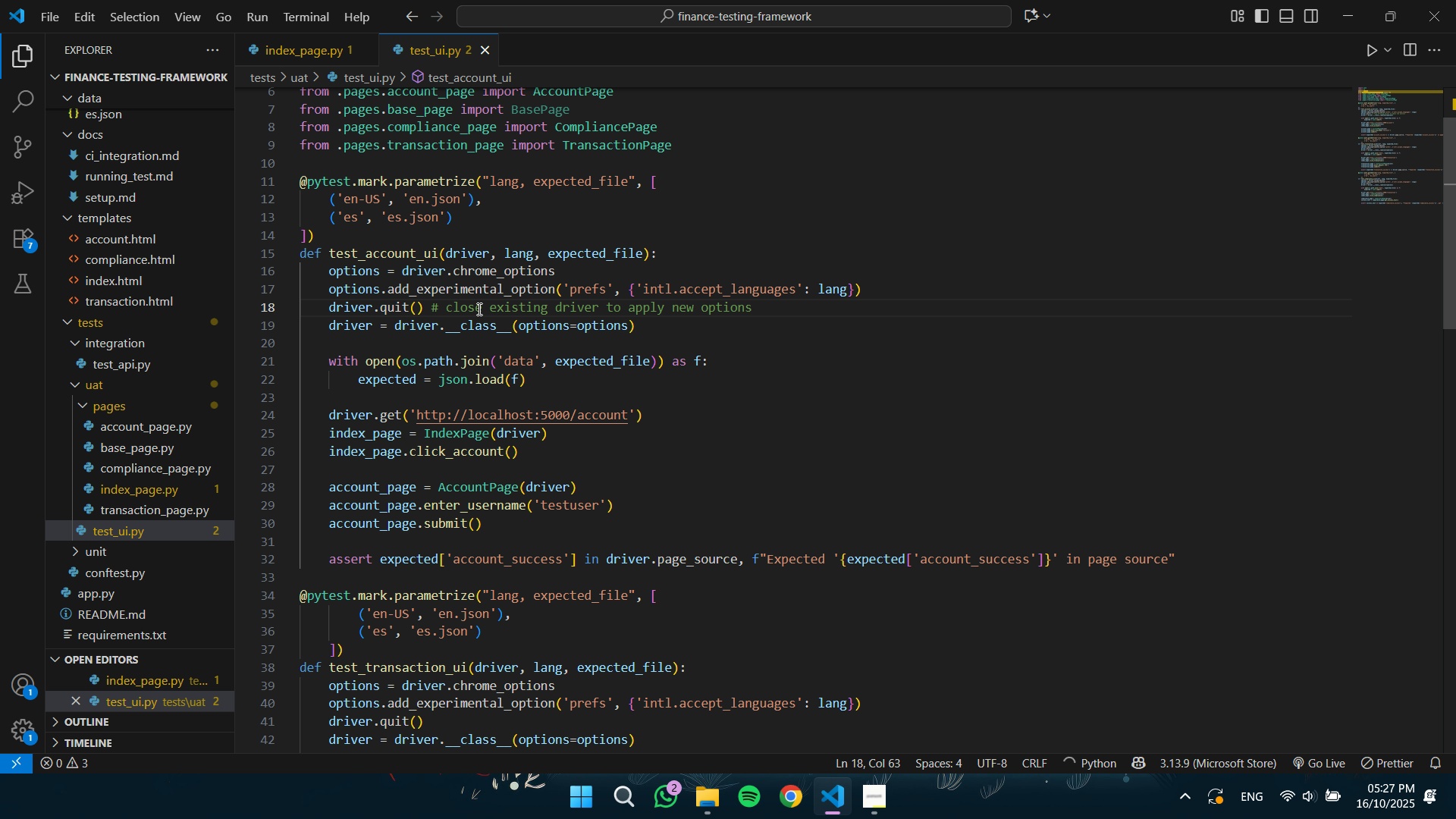 
left_click([664, 329])
 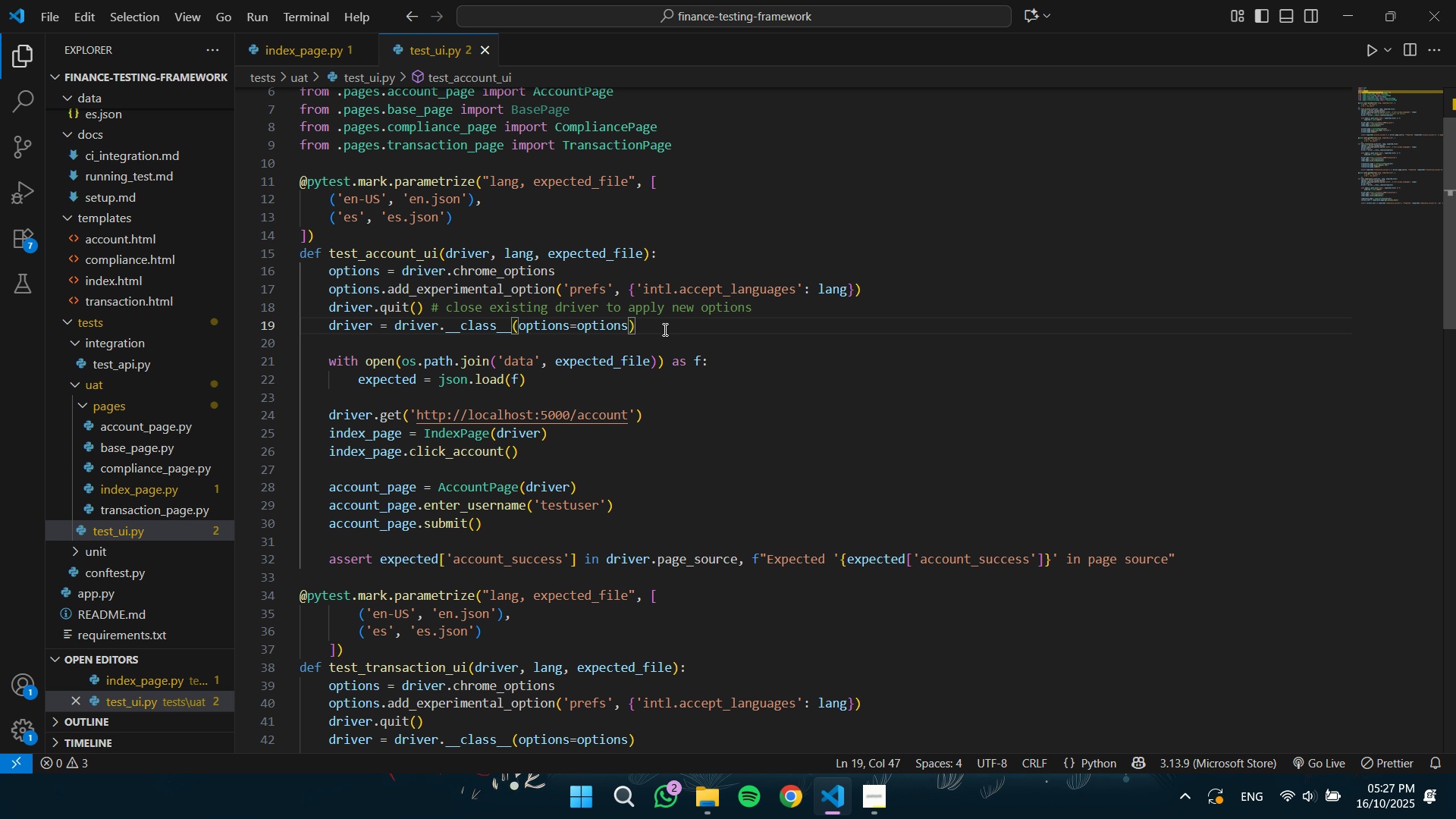 
type( # reini)
key(Tab)
 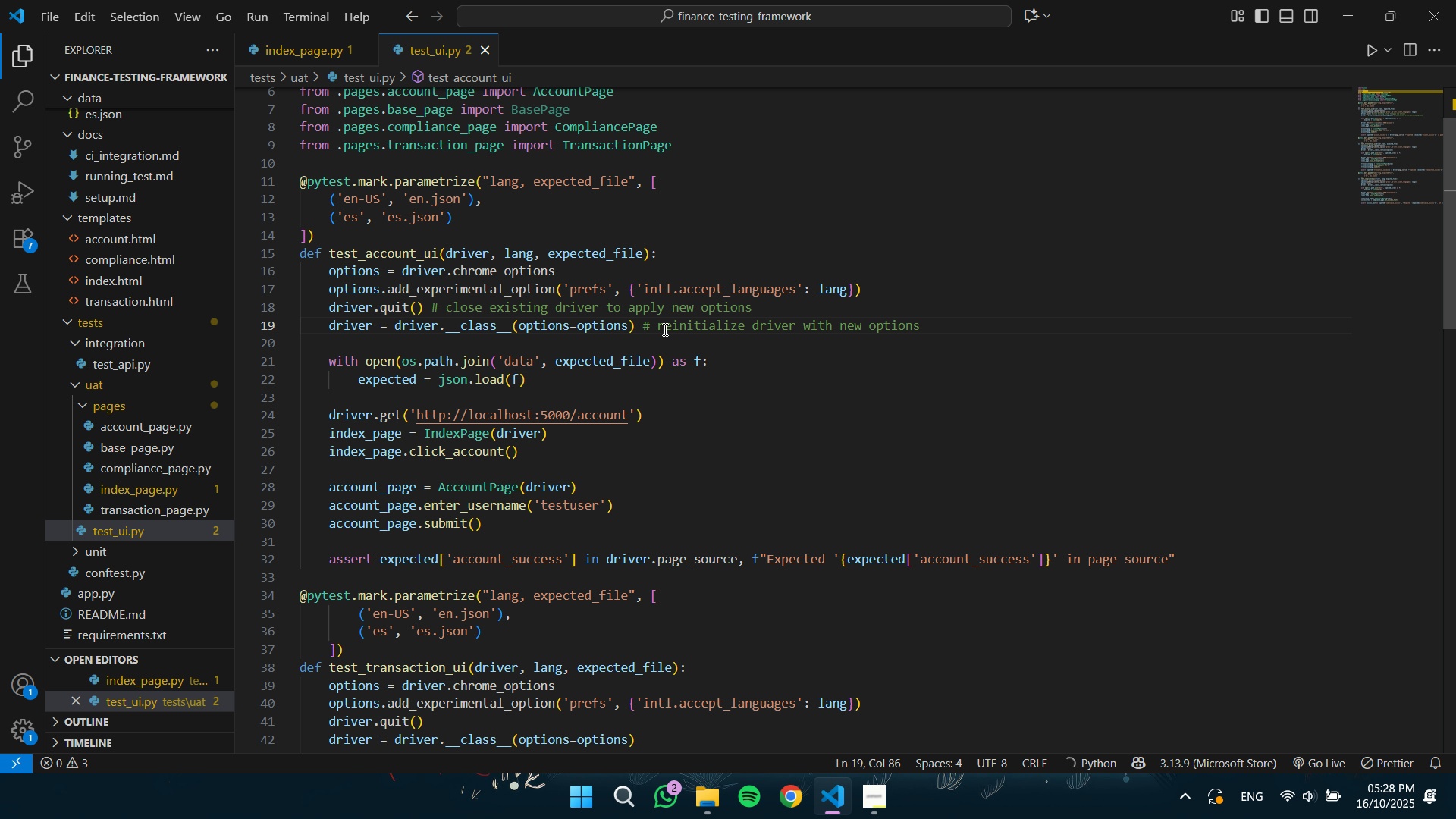 
left_click([528, 335])
 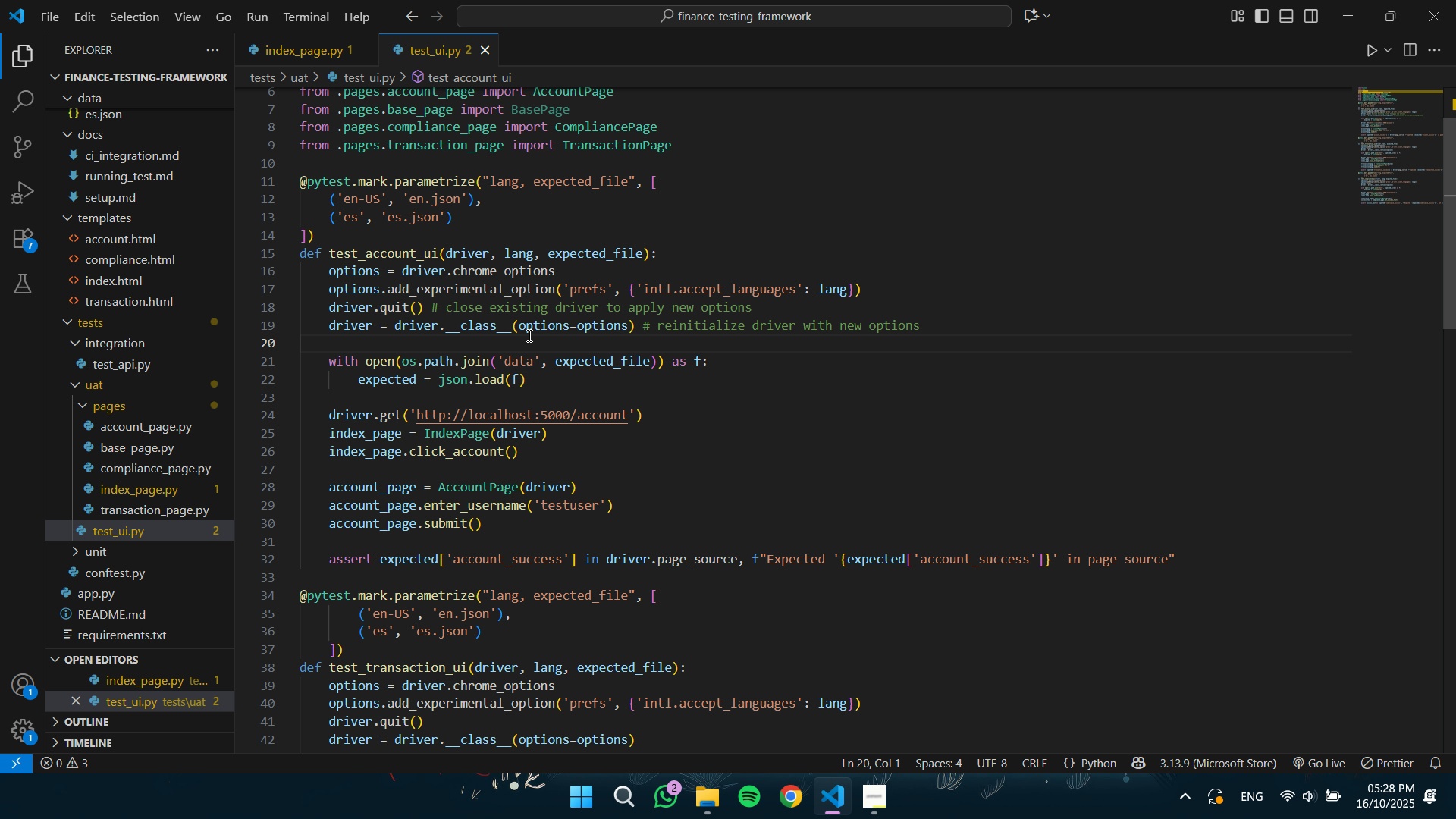 
key(Enter)
 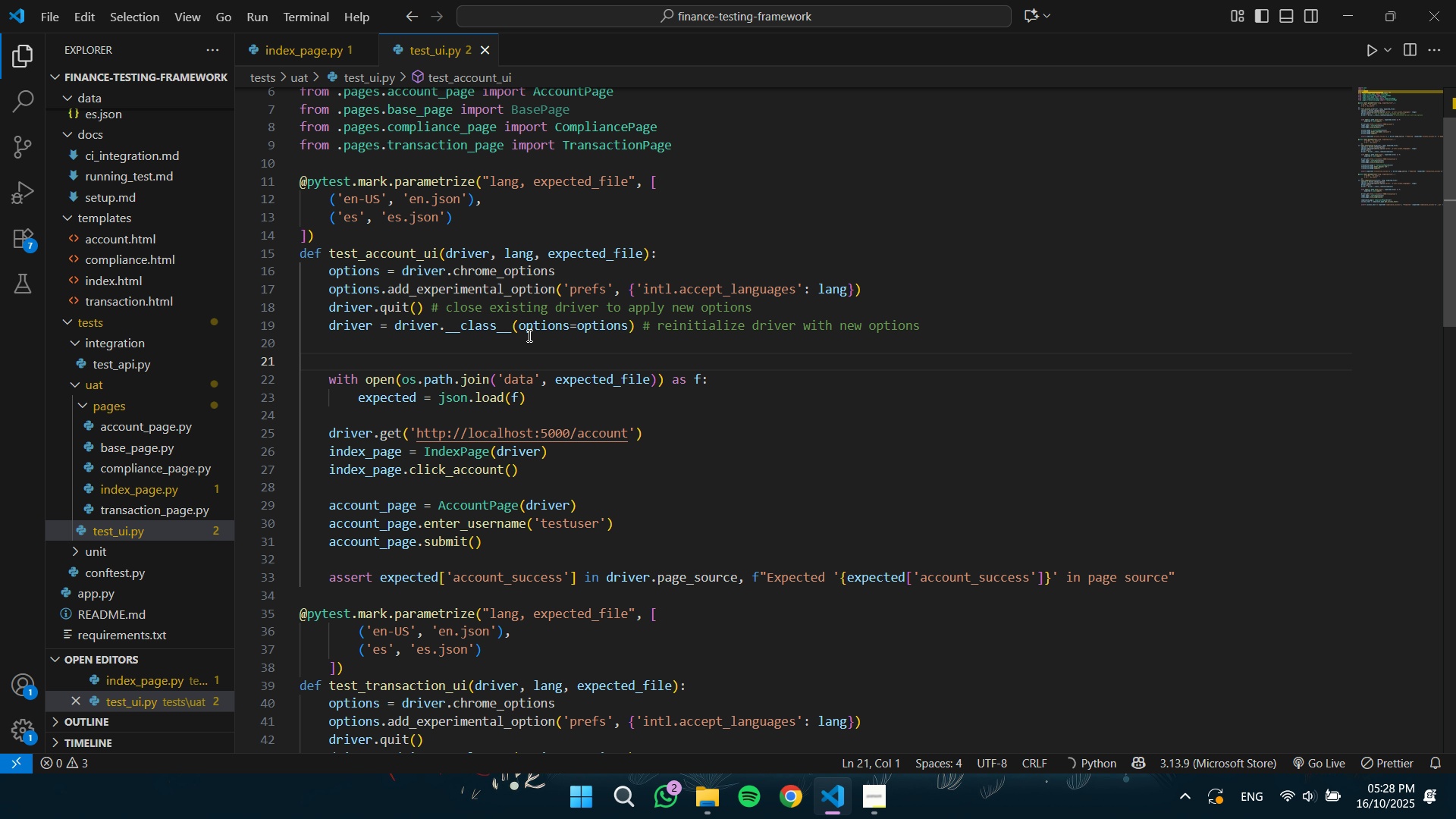 
key(Tab)
type(#load expe)
 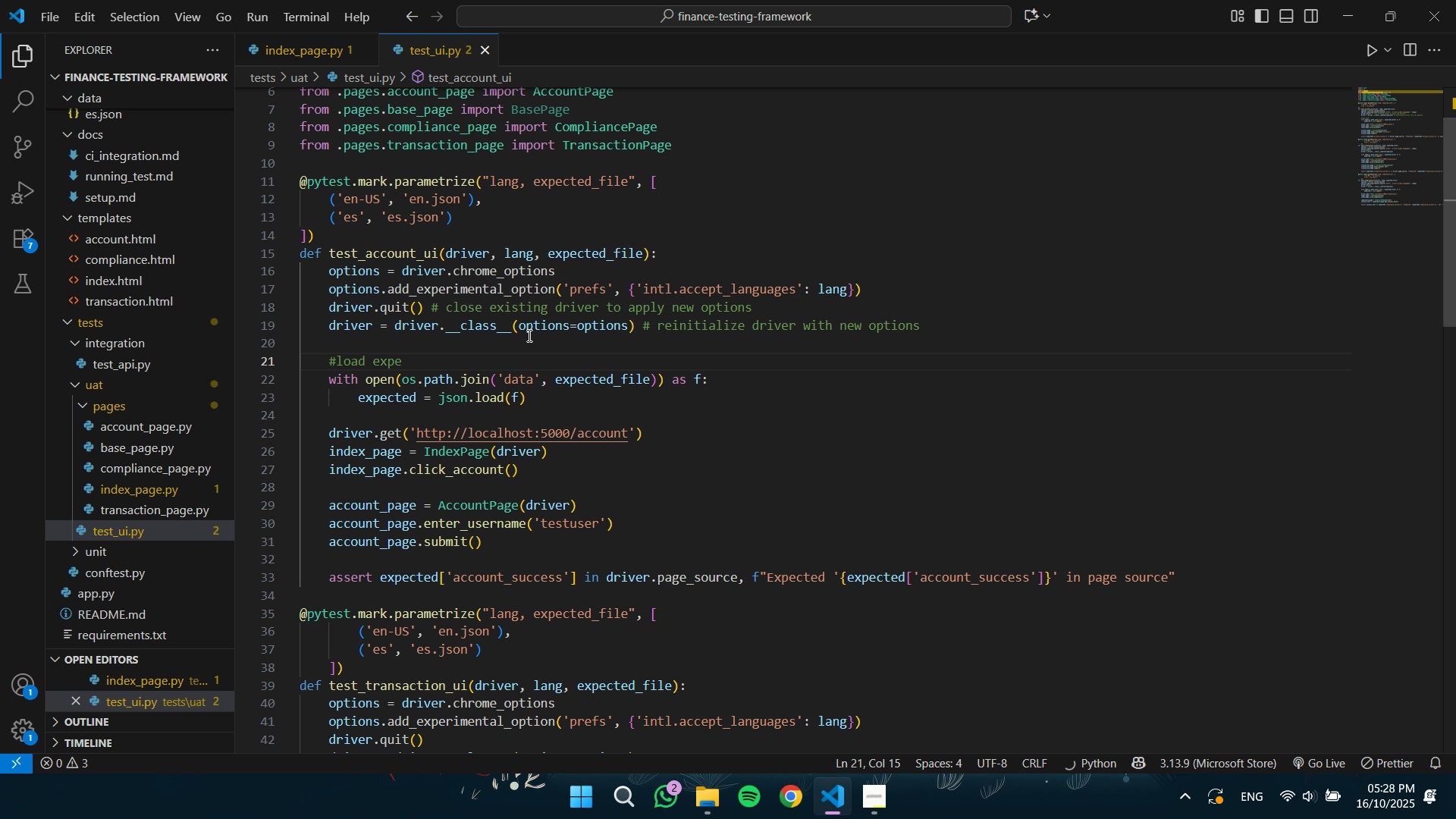 
key(Control+ArrowLeft)
 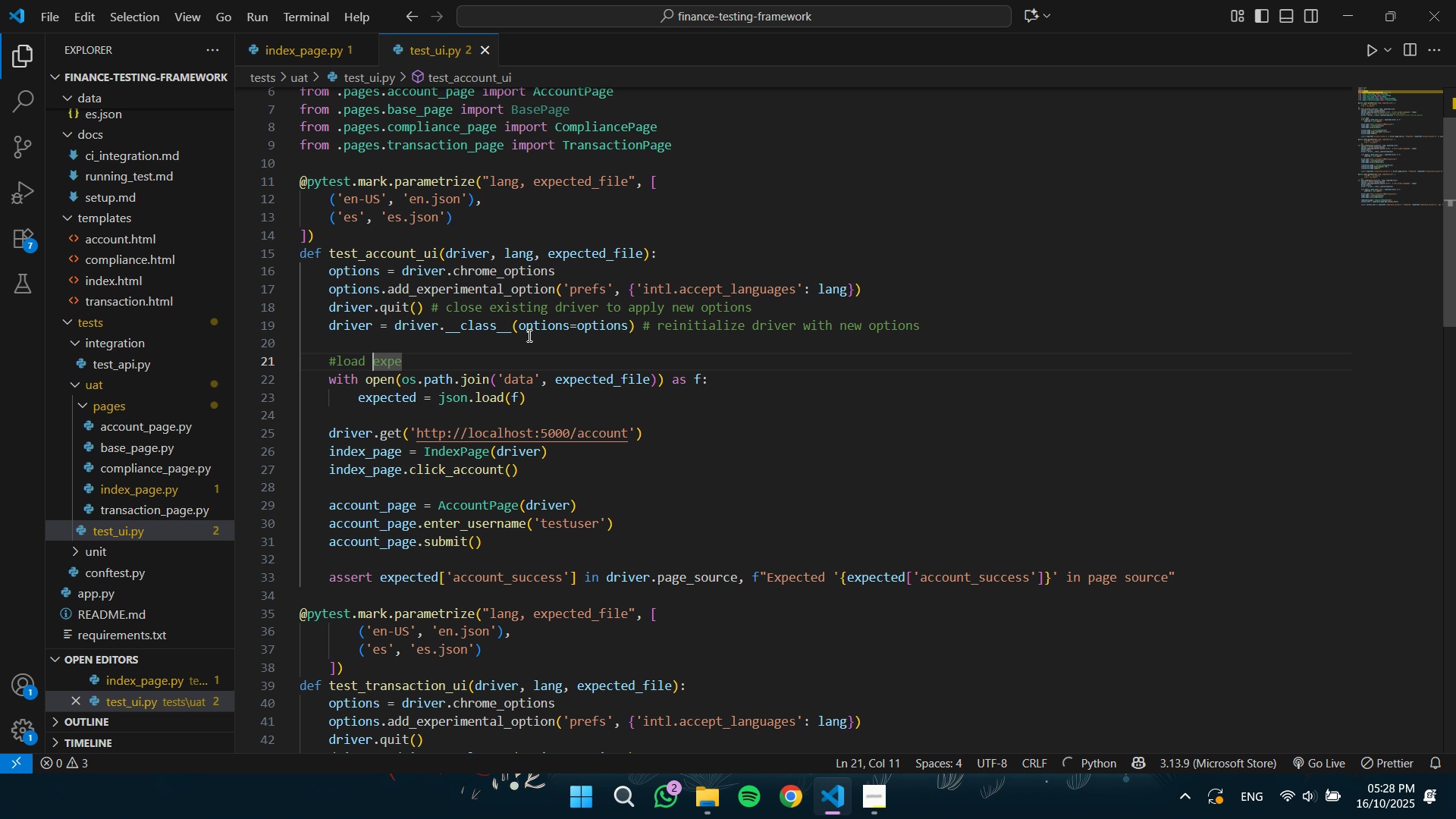 
key(Control+ArrowLeft)
 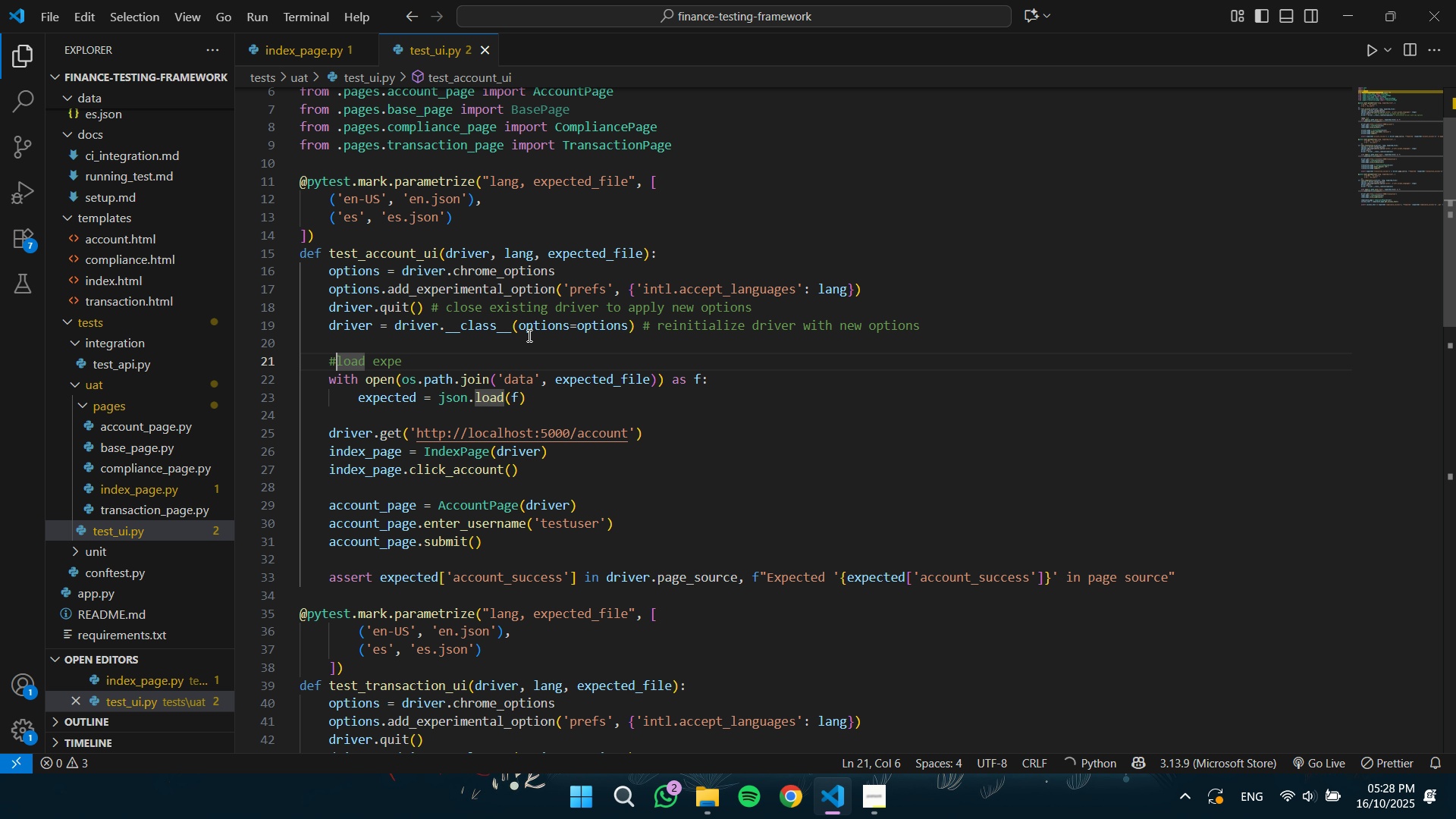 
key(Space)
 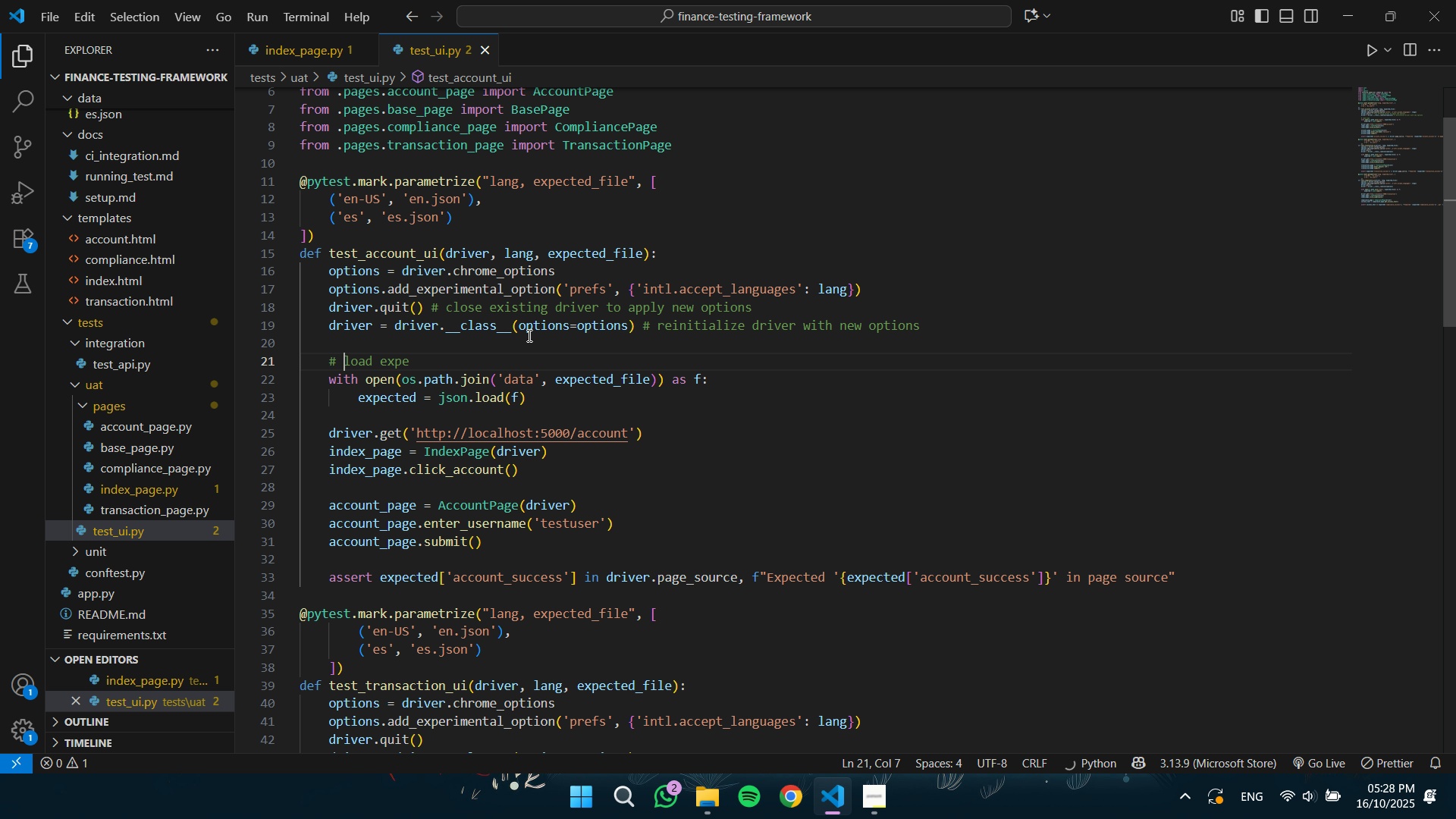 
key(ArrowRight)
 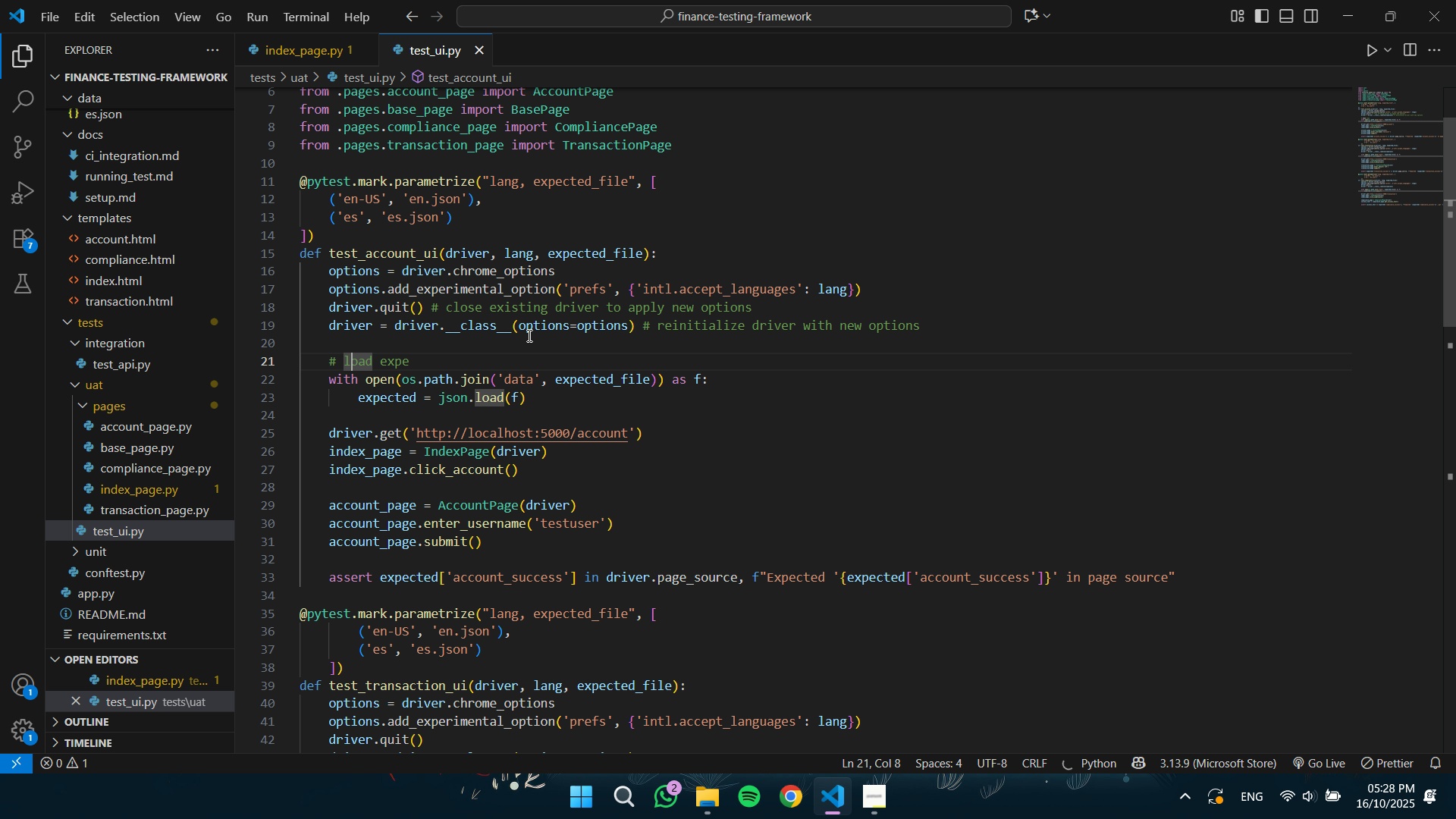 
key(Control+ArrowRight)
 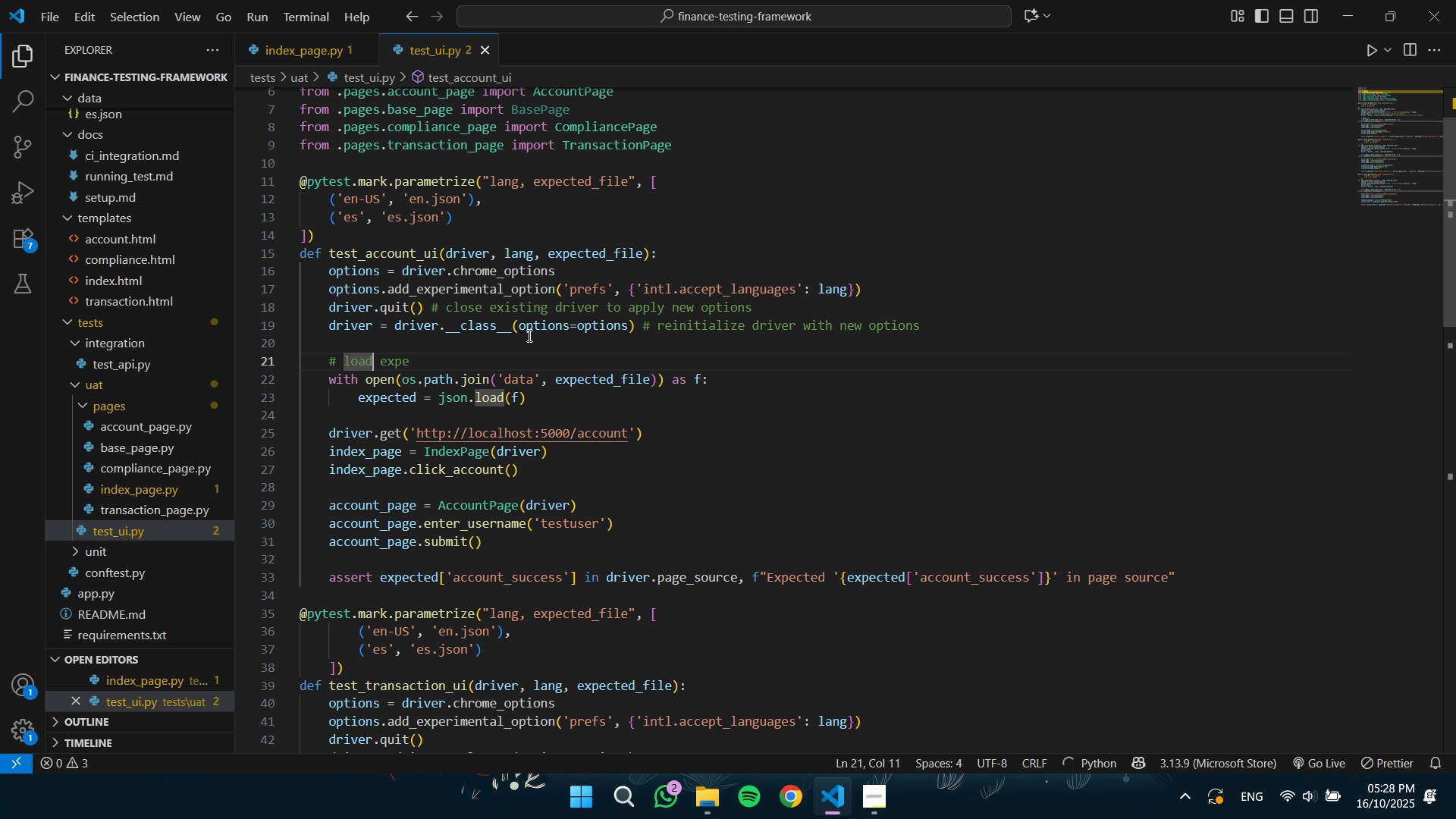 
key(Control+ArrowRight)
 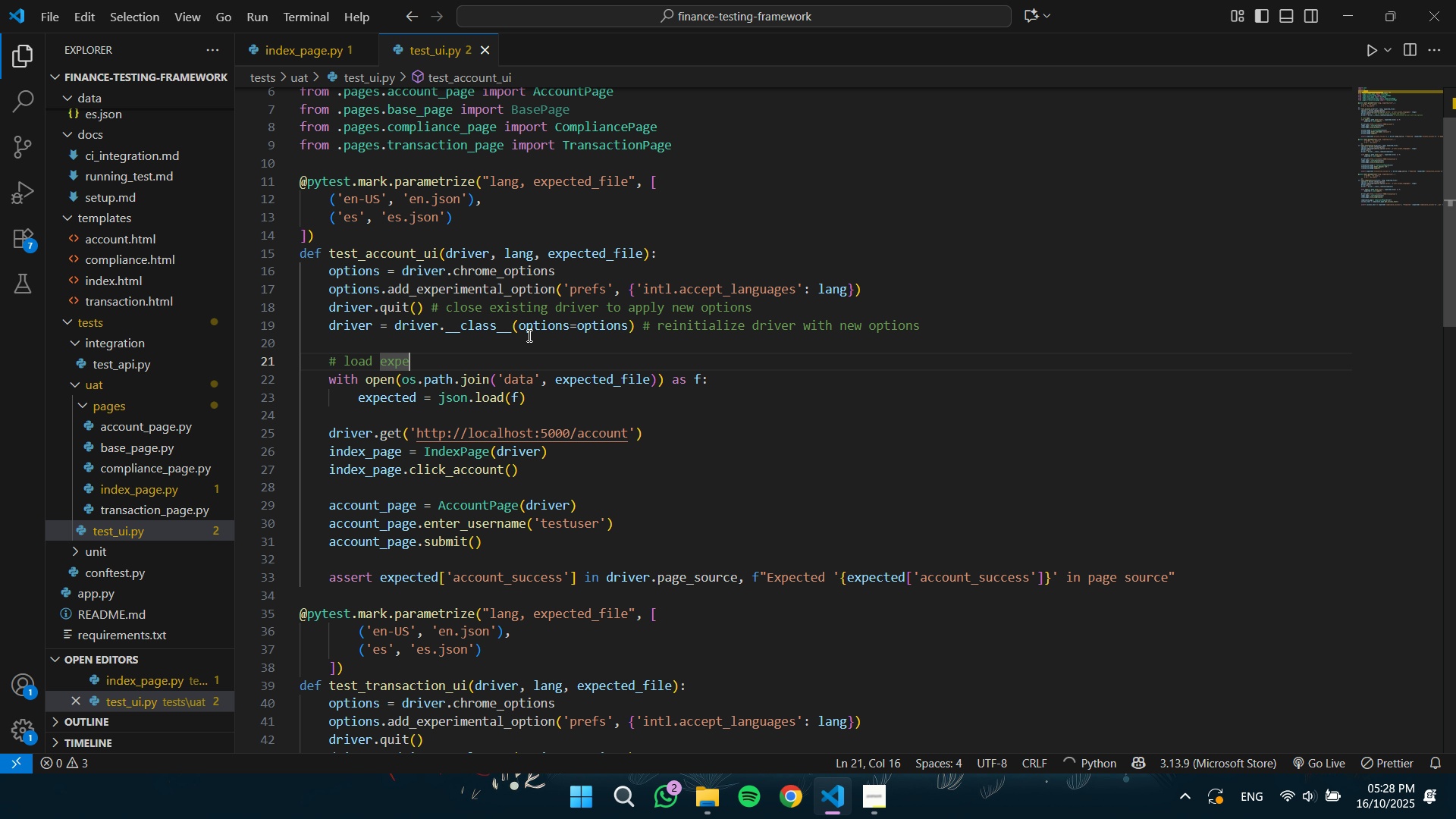 
key(Control+ArrowRight)
 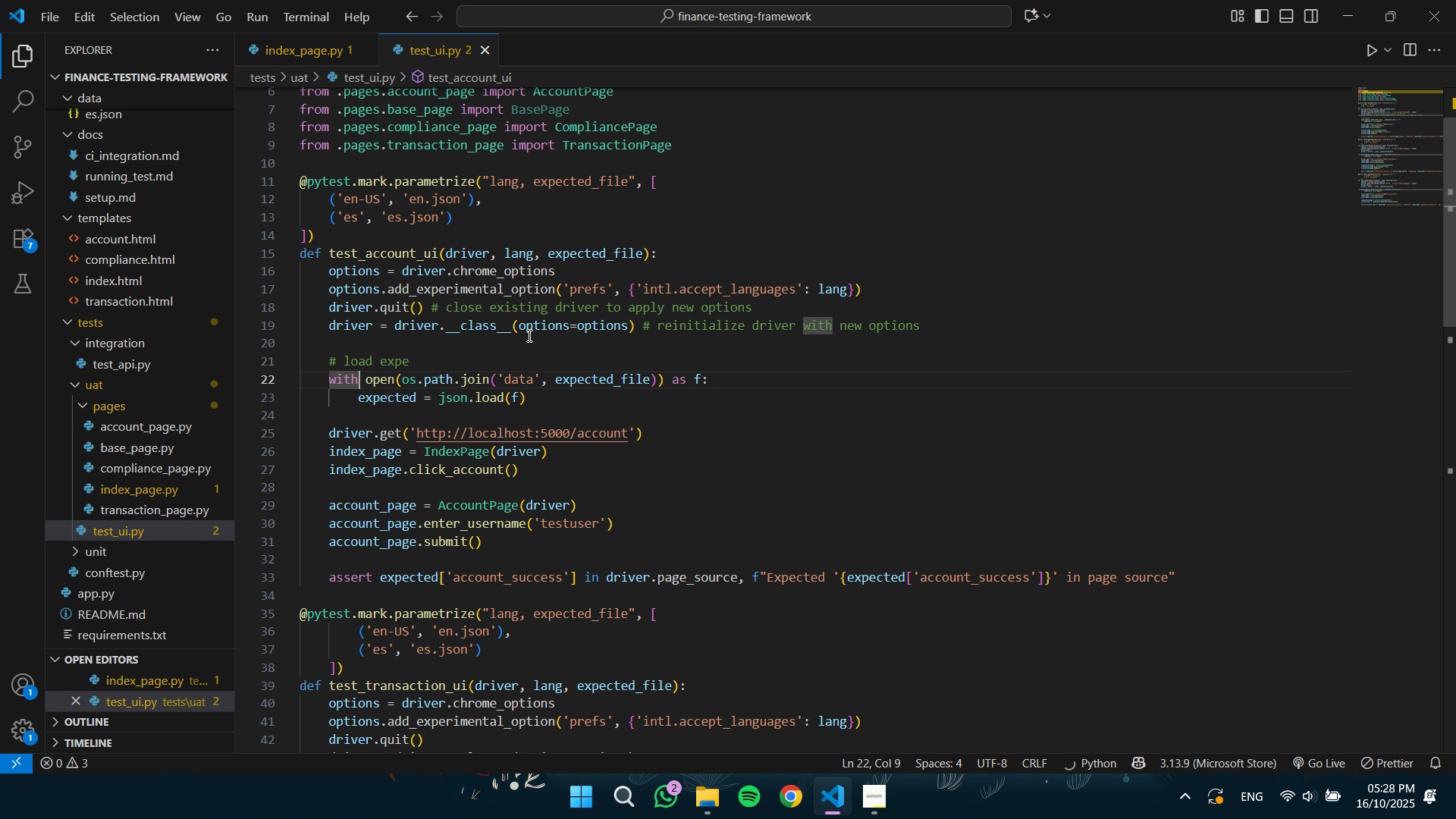 
key(Control+ArrowLeft)
 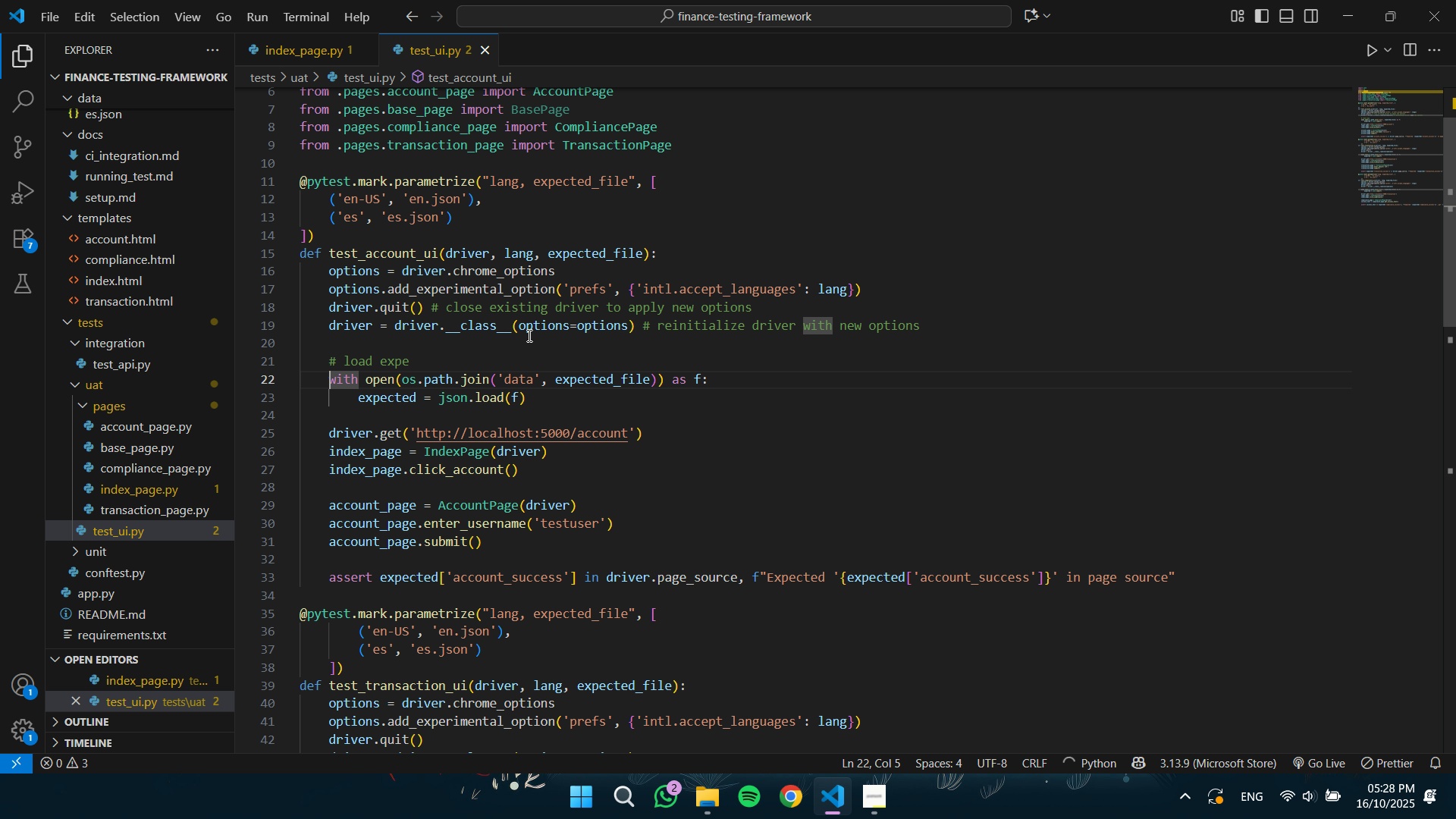 
key(Control+ArrowUp)
 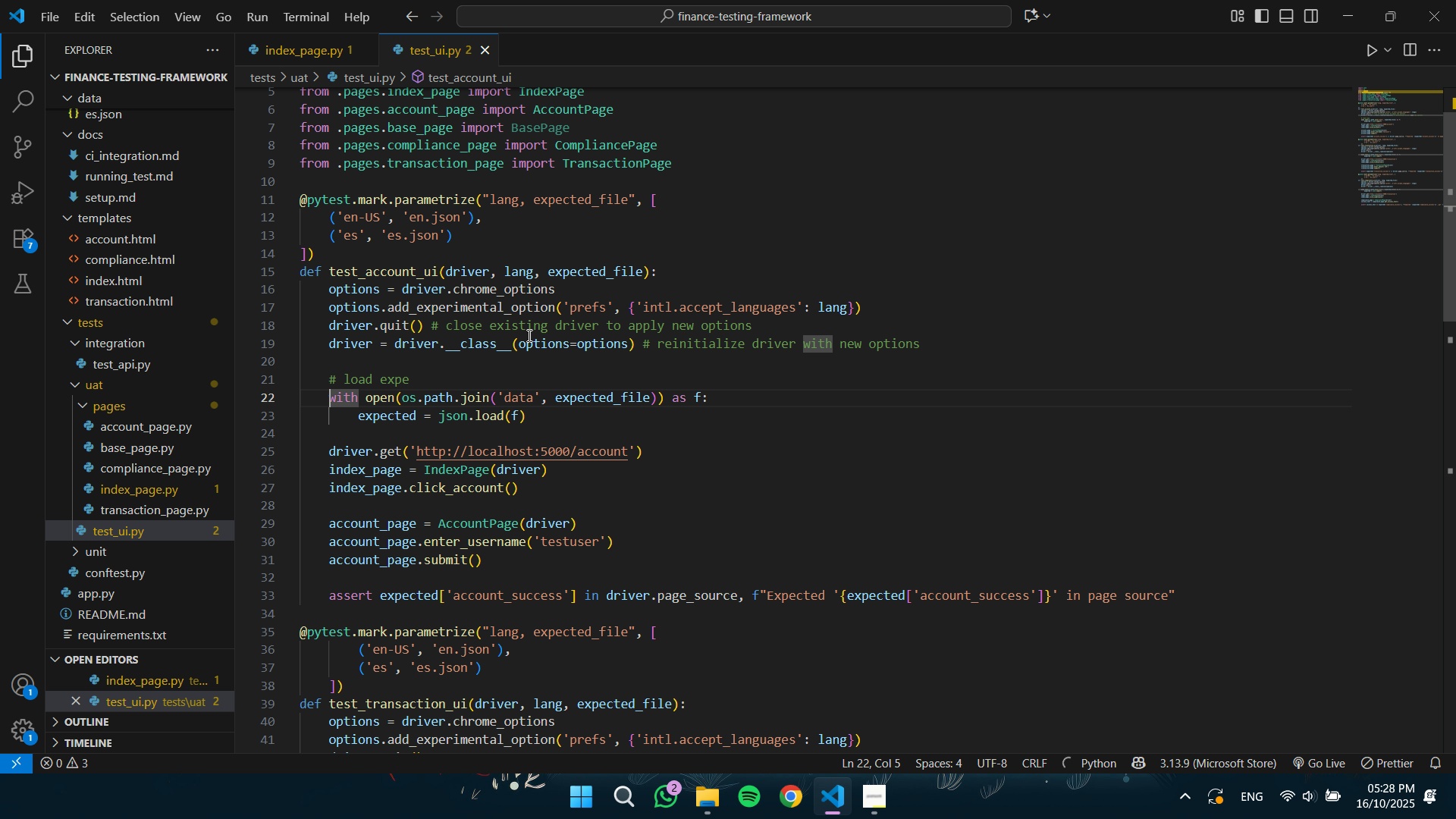 
key(ArrowUp)
 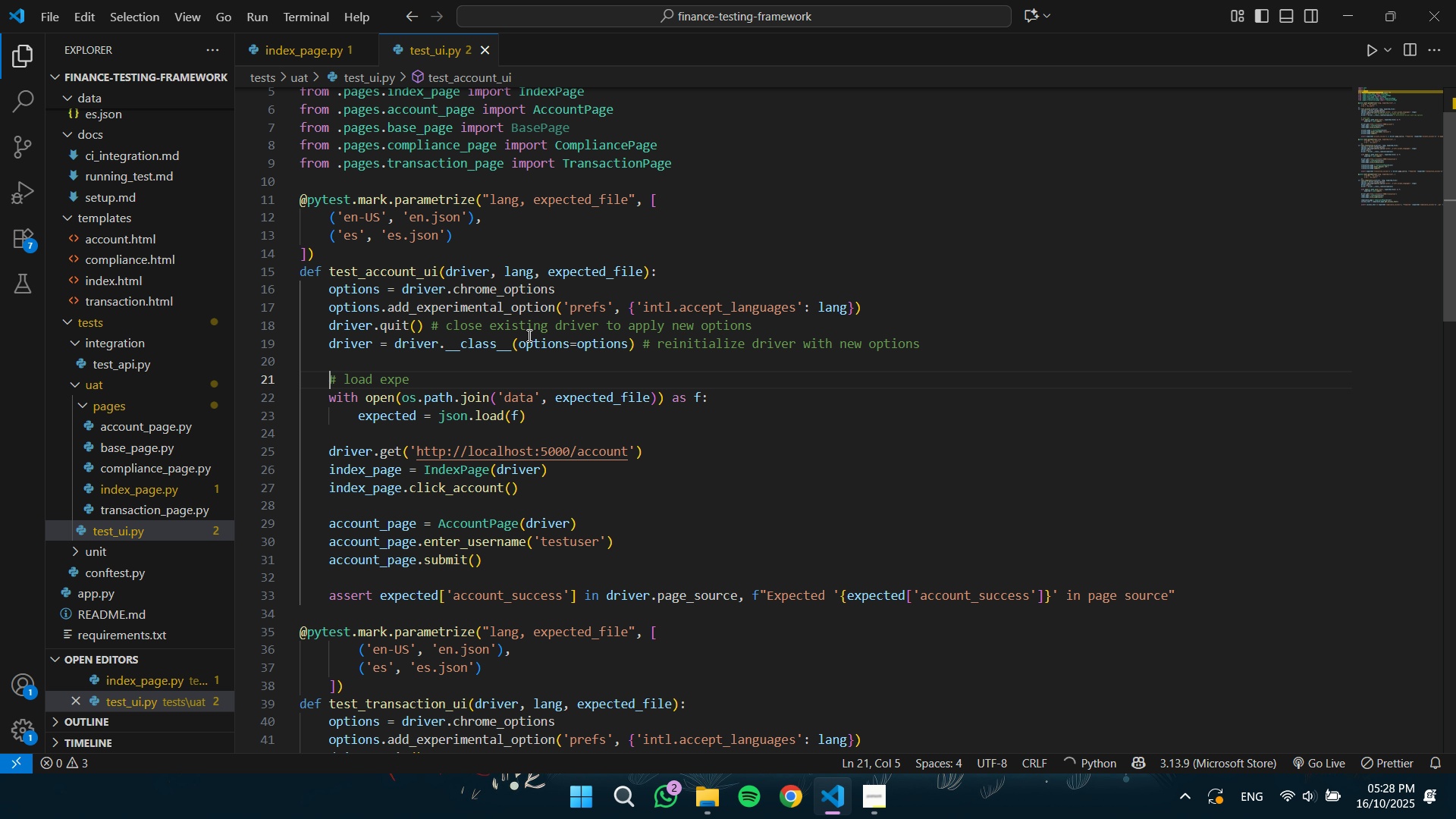 
key(Control+ArrowRight)
 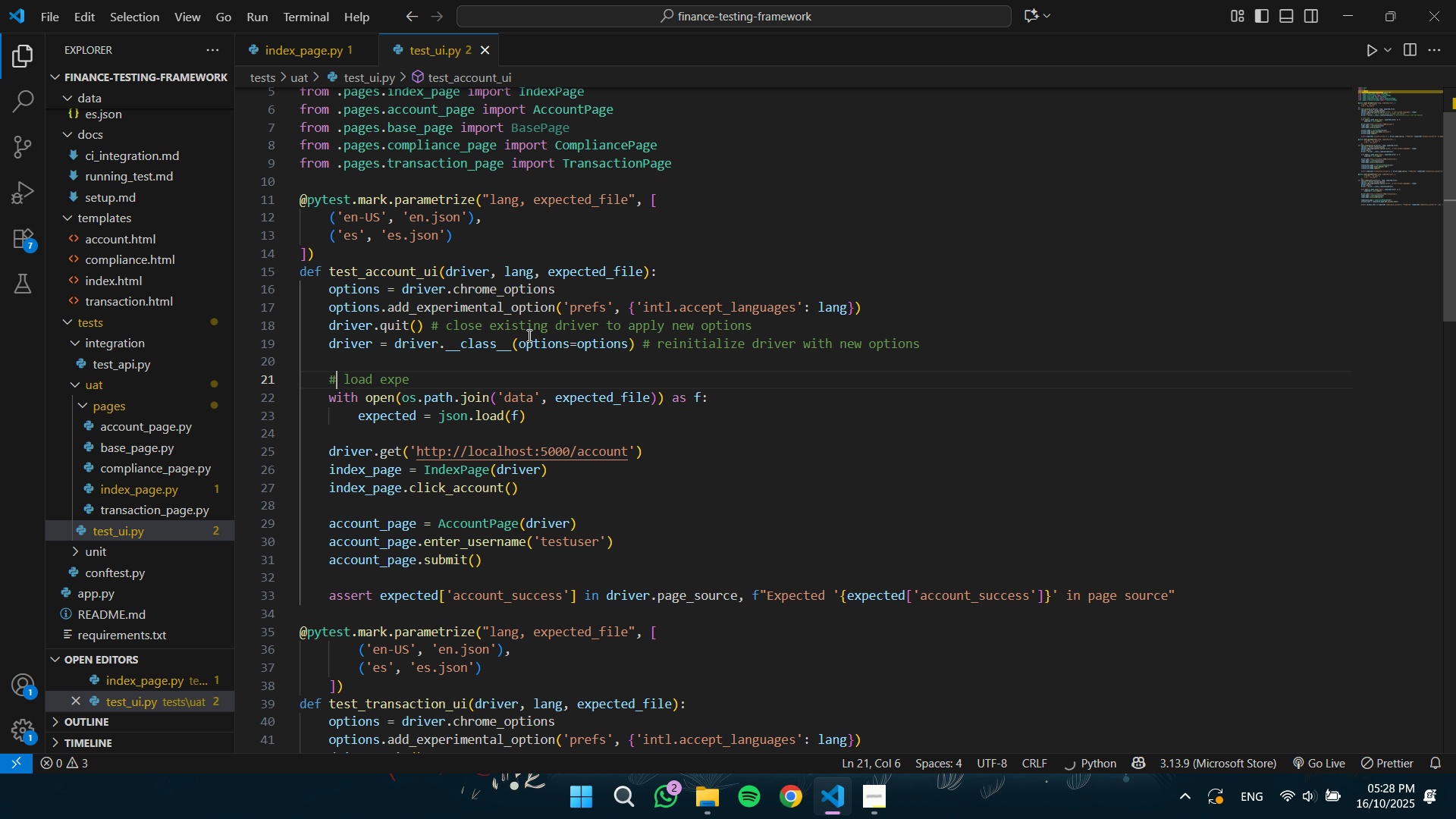 
key(Control+ArrowRight)
 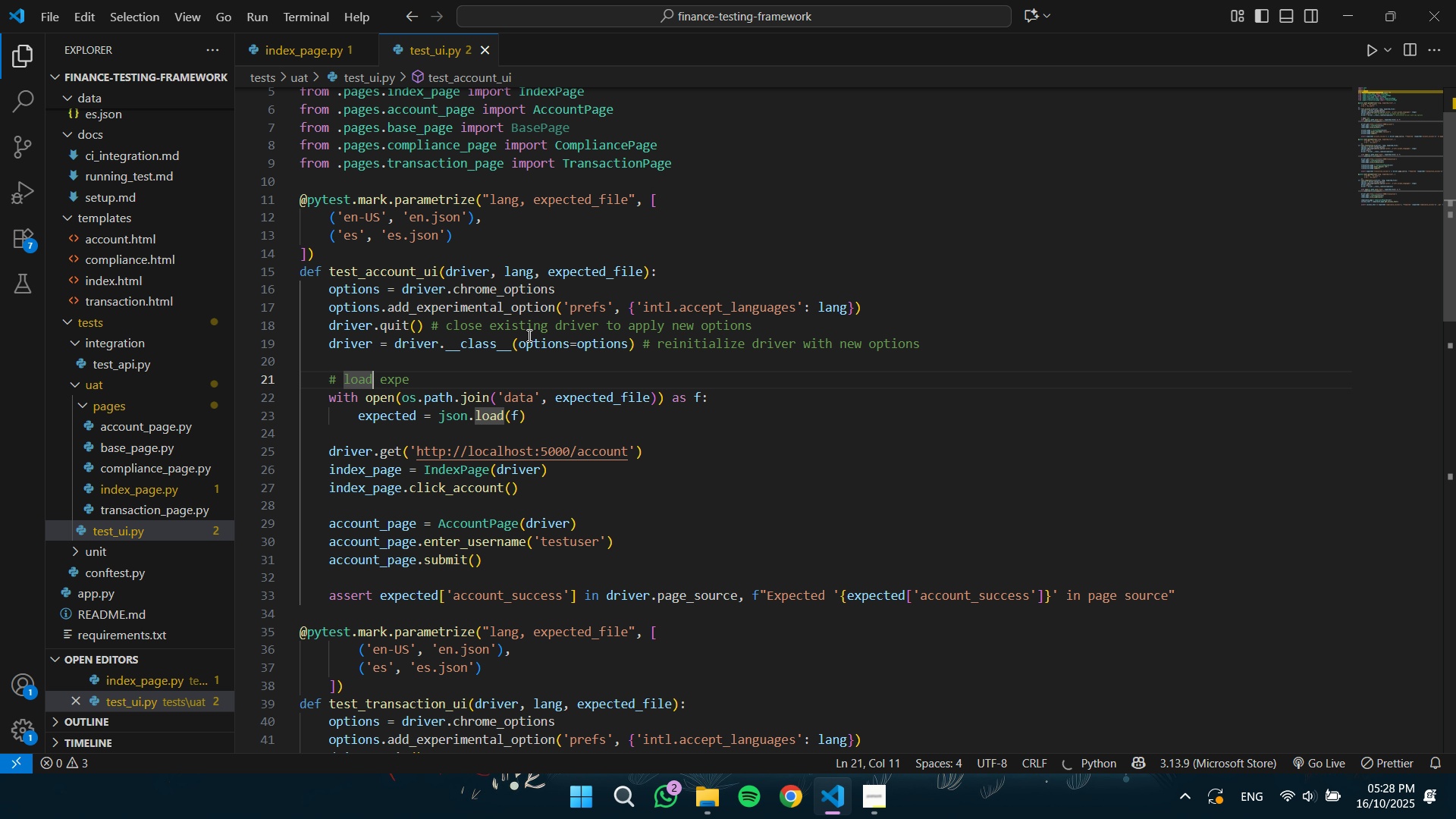 
key(Control+ArrowRight)
 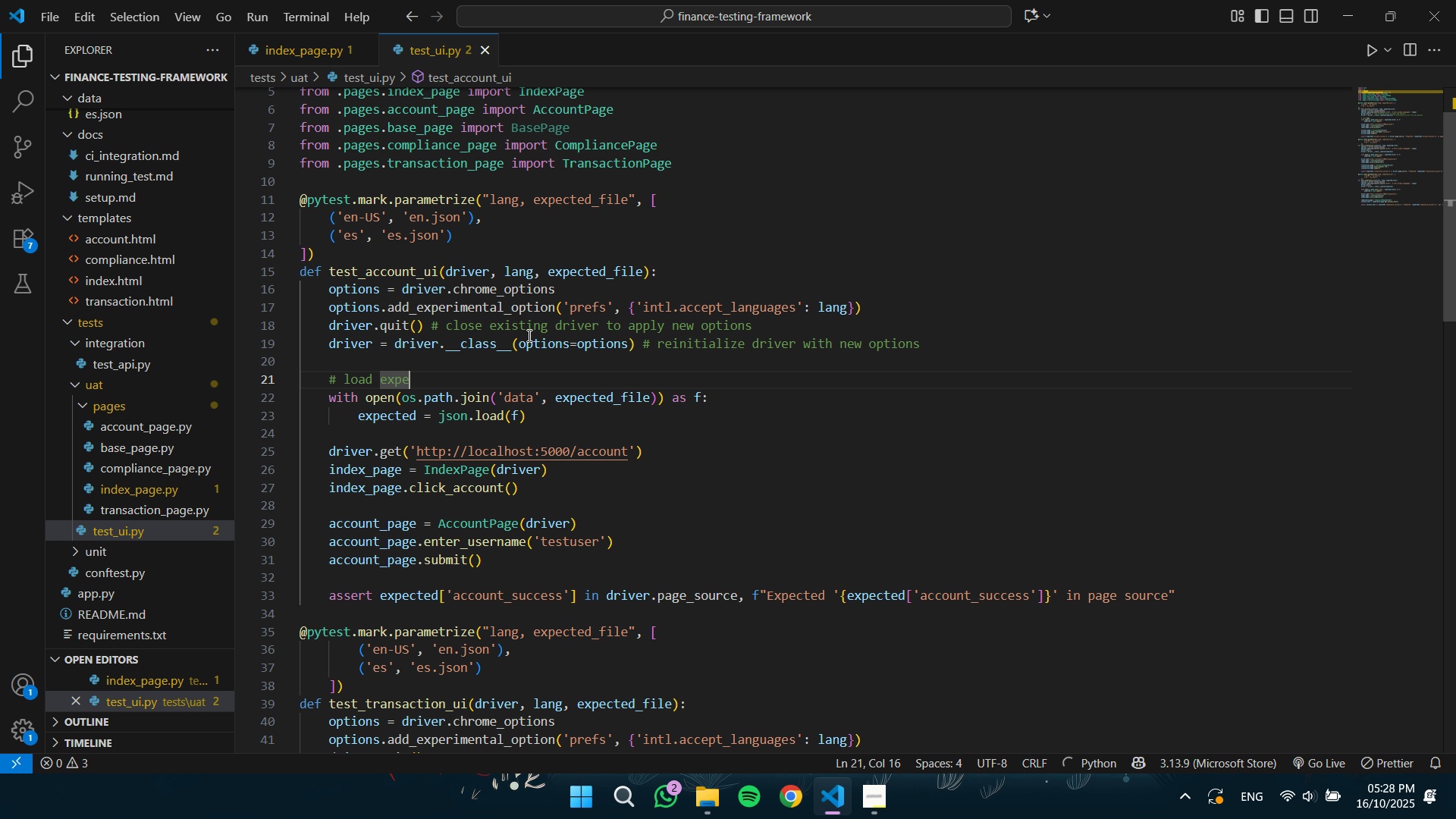 
key(Control+ArrowRight)
 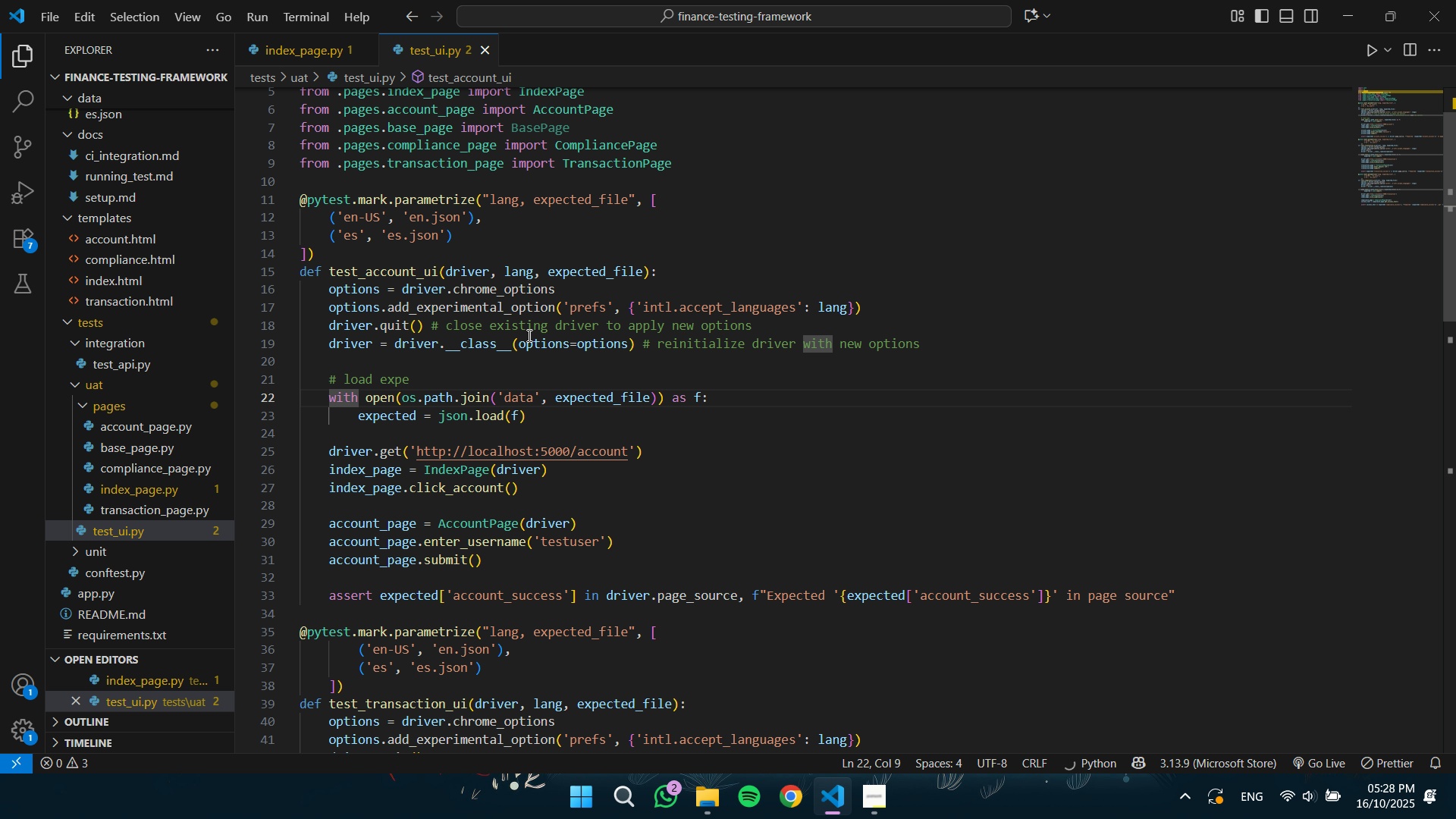 
key(ArrowUp)
 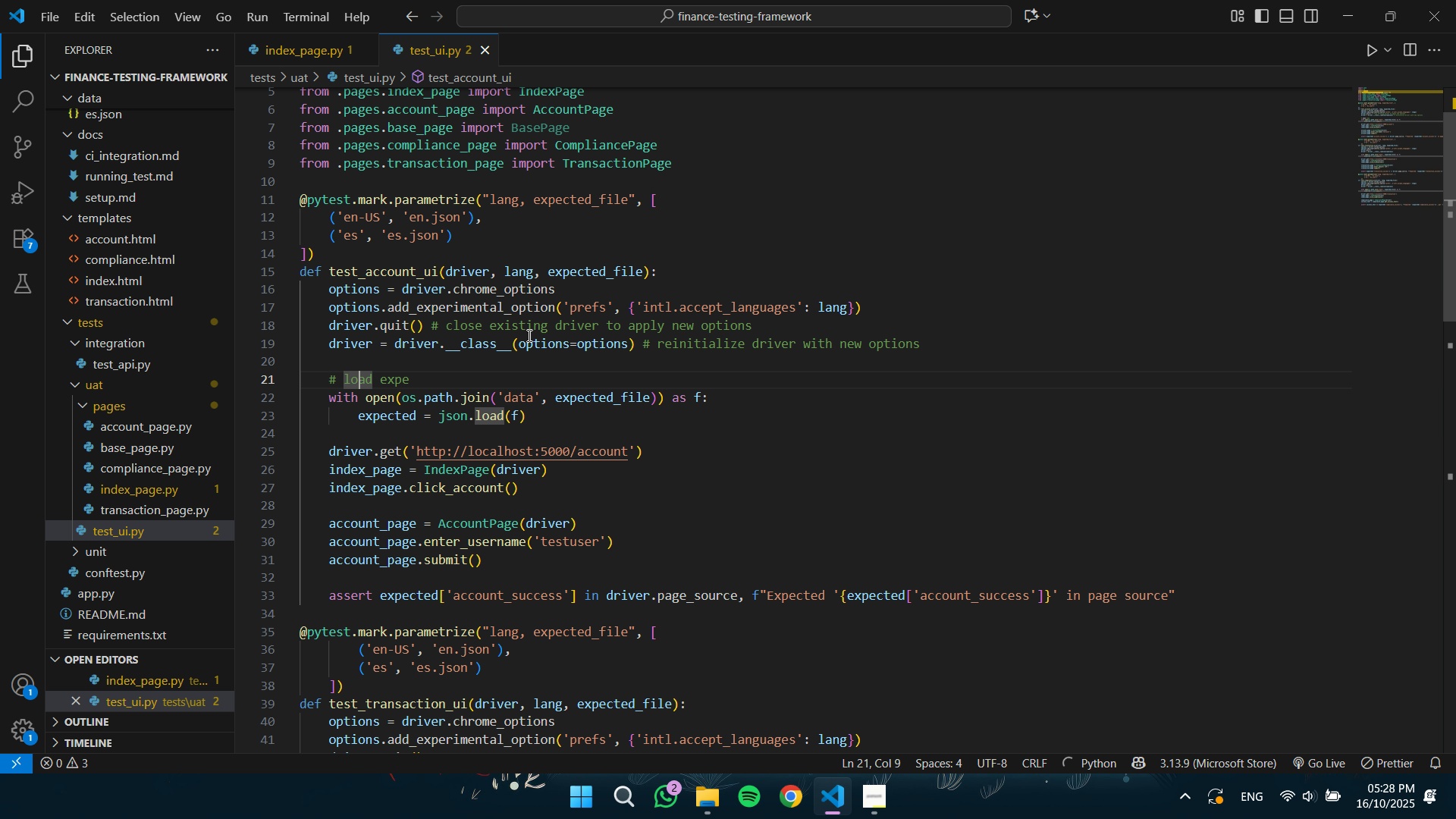 
key(Control+ArrowRight)
 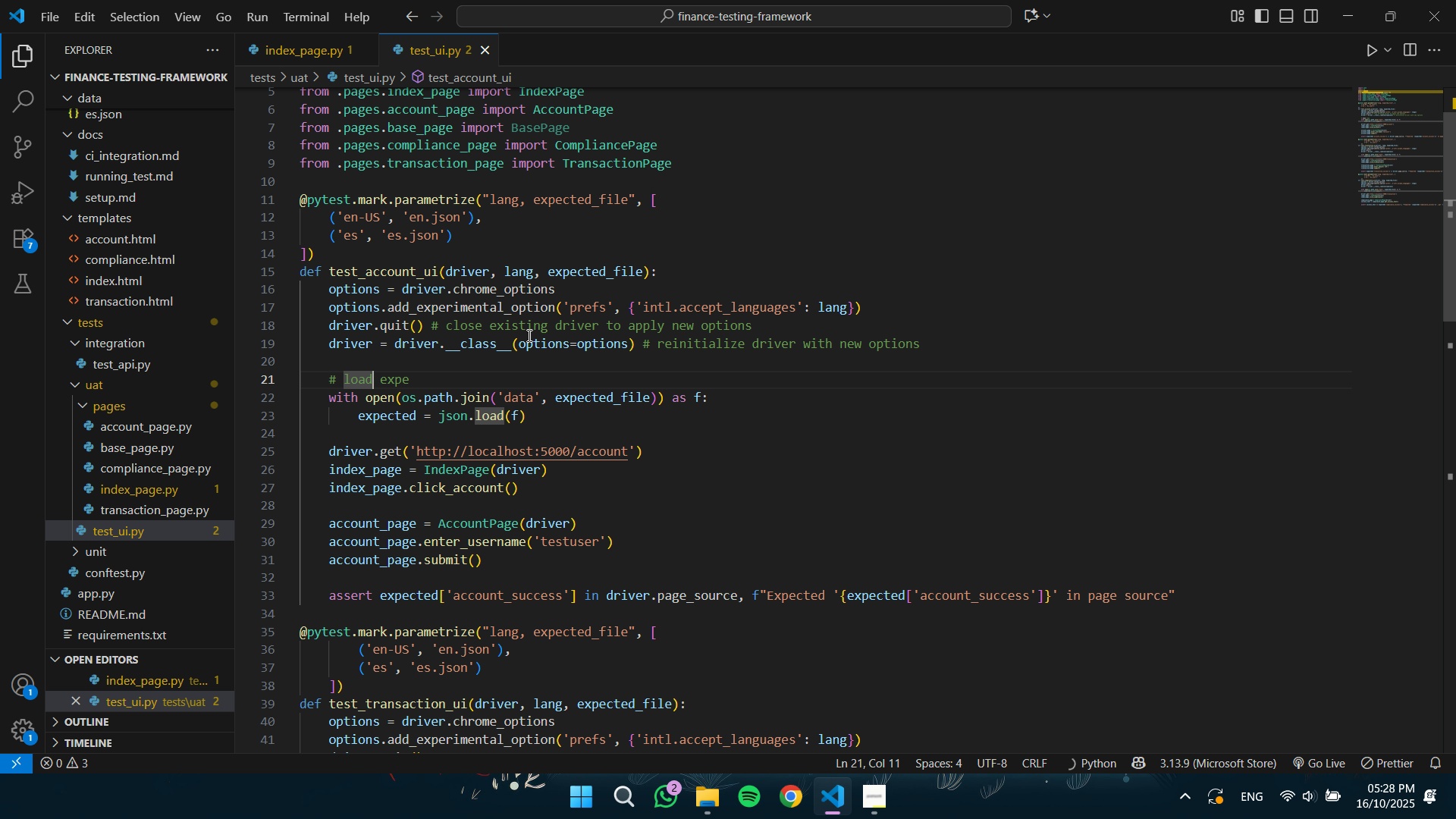 
key(Control+ArrowRight)
 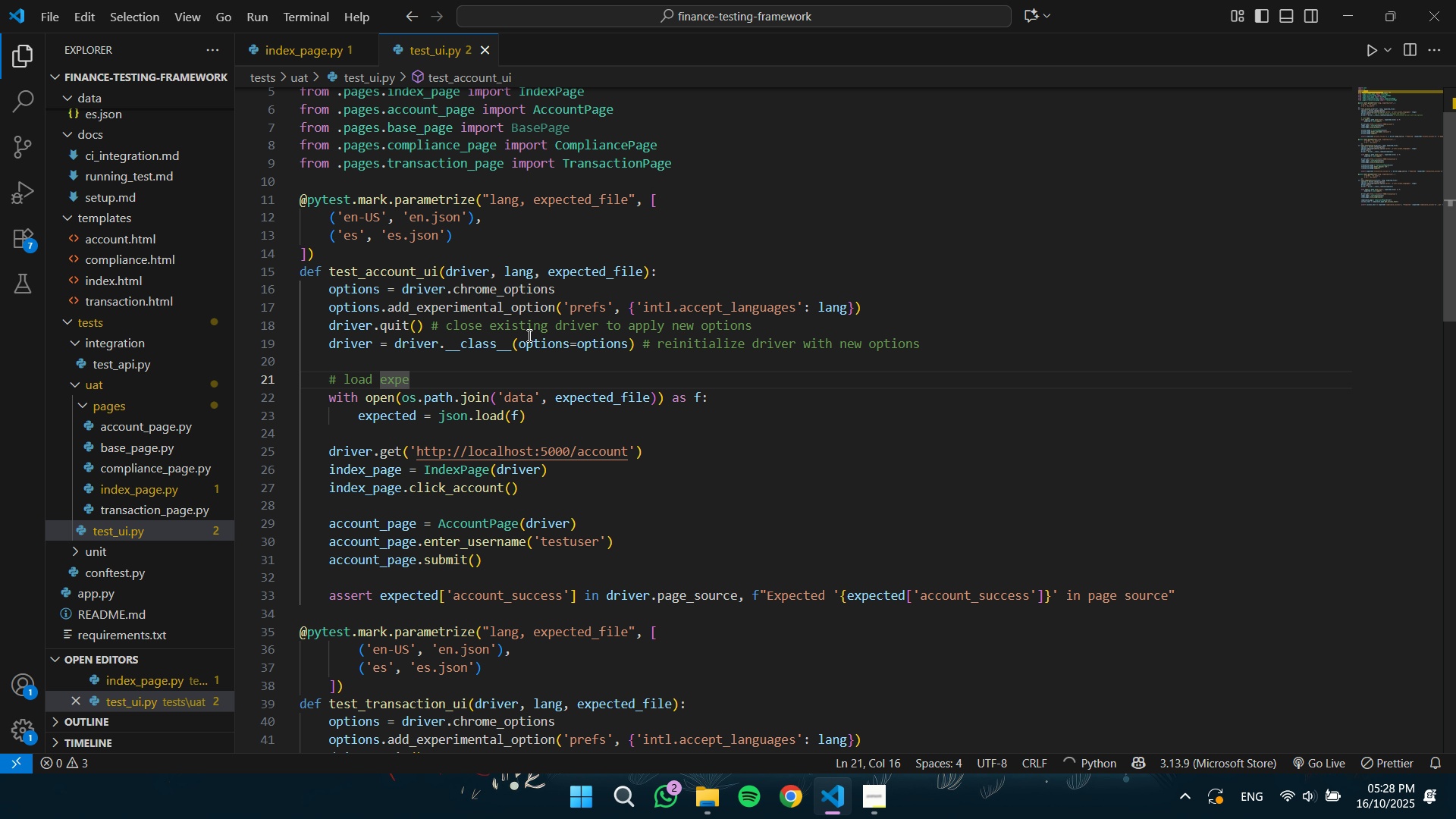 
type(cted messages)
 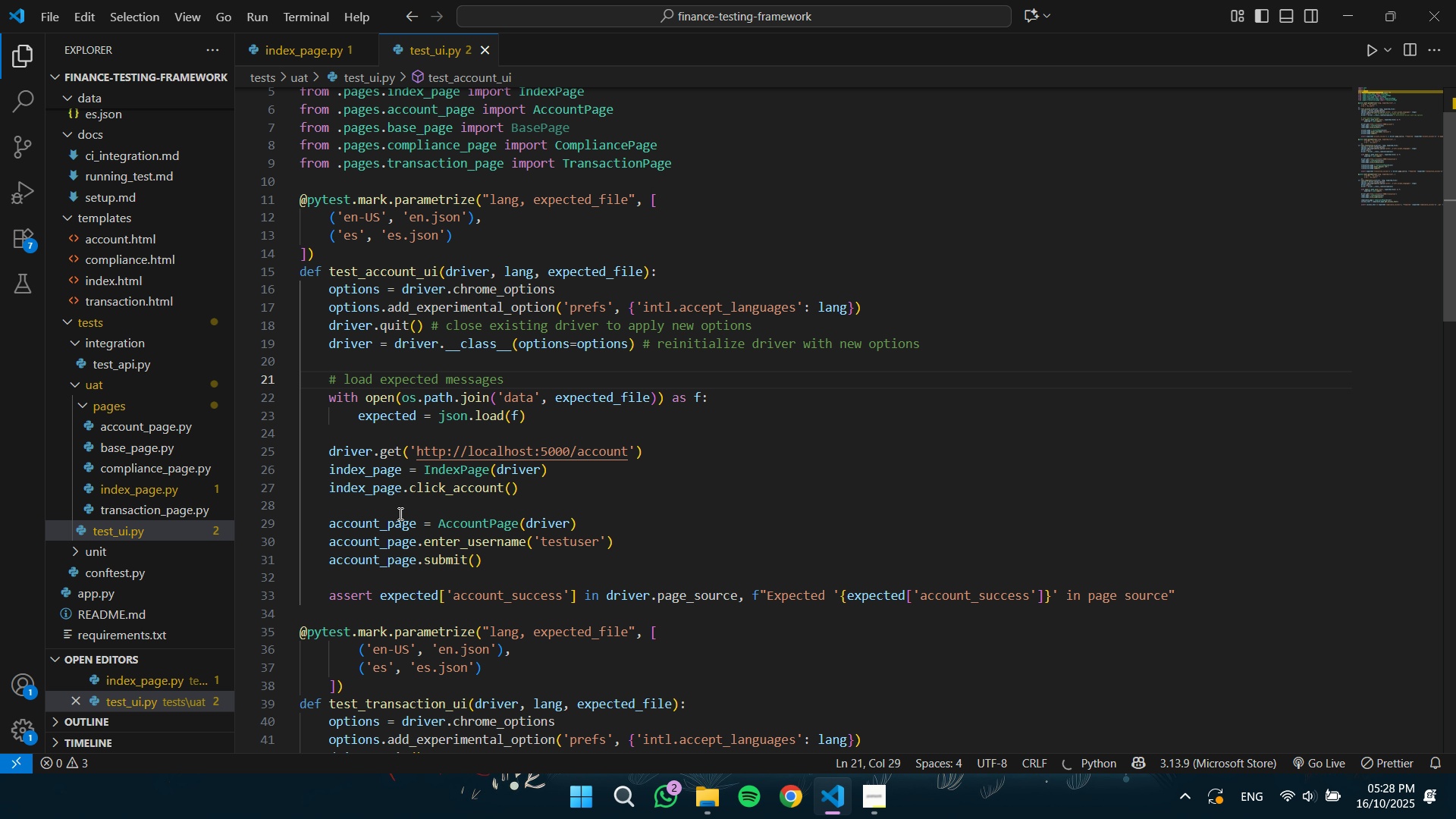 
left_click([473, 432])
 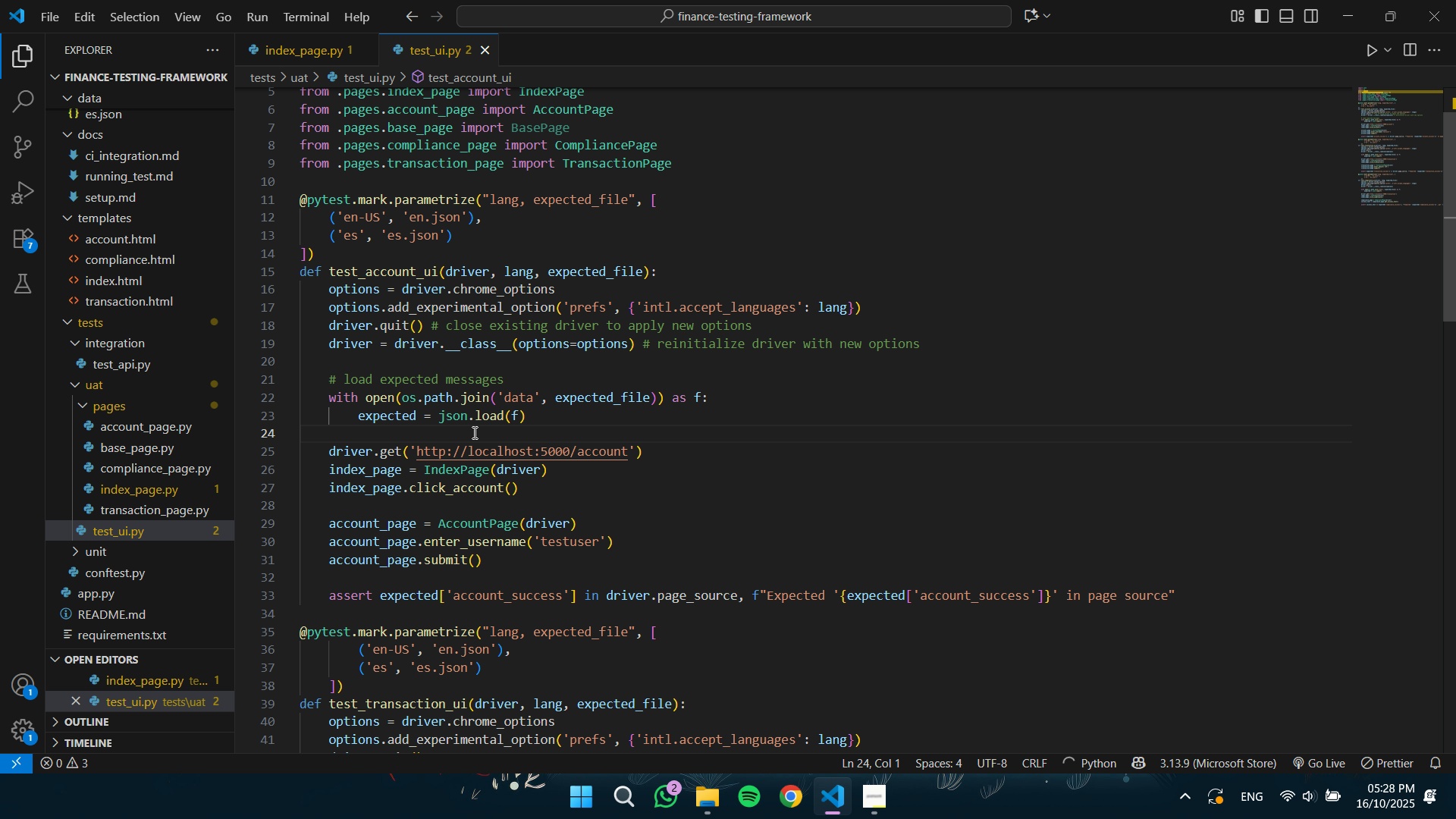 
key(Enter)
 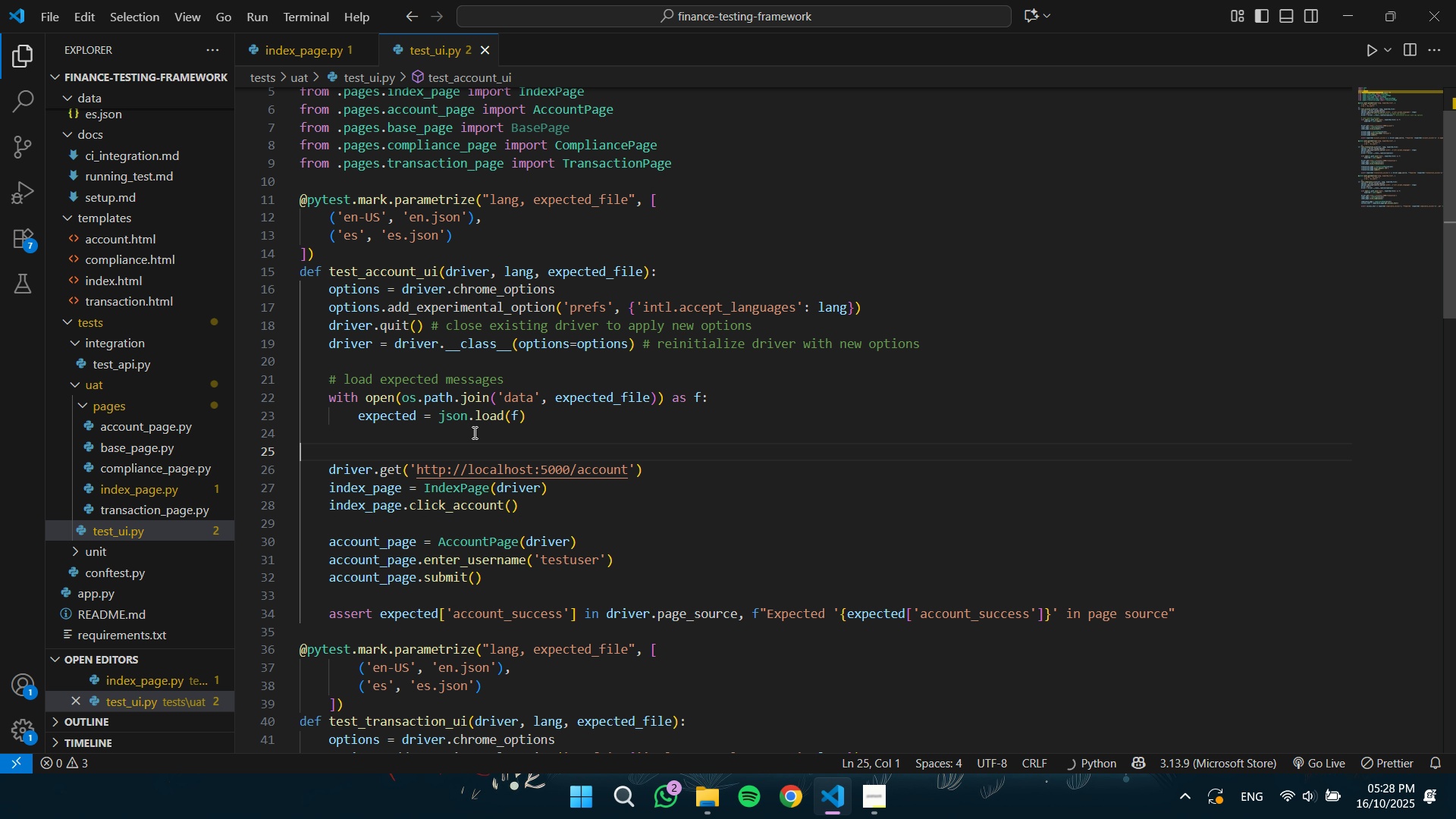 
key(Tab)
type(# navigate to accountpage via index)
 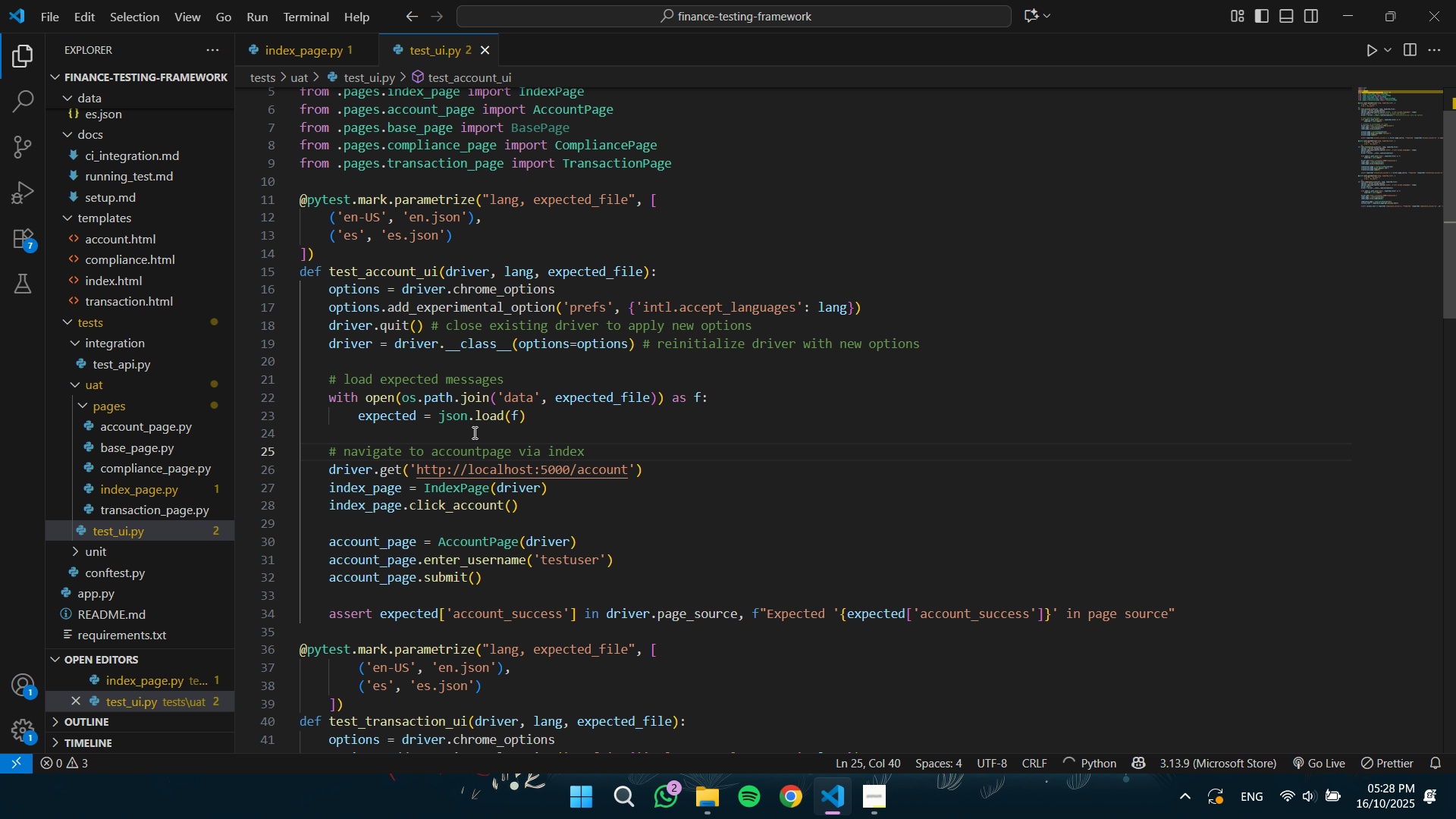 
left_click([414, 529])
 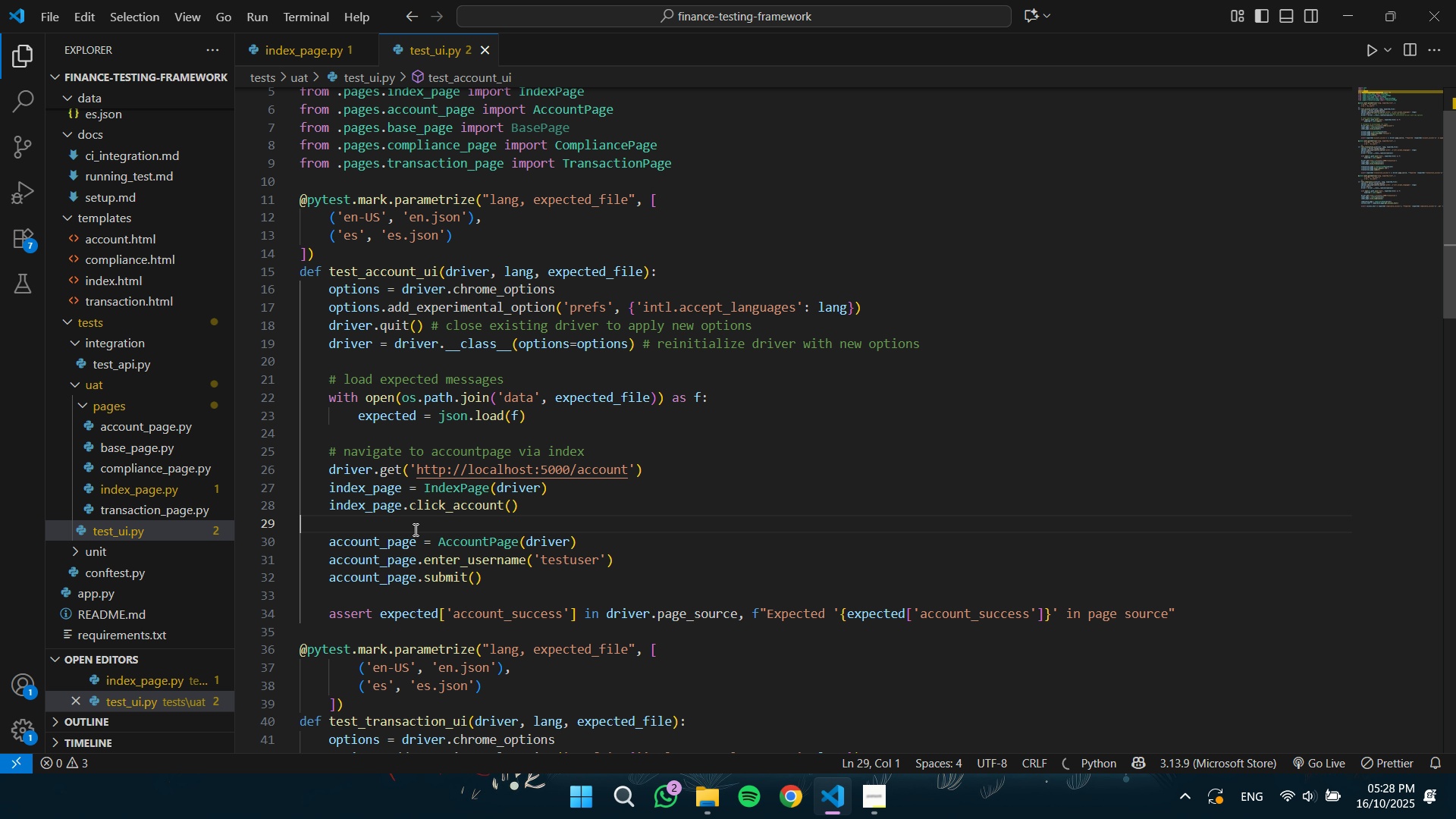 
key(Enter)
 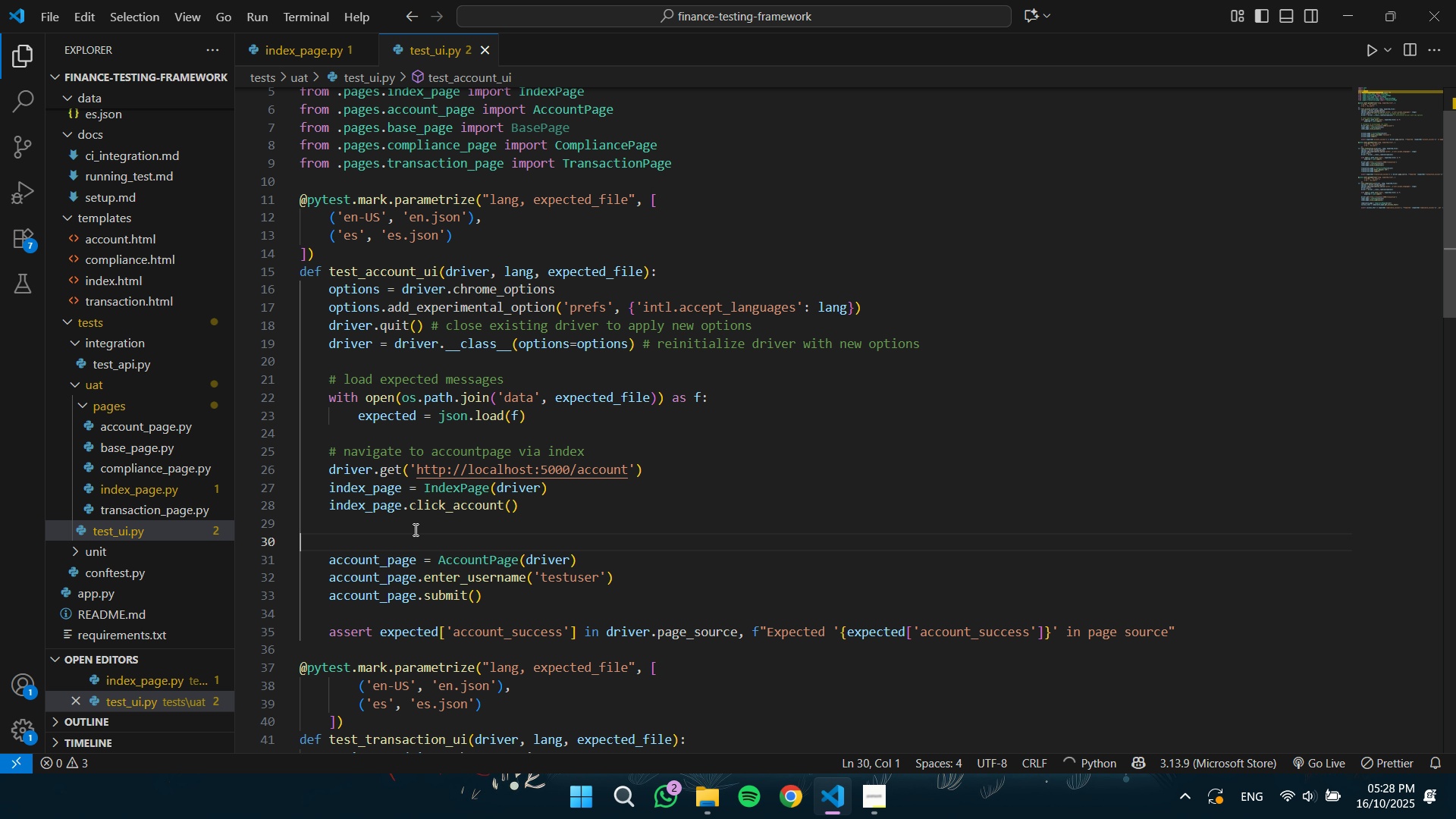 
key(Tab)
type(# perform account creation)
 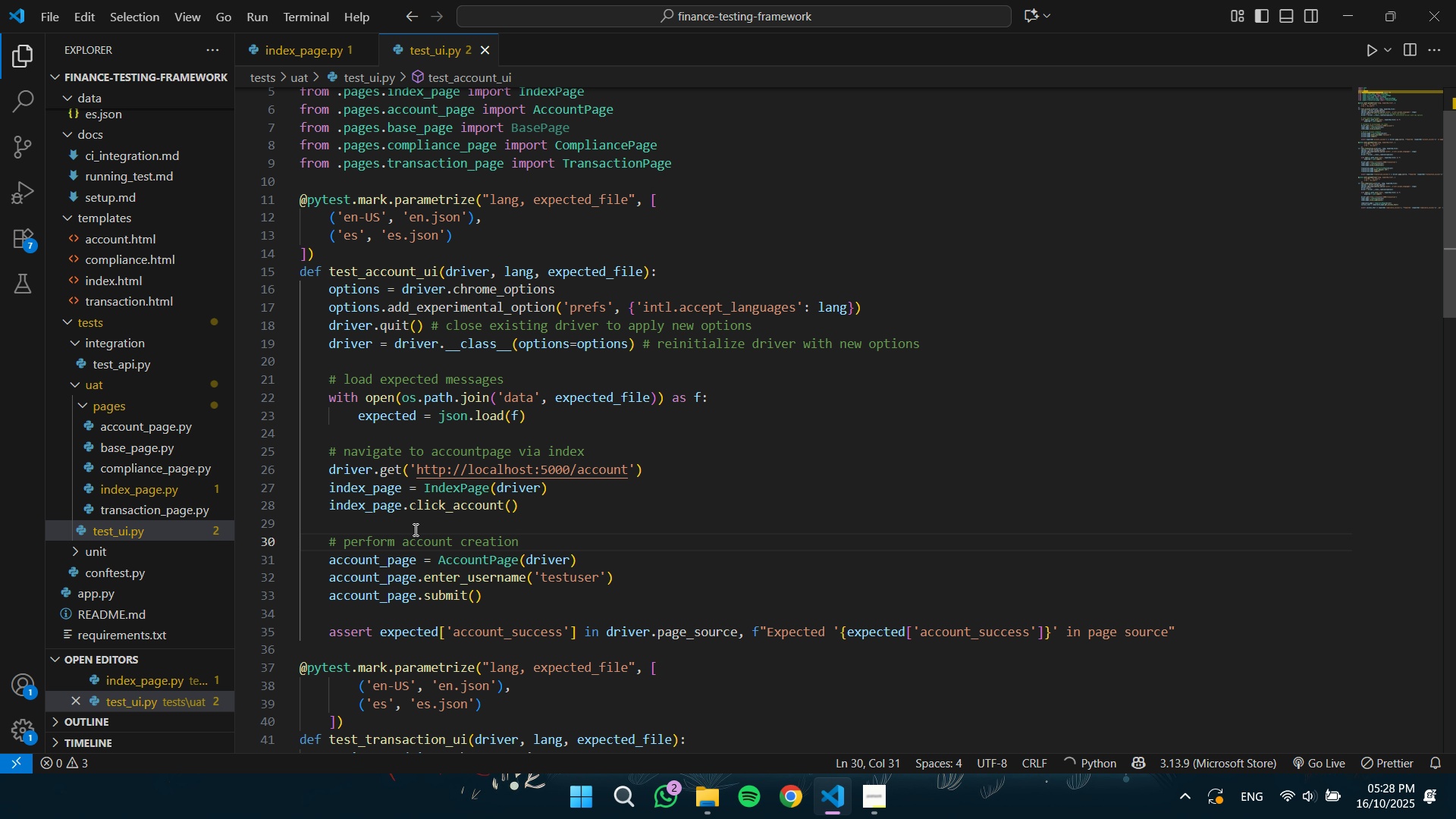 
scroll: coordinate [507, 547], scroll_direction: down, amount: 2.0
 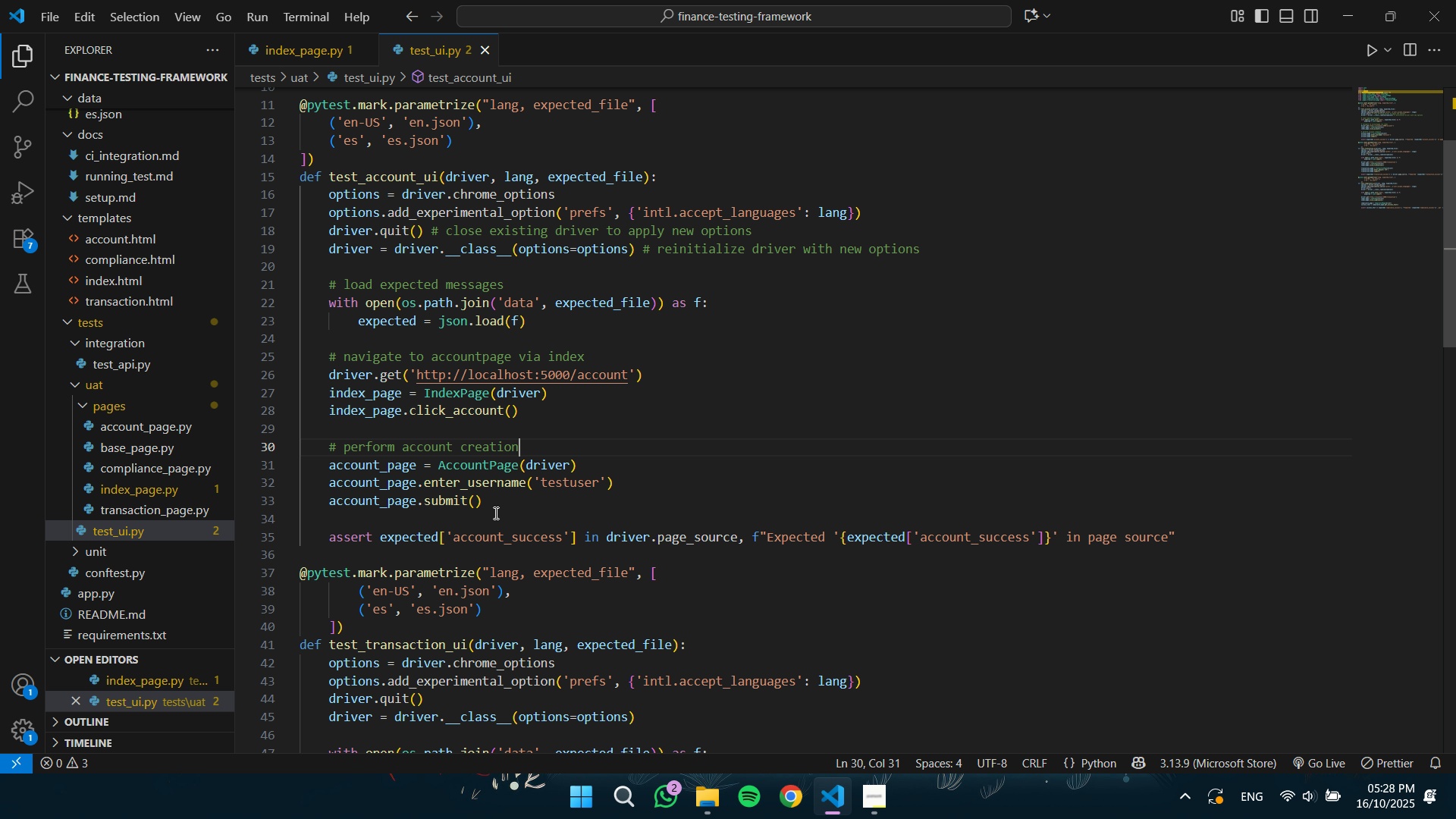 
left_click([494, 513])
 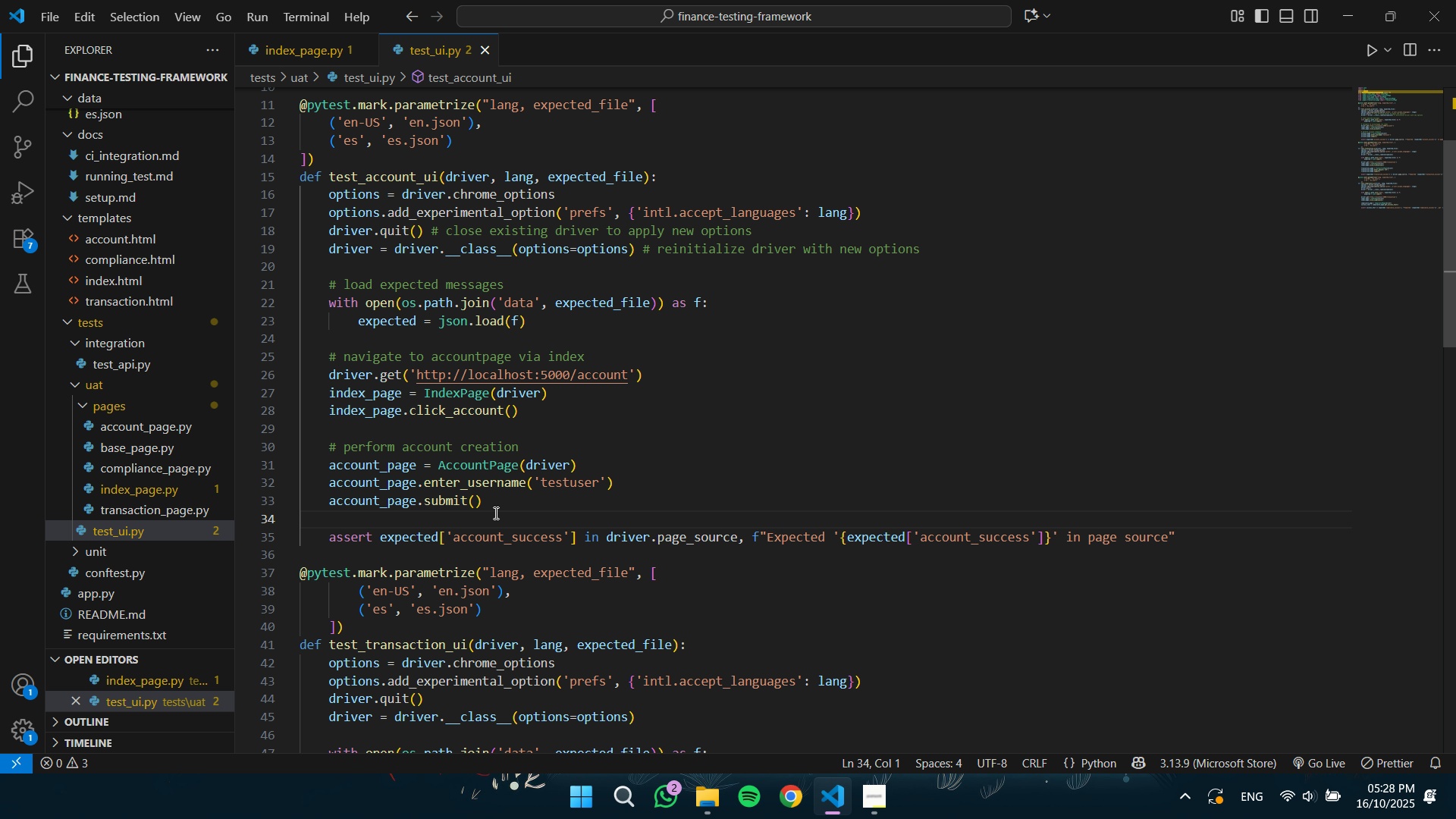 
key(Enter)
 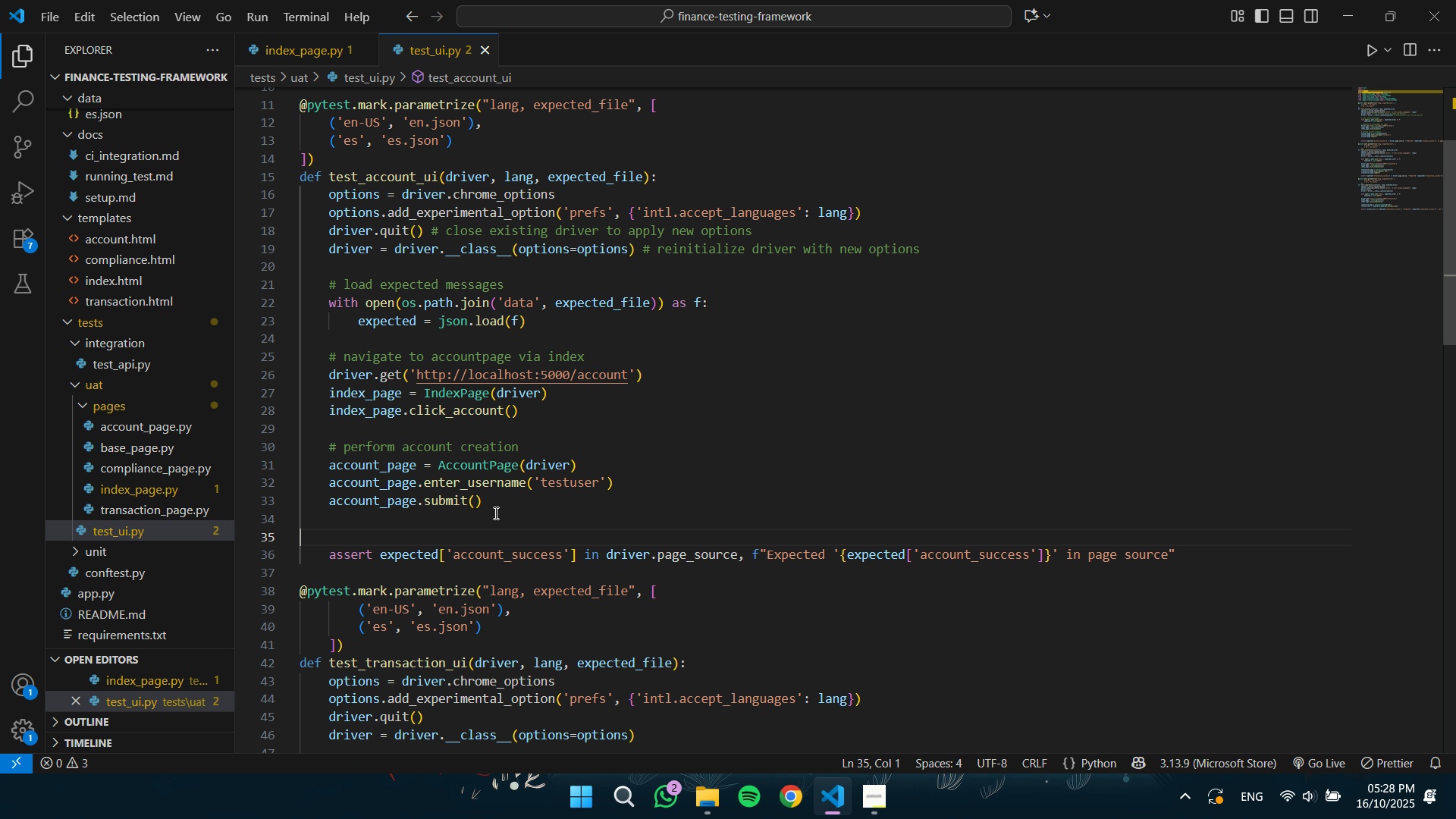 
type(q)
key(Backspace)
key(Tab)
type(# sm)
key(Backspace)
type(ince the app return s)
key(Backspace)
key(Backspace)
type(s json, we can't directly check UI for success )
 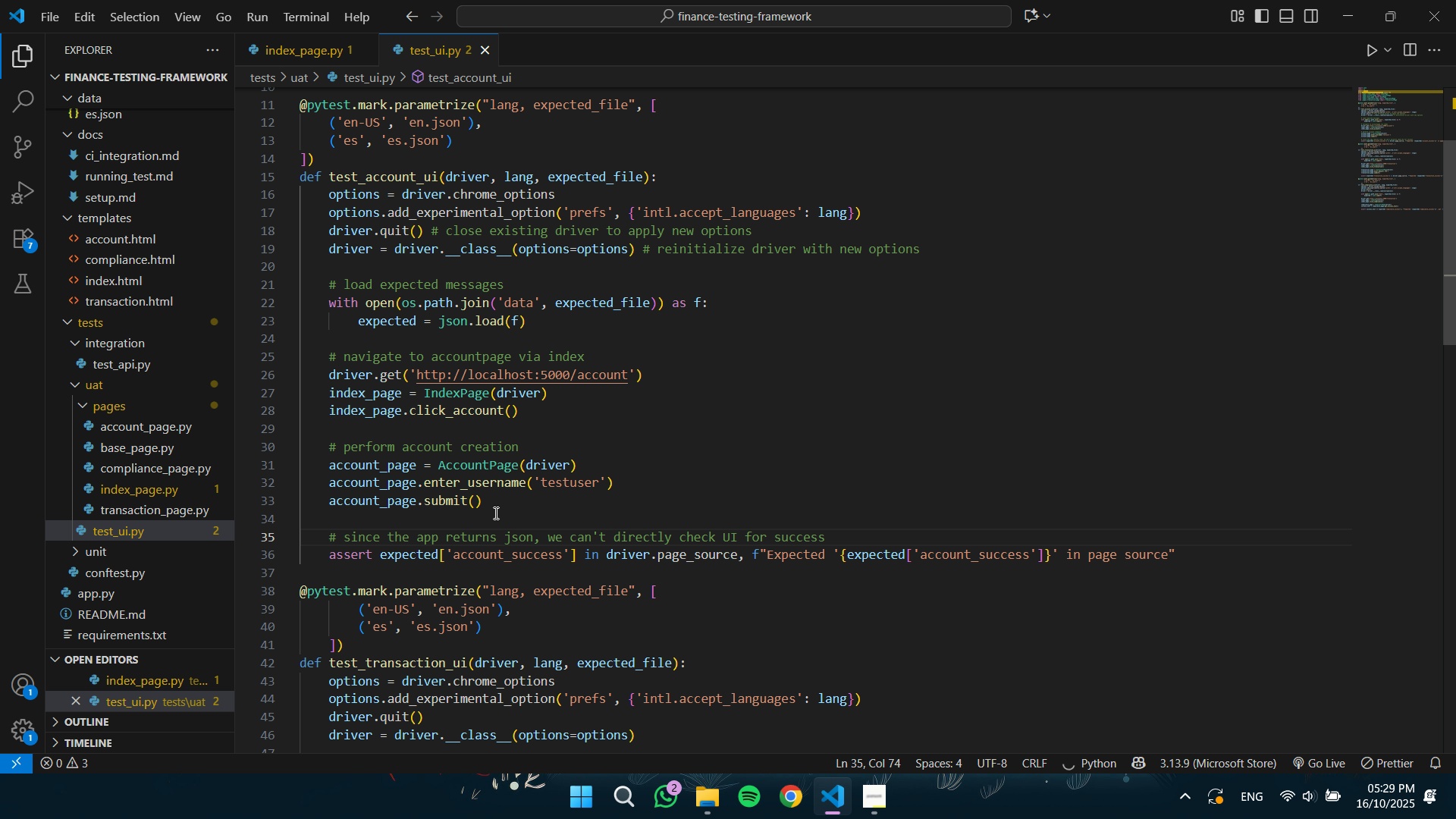 
type(message )
 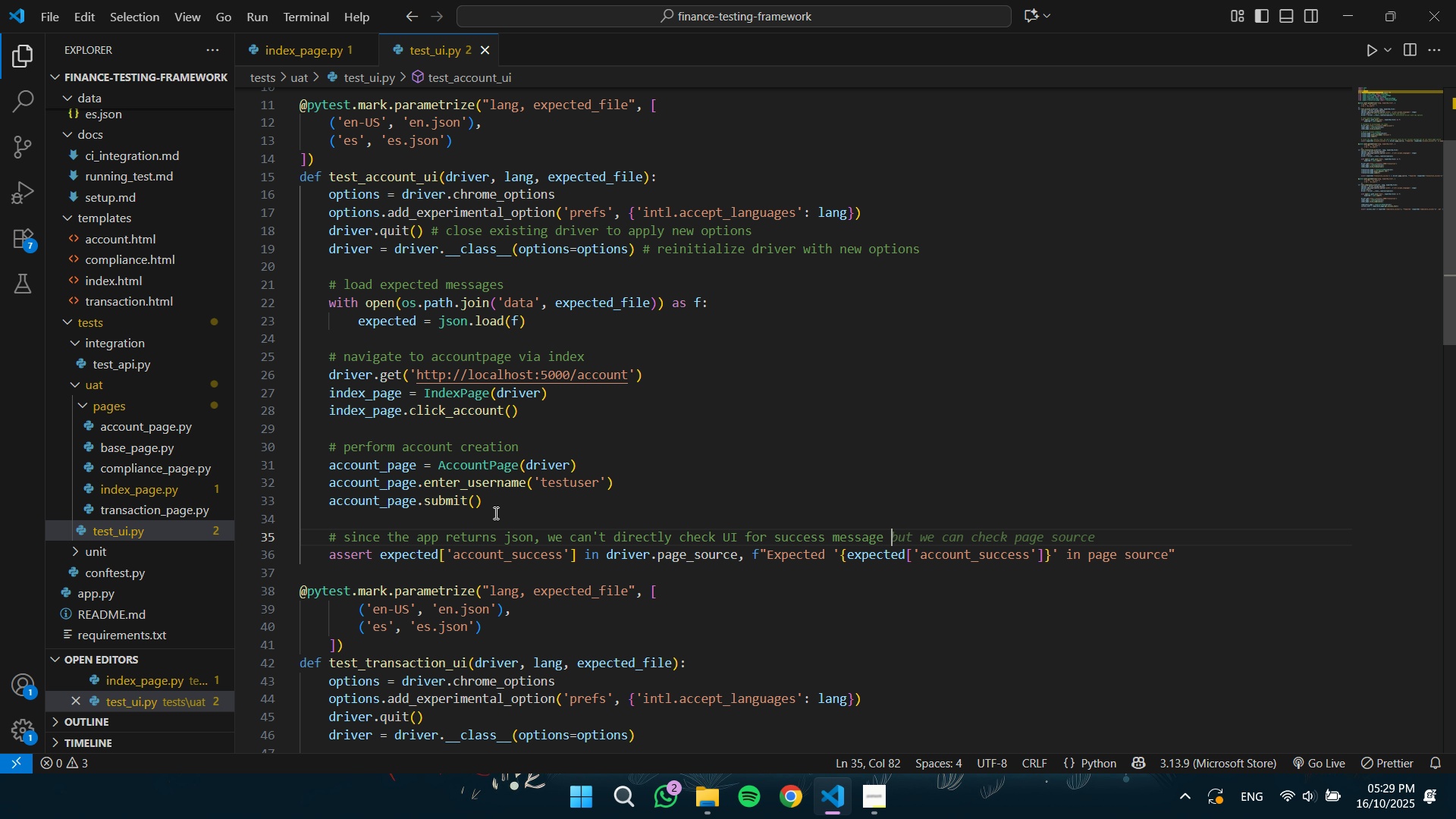 
key(Backspace)
 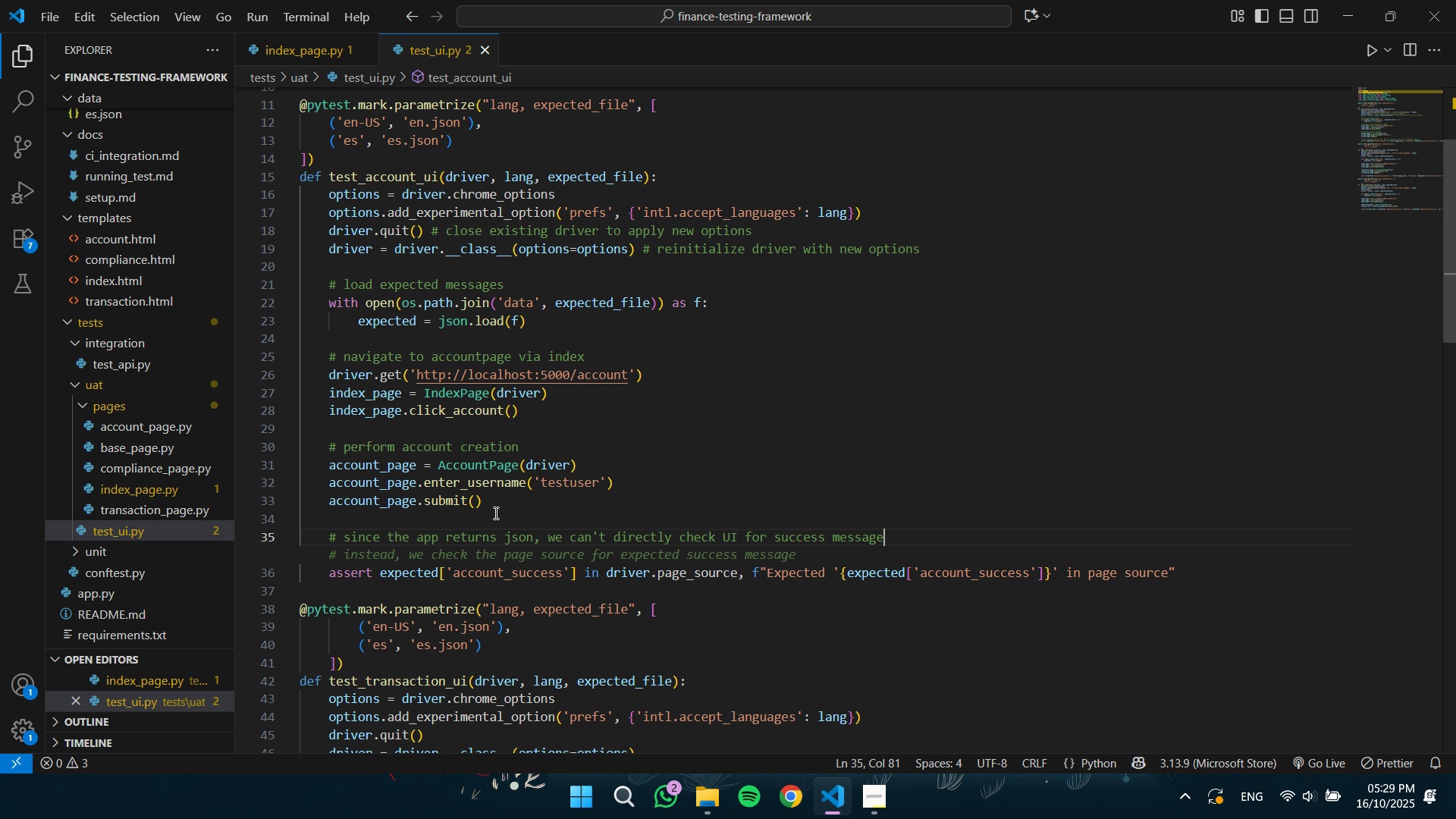 
key(Enter)
 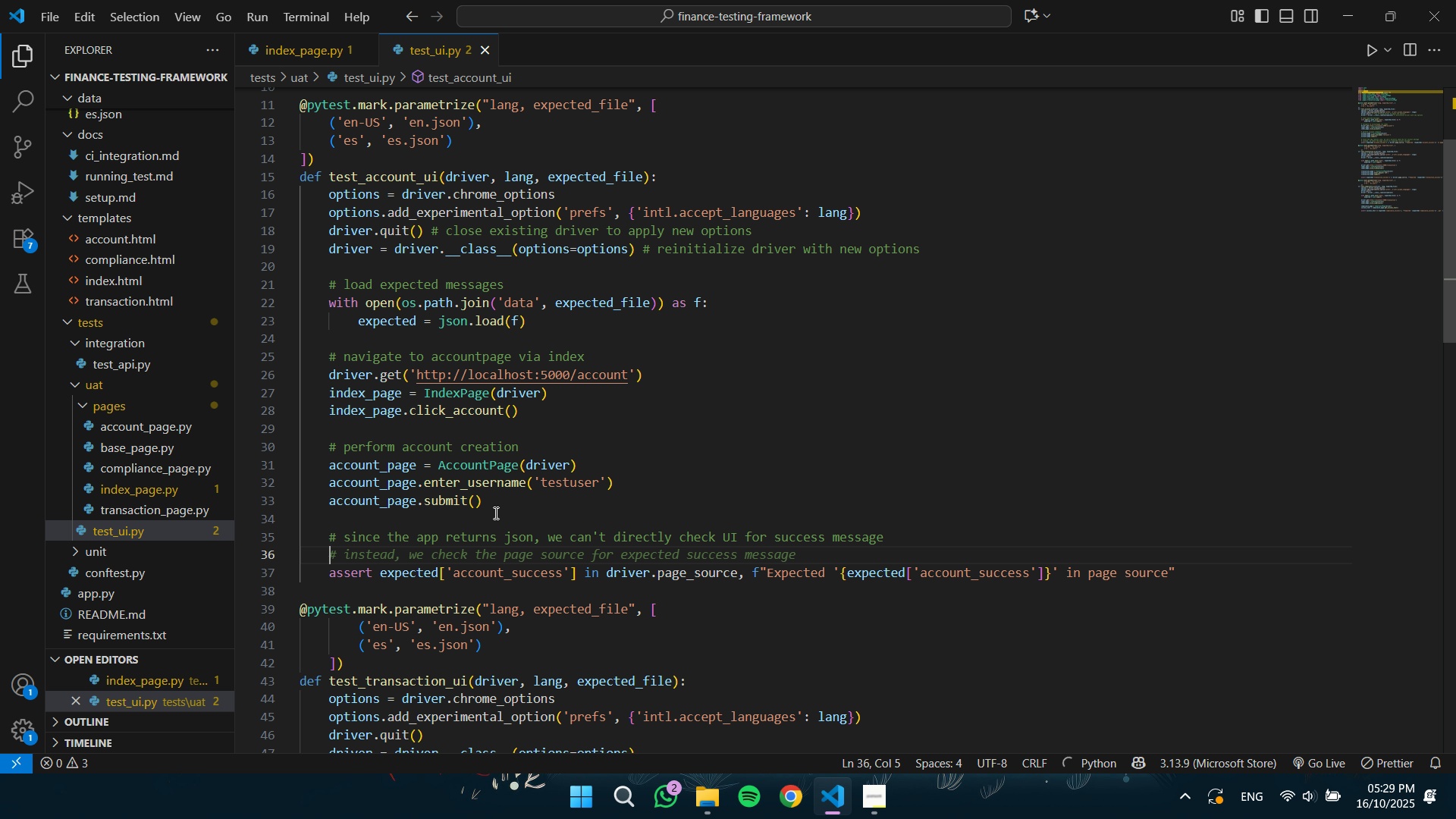 
type(i)
key(Backspace)
type(# instead )
key(Backspace)
type(, we check )
 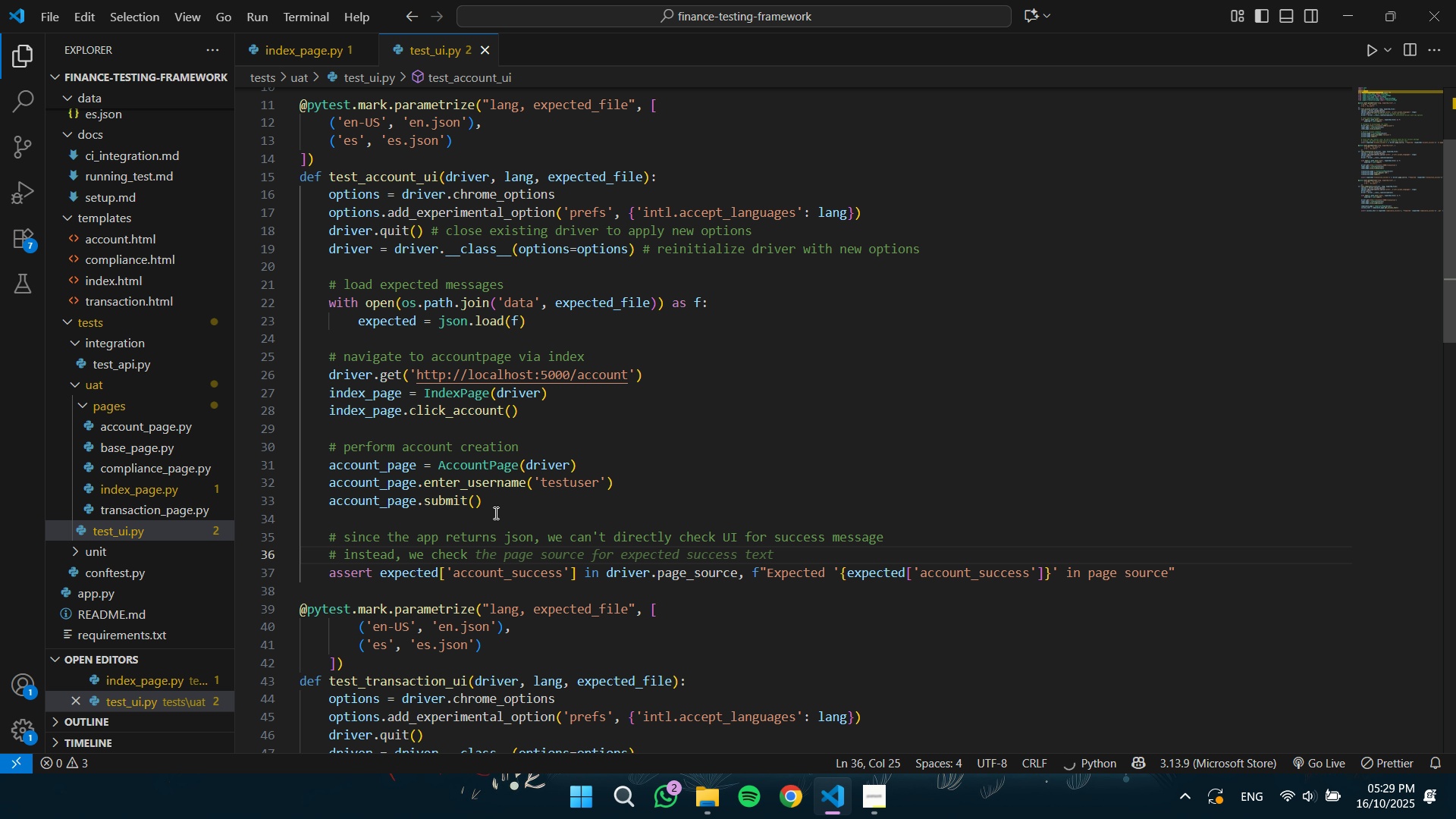 
key(Backspace)
key(Backspace)
key(Backspace)
key(Backspace)
key(Backspace)
key(Backspace)
key(Backspace)
key(Backspace)
key(Backspace)
type(verify the action redirected or page source contains expected text)
 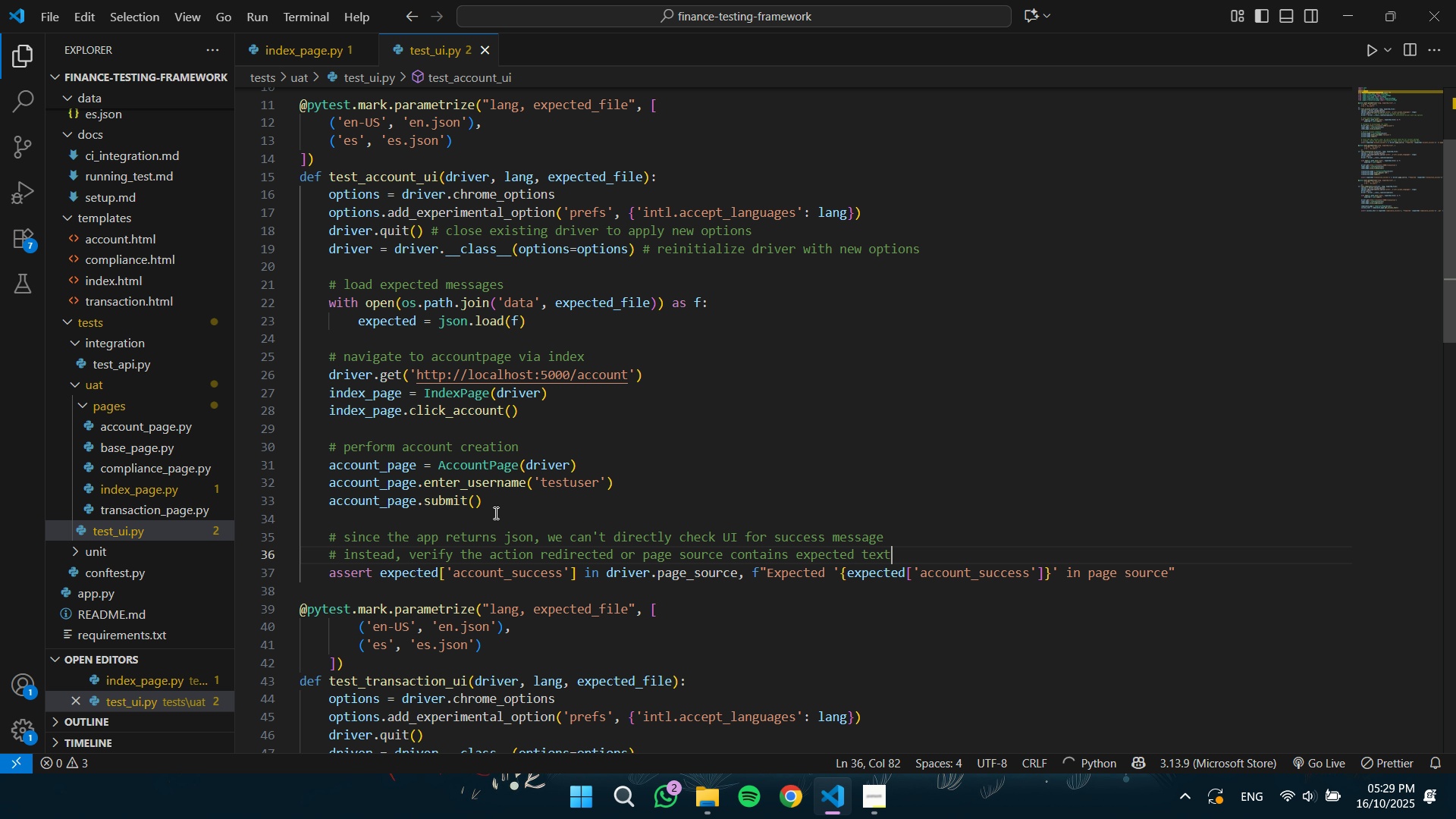 
key(Enter)
 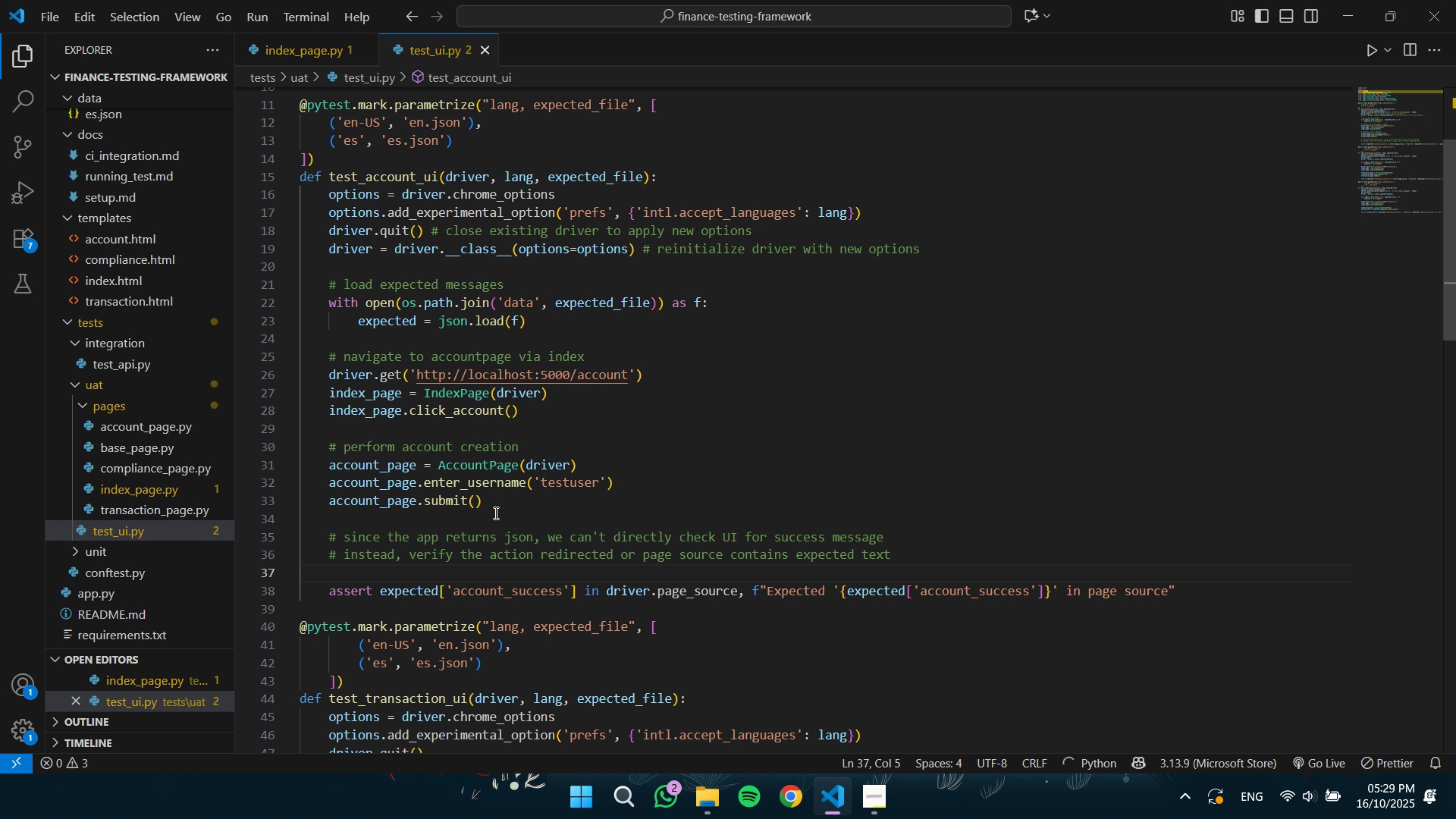 
type(# For simplicity, check if the account page reloaded (real apps might redirect))
 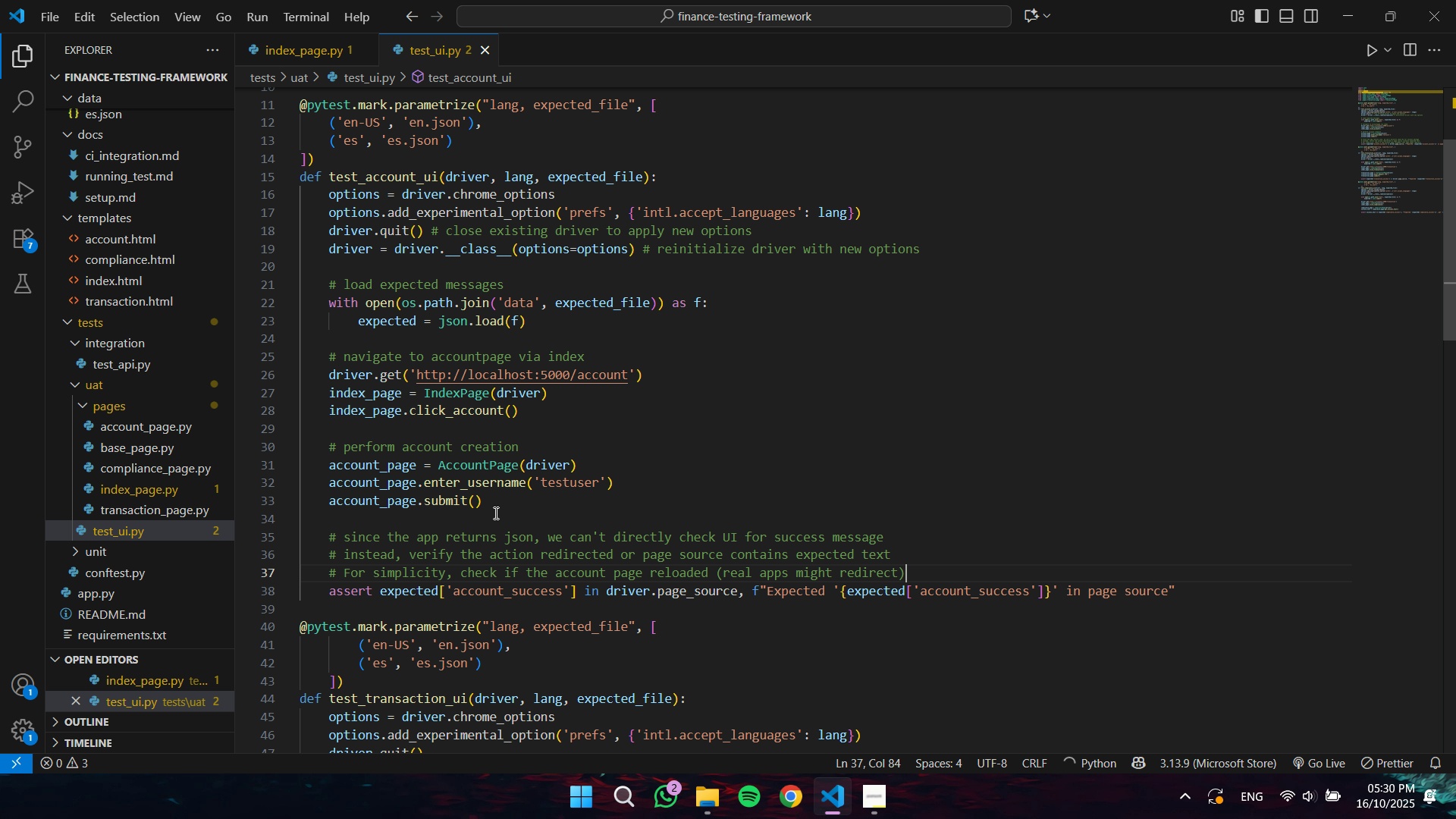 
wait(8.74)
 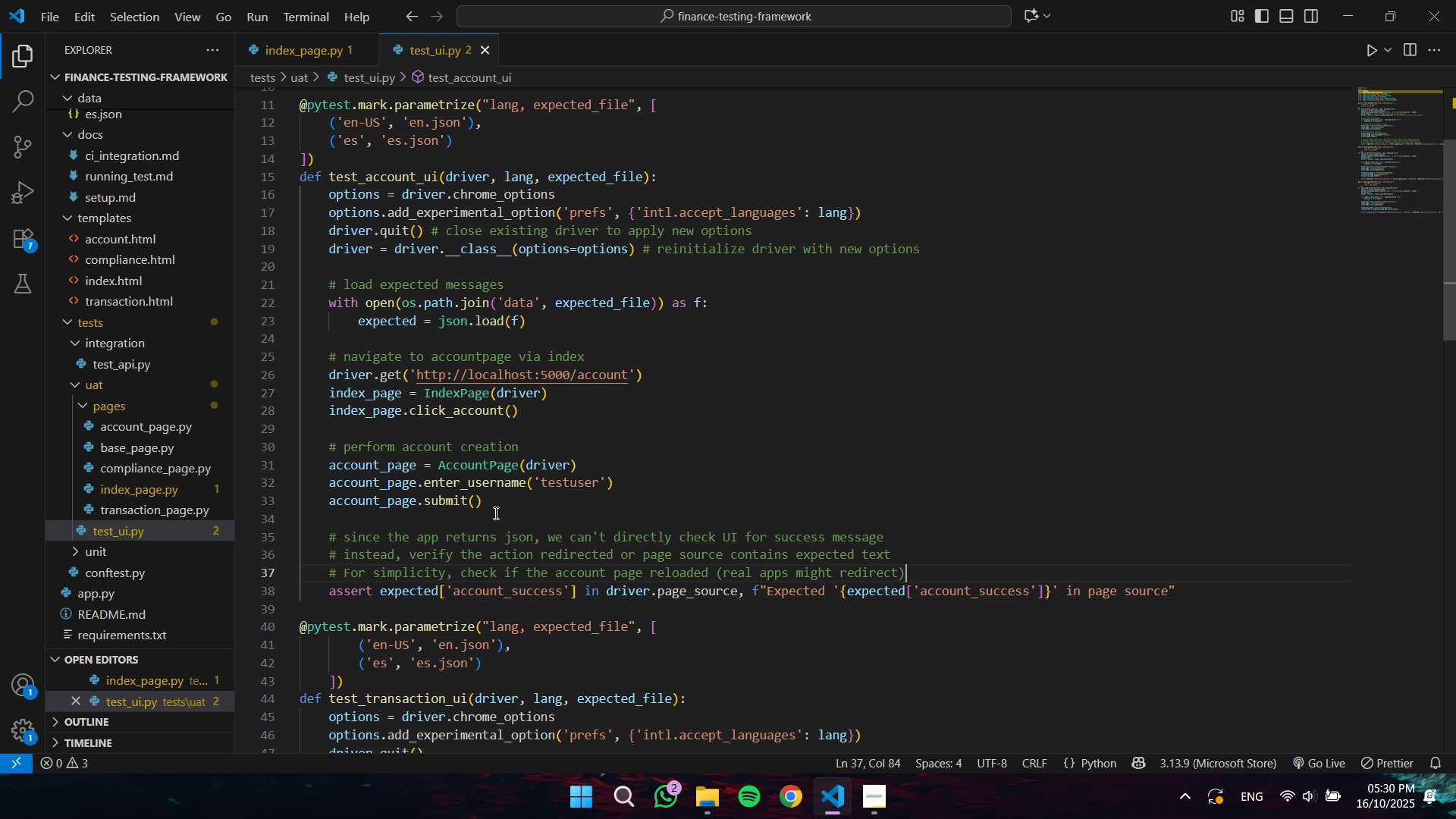 
scroll: coordinate [571, 453], scroll_direction: up, amount: 1.0
 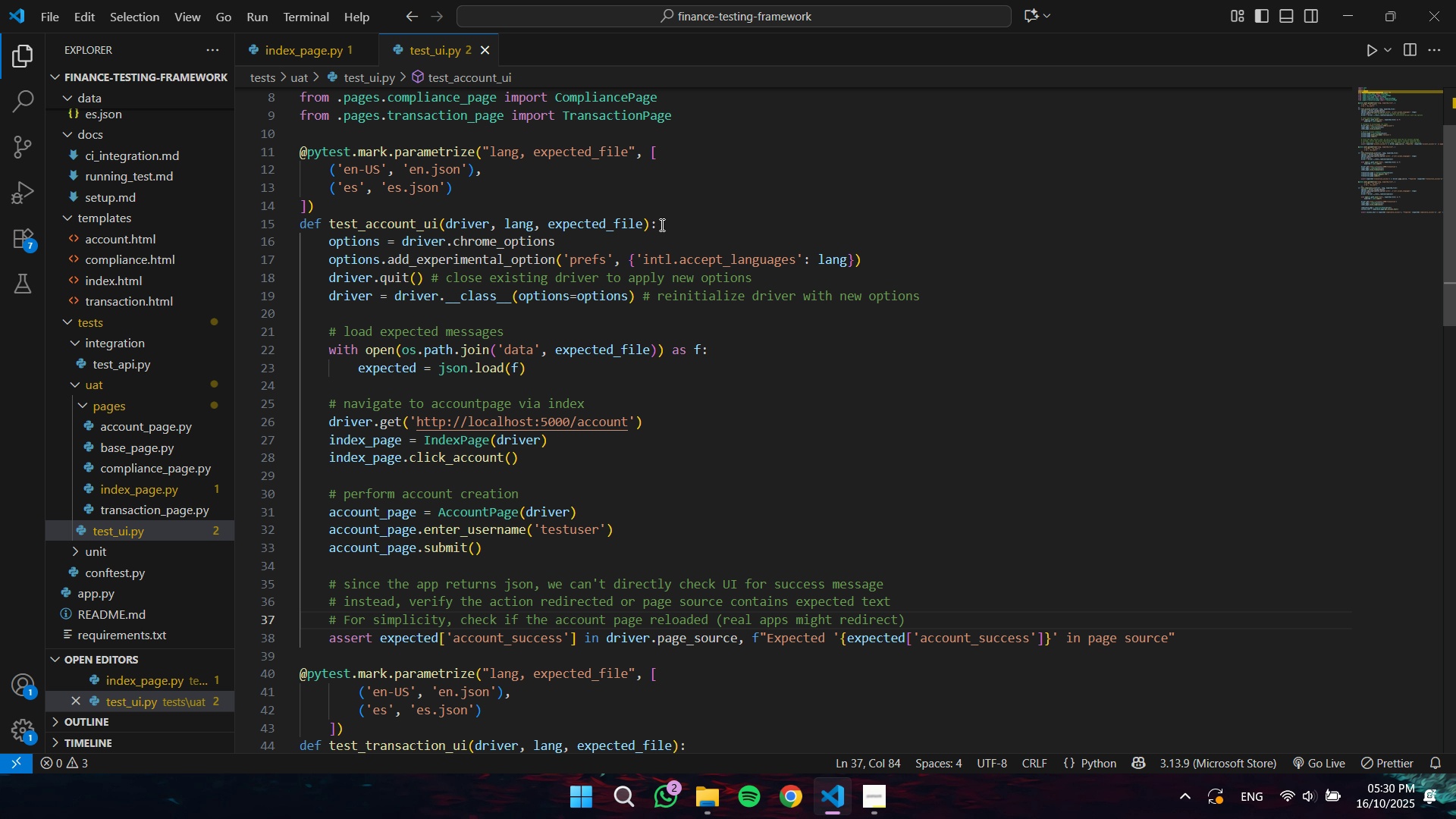 
left_click([661, 224])
 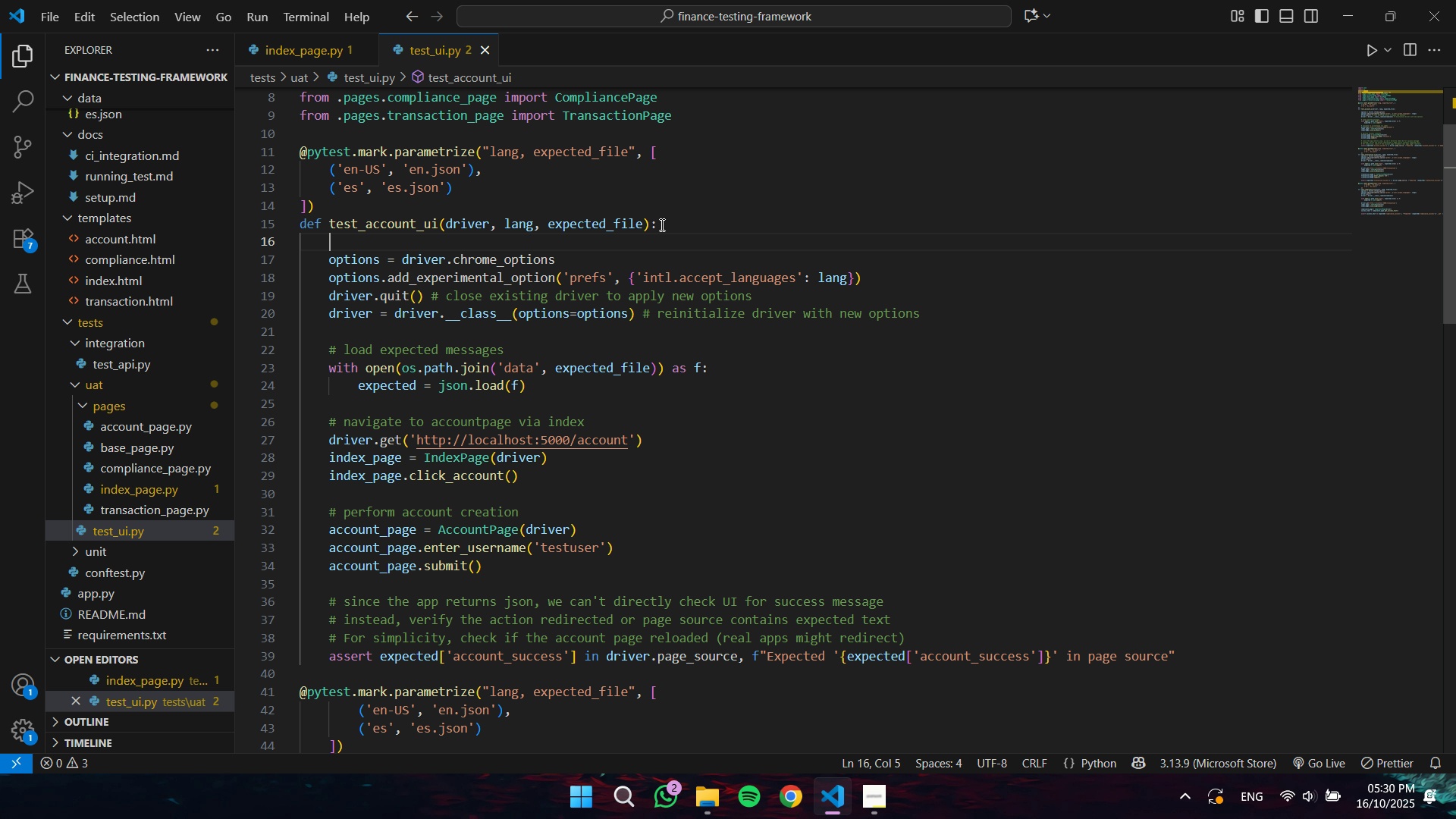 
key(Enter)
 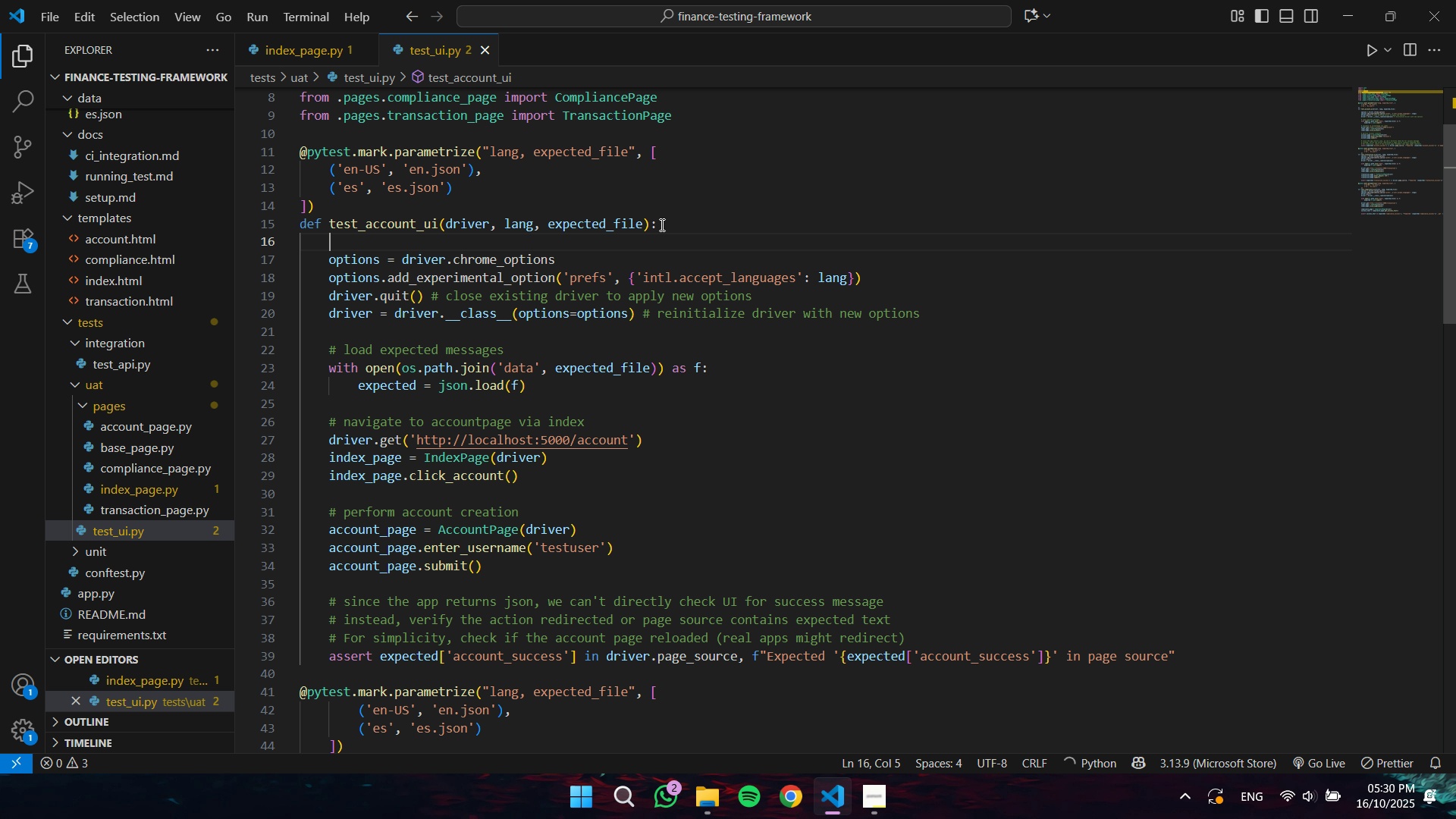 
key(Shift+Quote)
 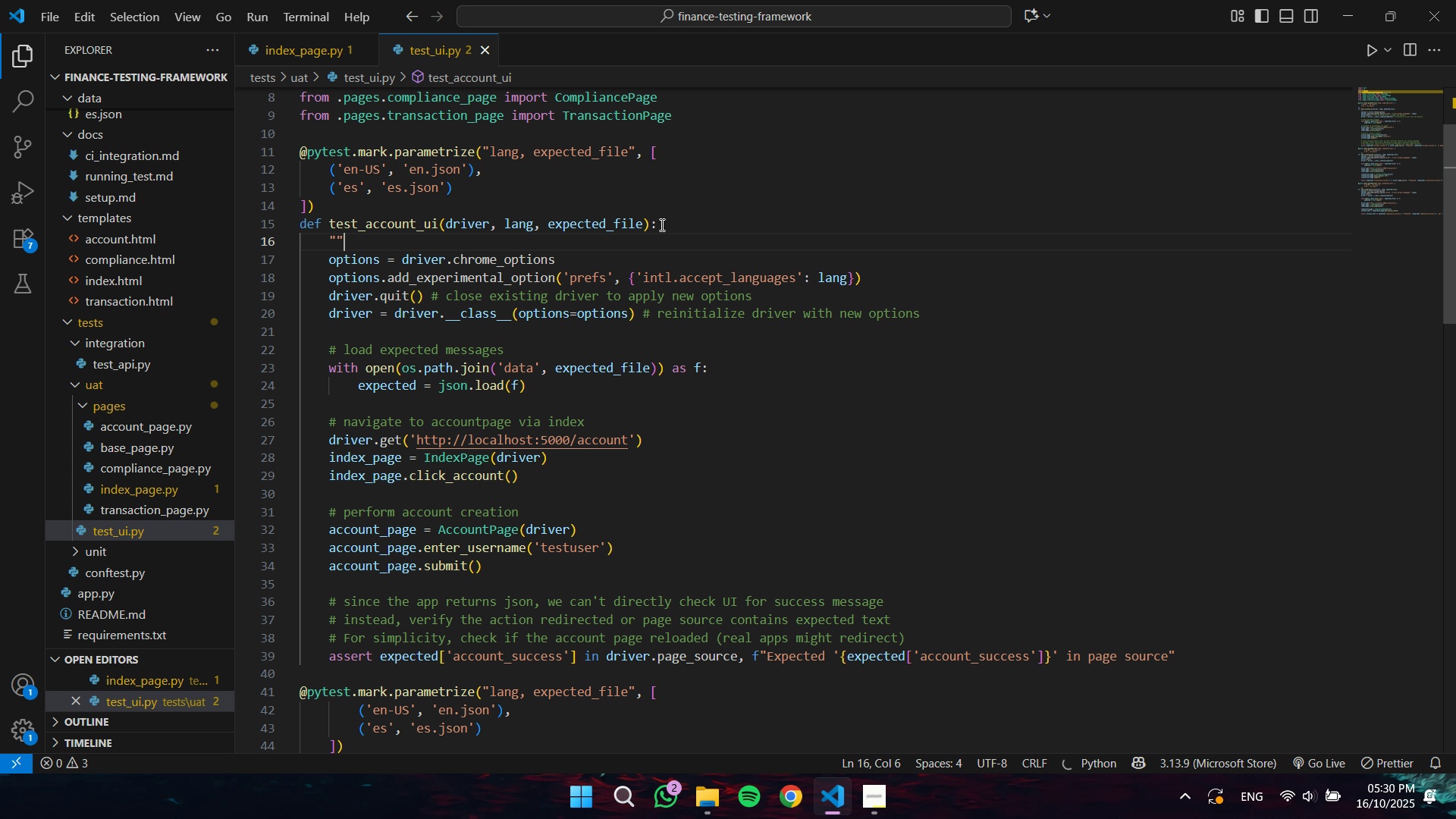 
key(Shift+Quote)
 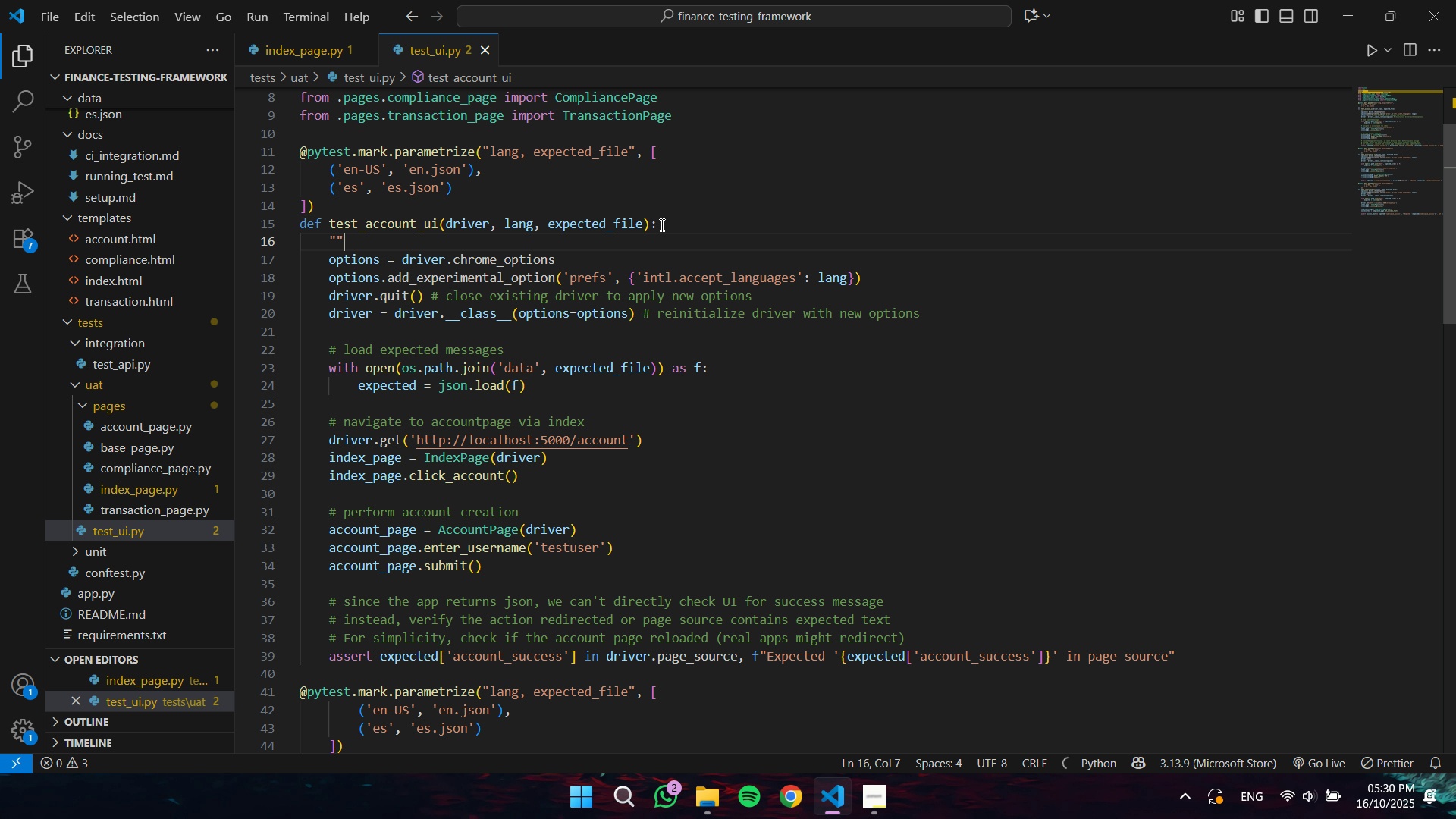 
key(Shift+Quote)
 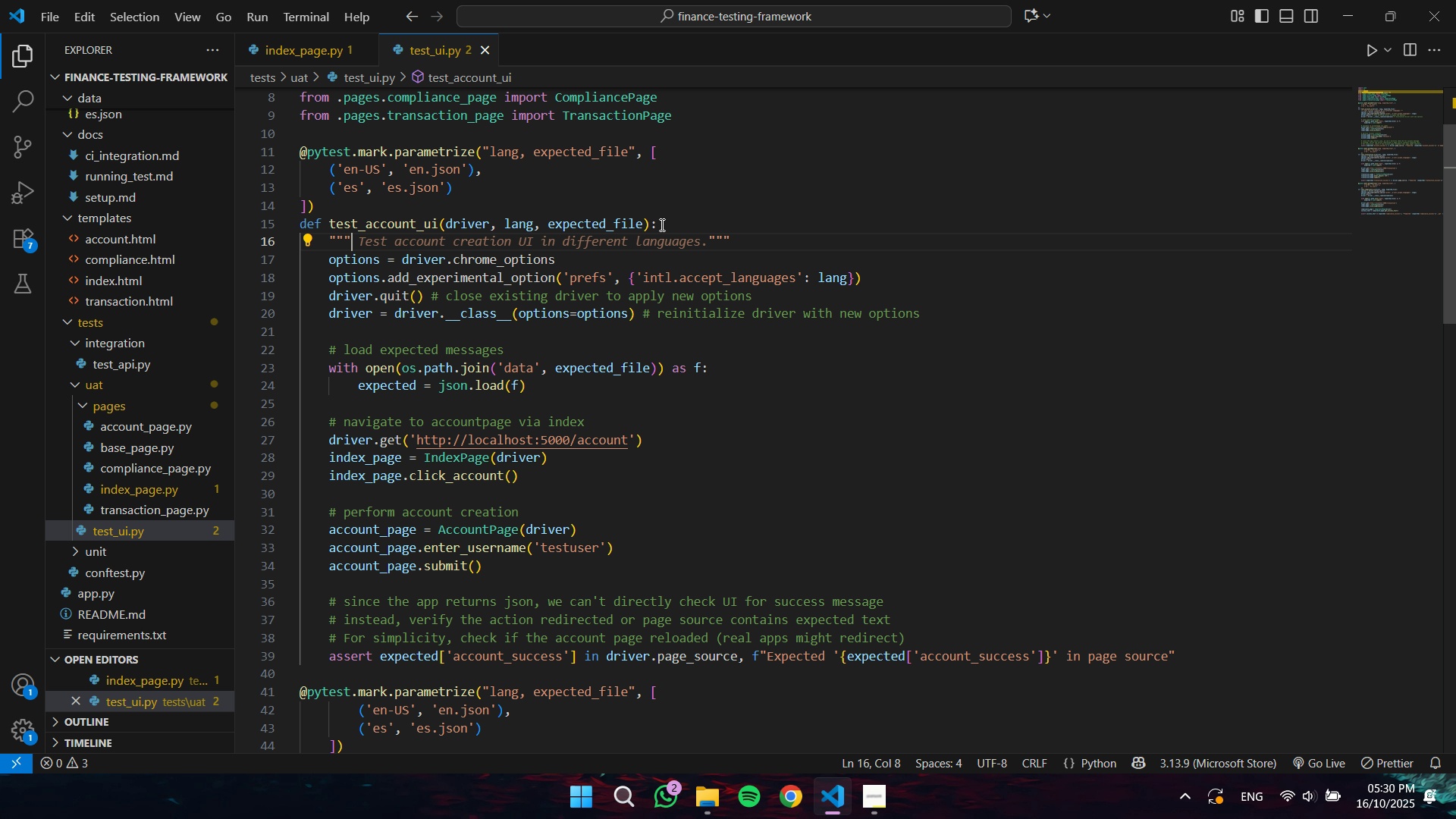 
type(Tex)
key(Backspace)
type(st account creation UI flow in specififed )
key(Backspace)
key(Backspace)
key(Backspace)
key(Backspace)
type(ed language.)
 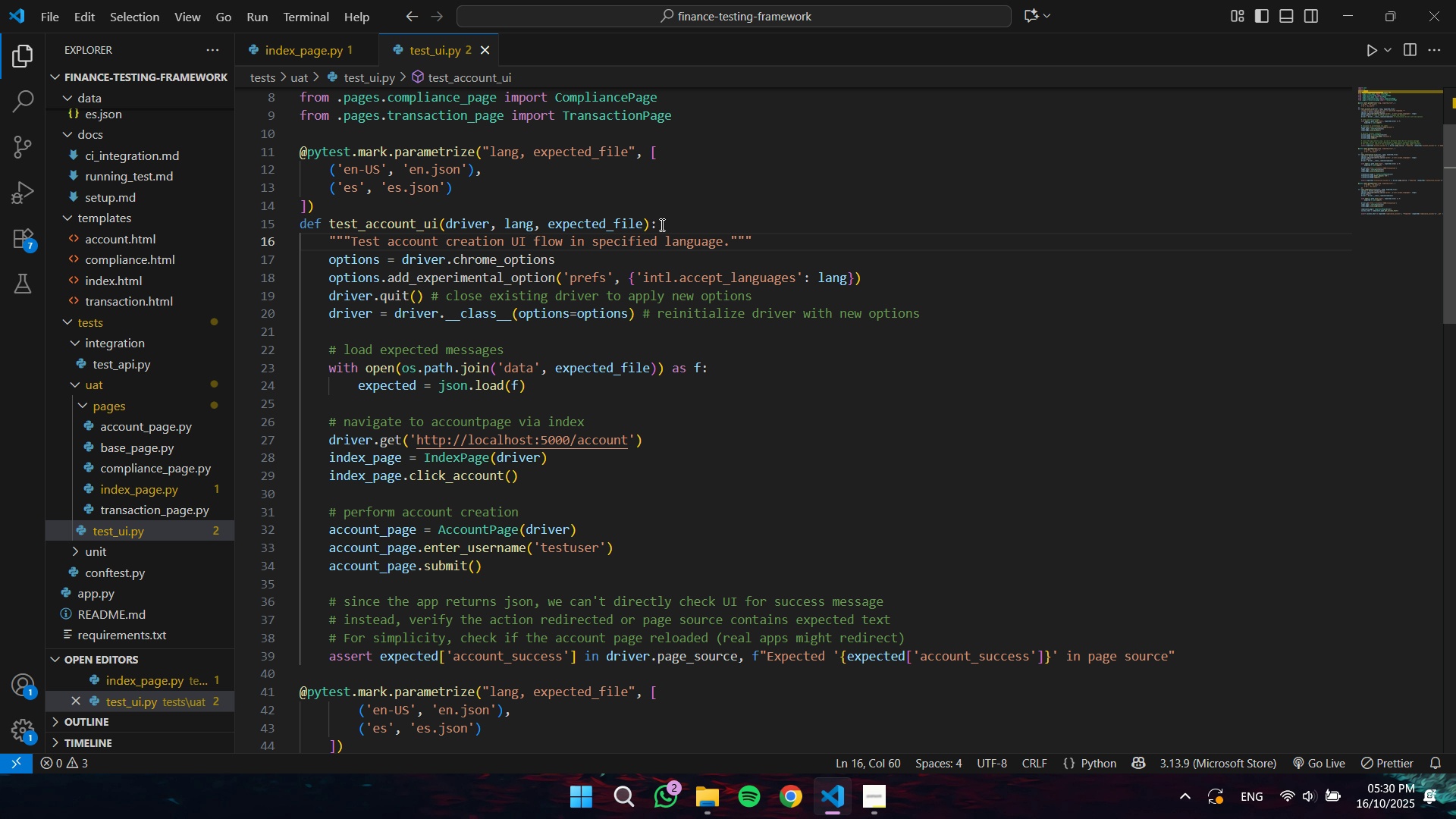 
wait(5.67)
 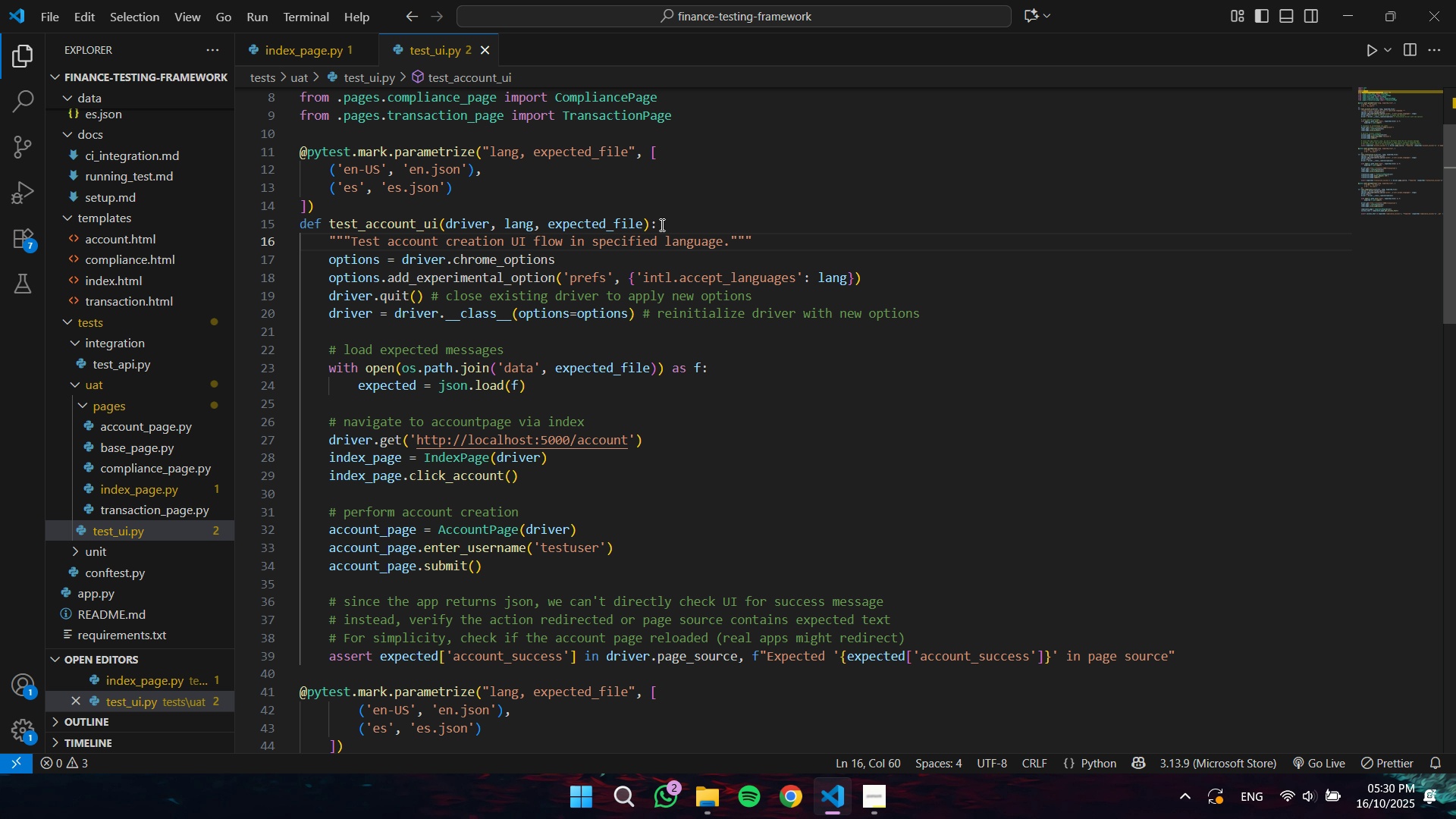 
scroll: coordinate [708, 422], scroll_direction: down, amount: 6.0
 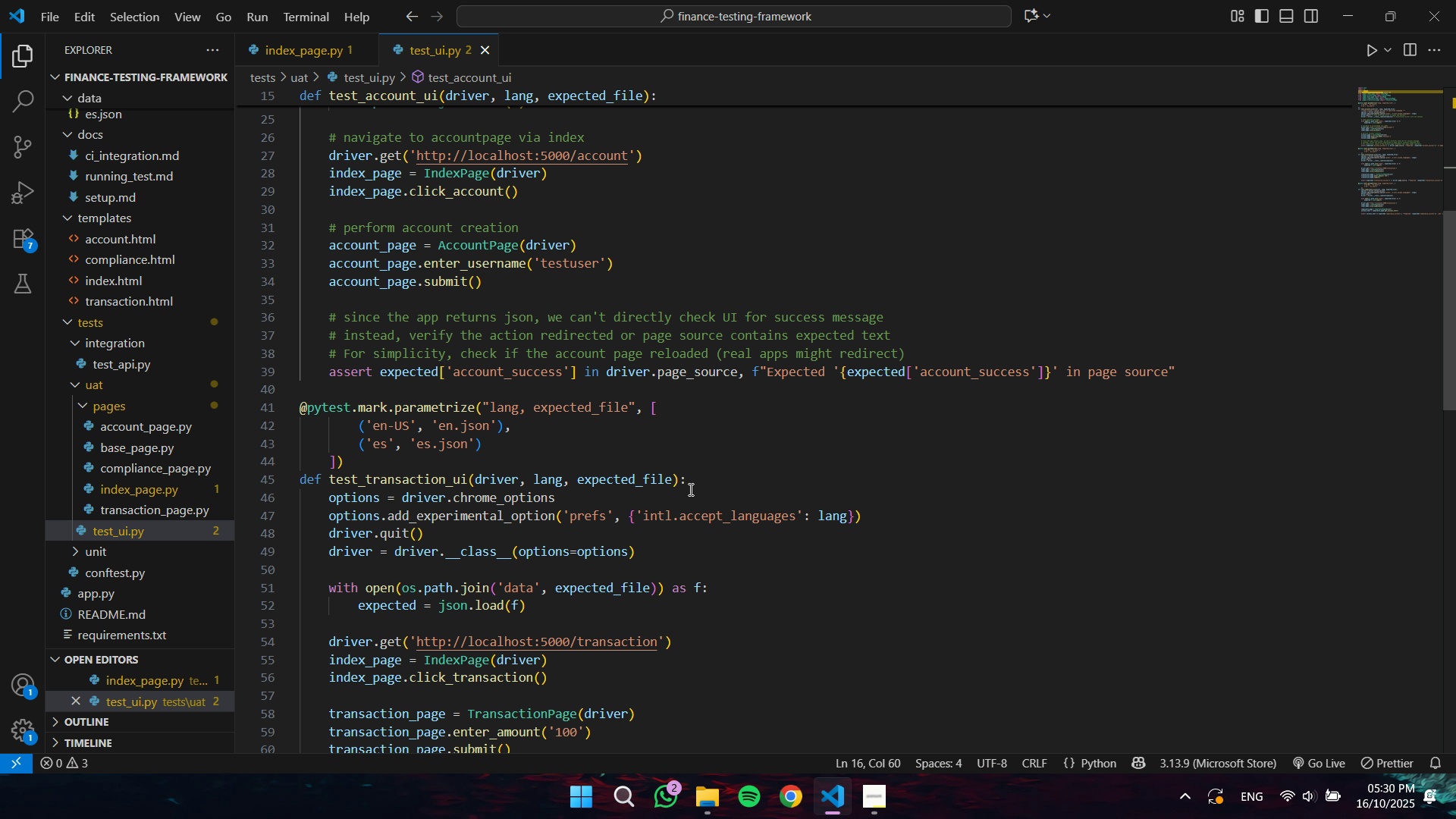 
left_click([700, 475])
 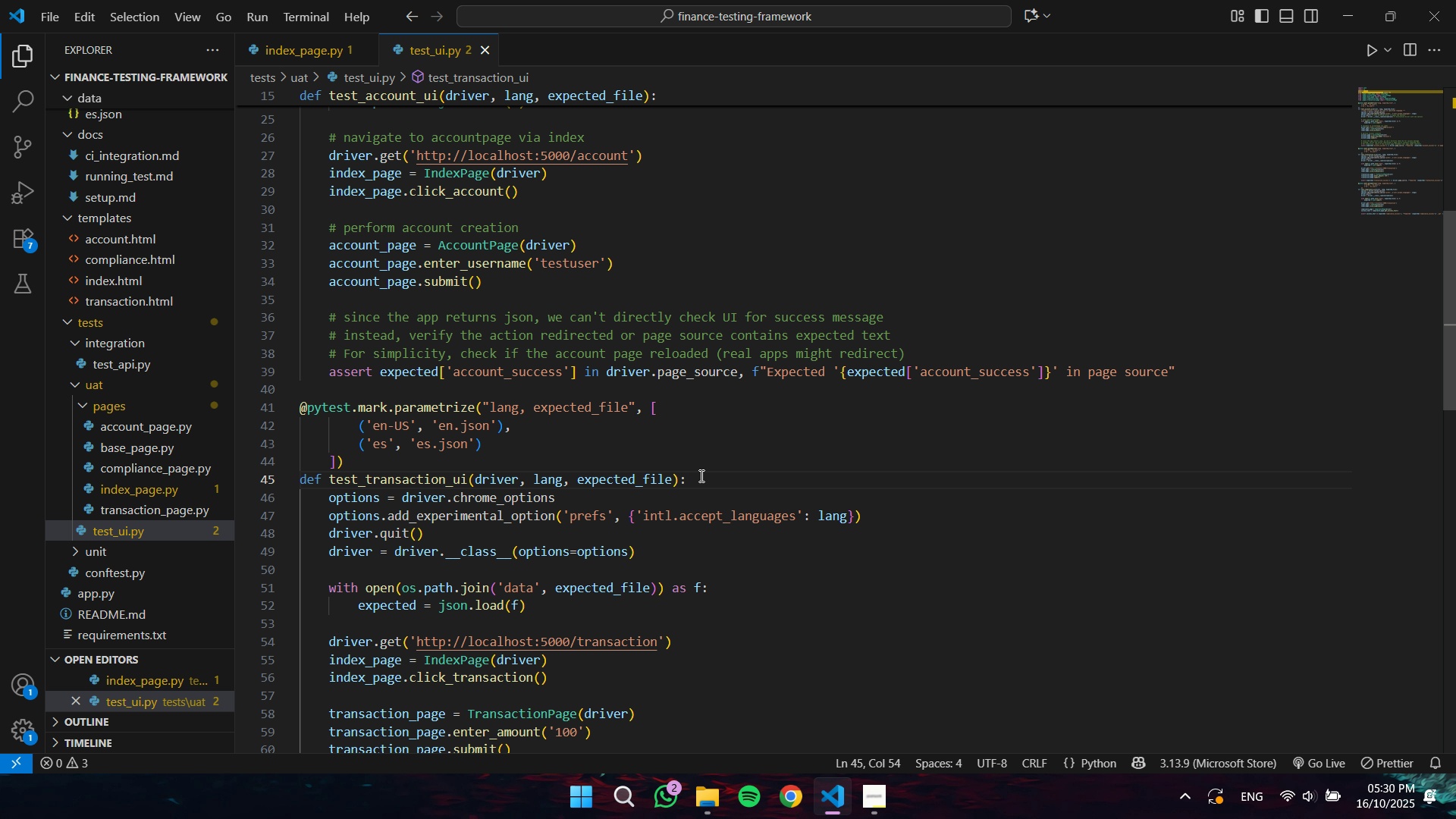 
key(Enter)
 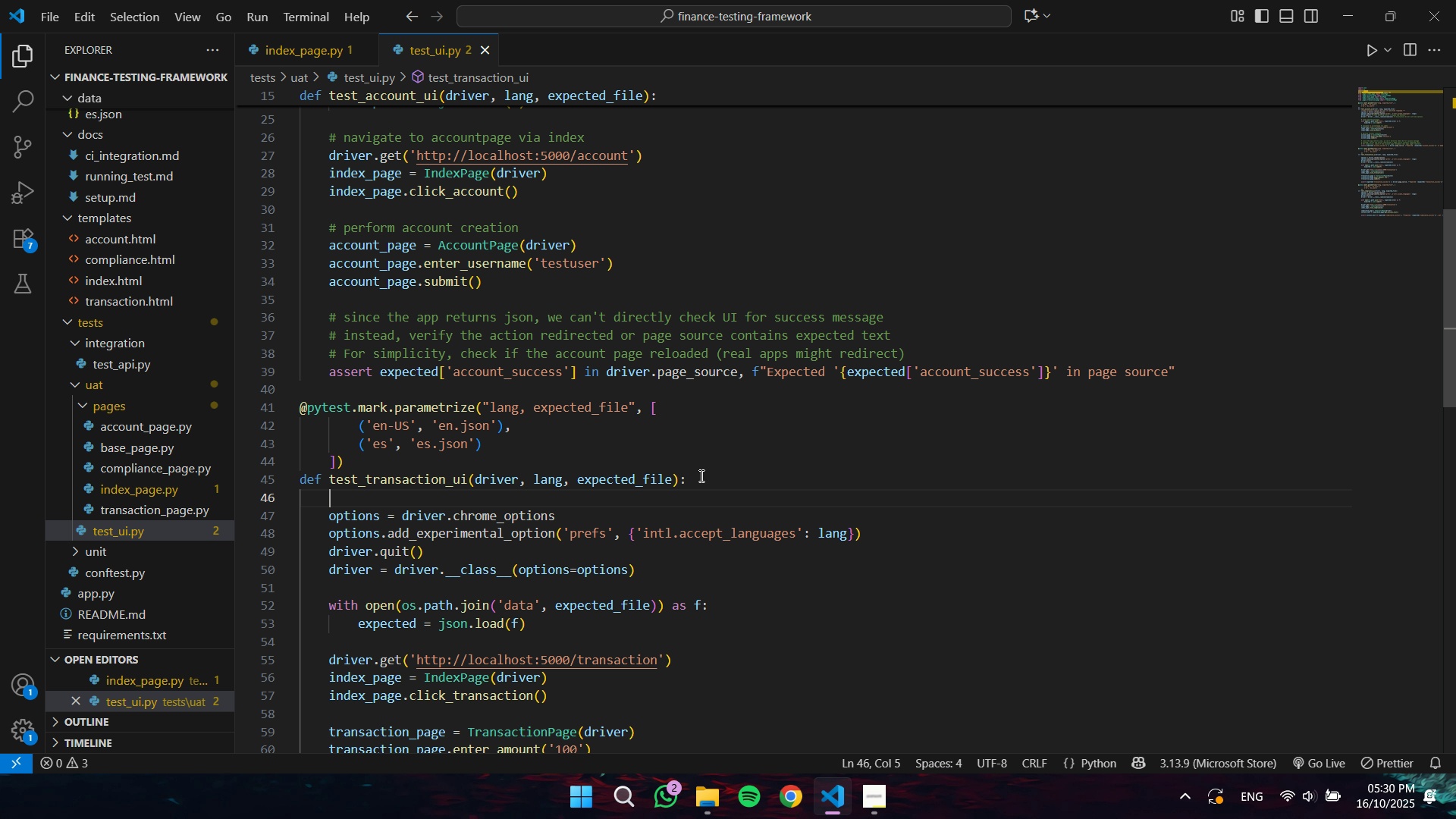 
type("""Test transaction processing UI flow in )
key(Tab)
 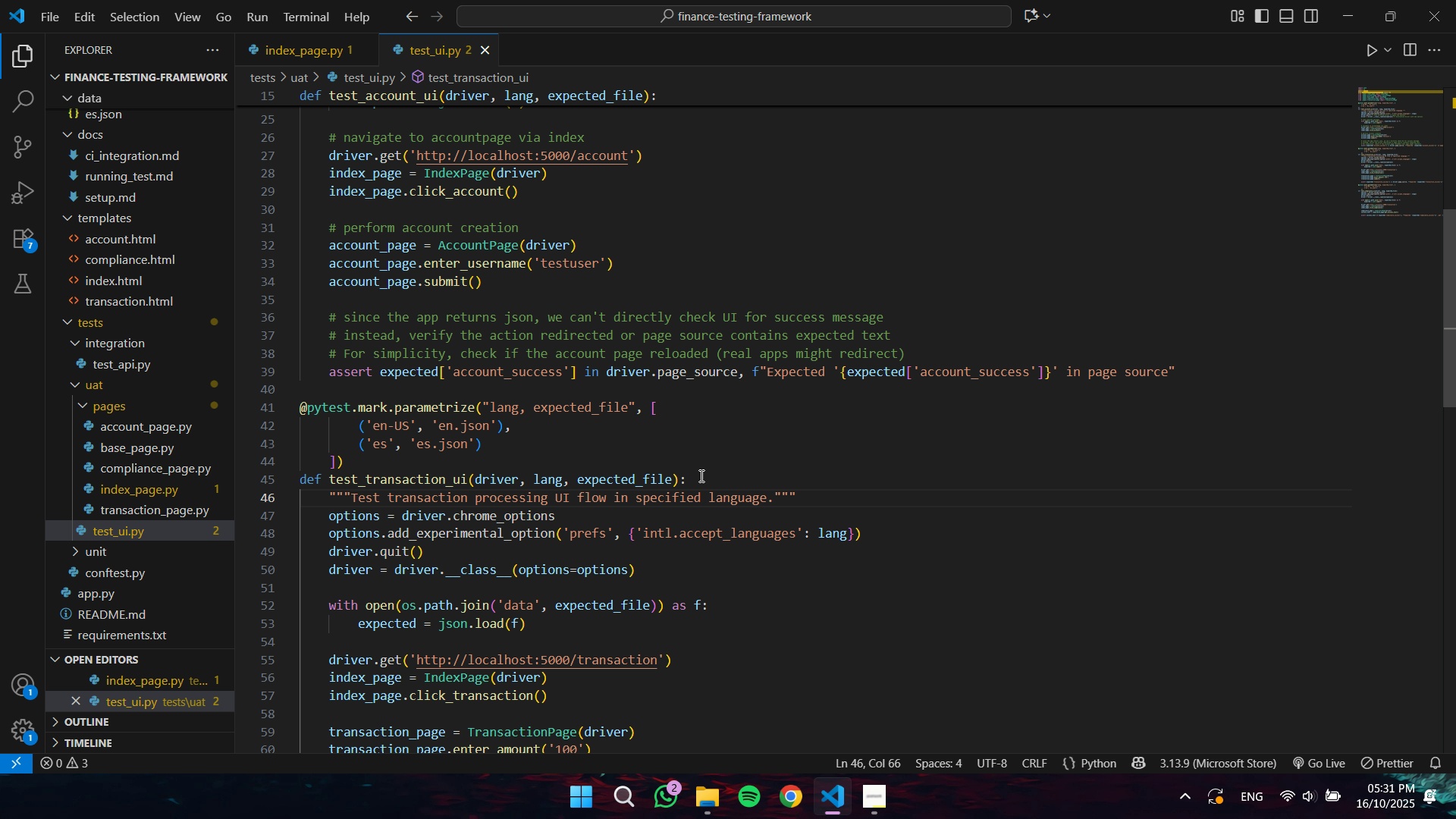 
wait(6.21)
 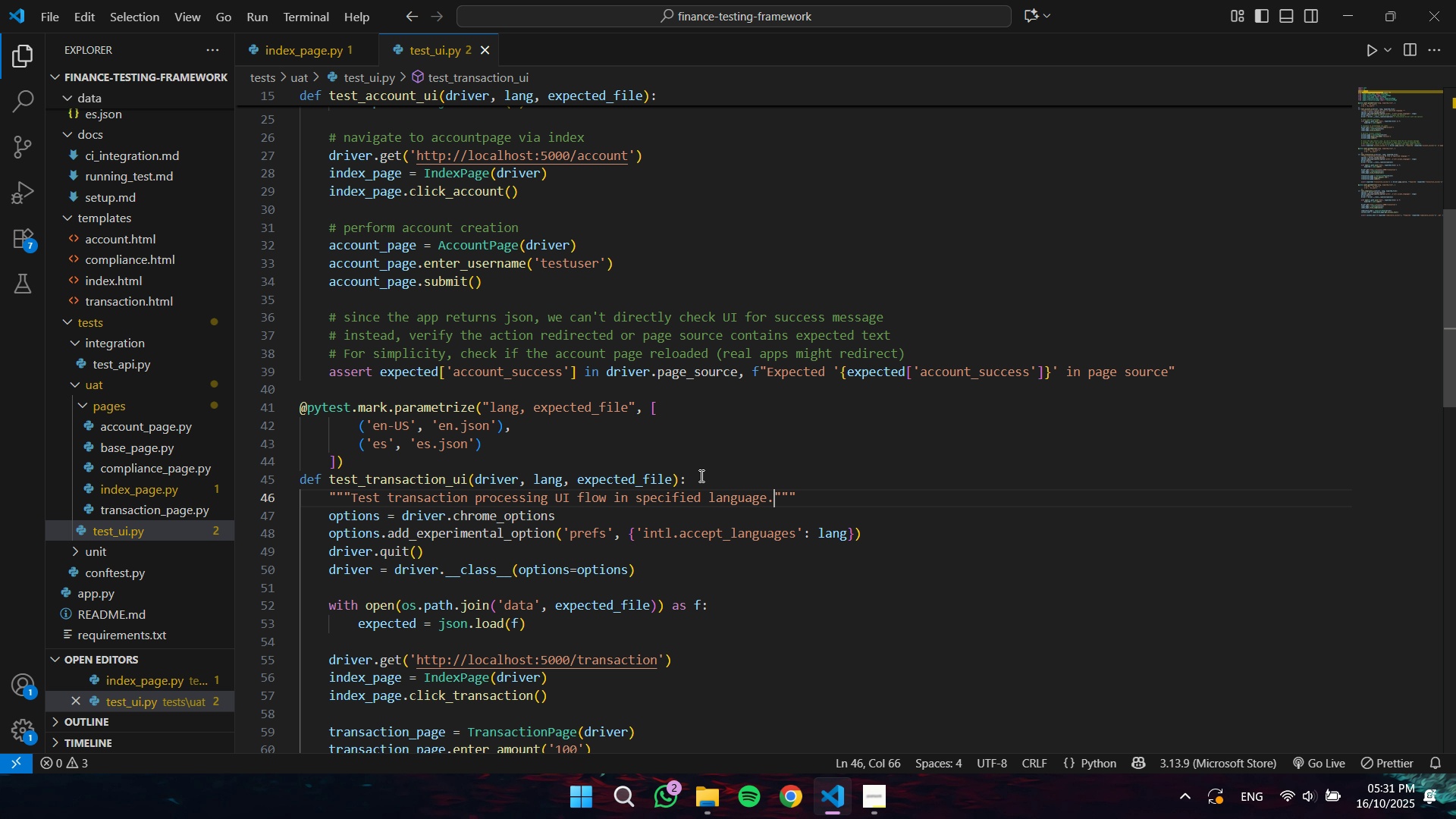 
scroll: coordinate [688, 531], scroll_direction: down, amount: 3.0
 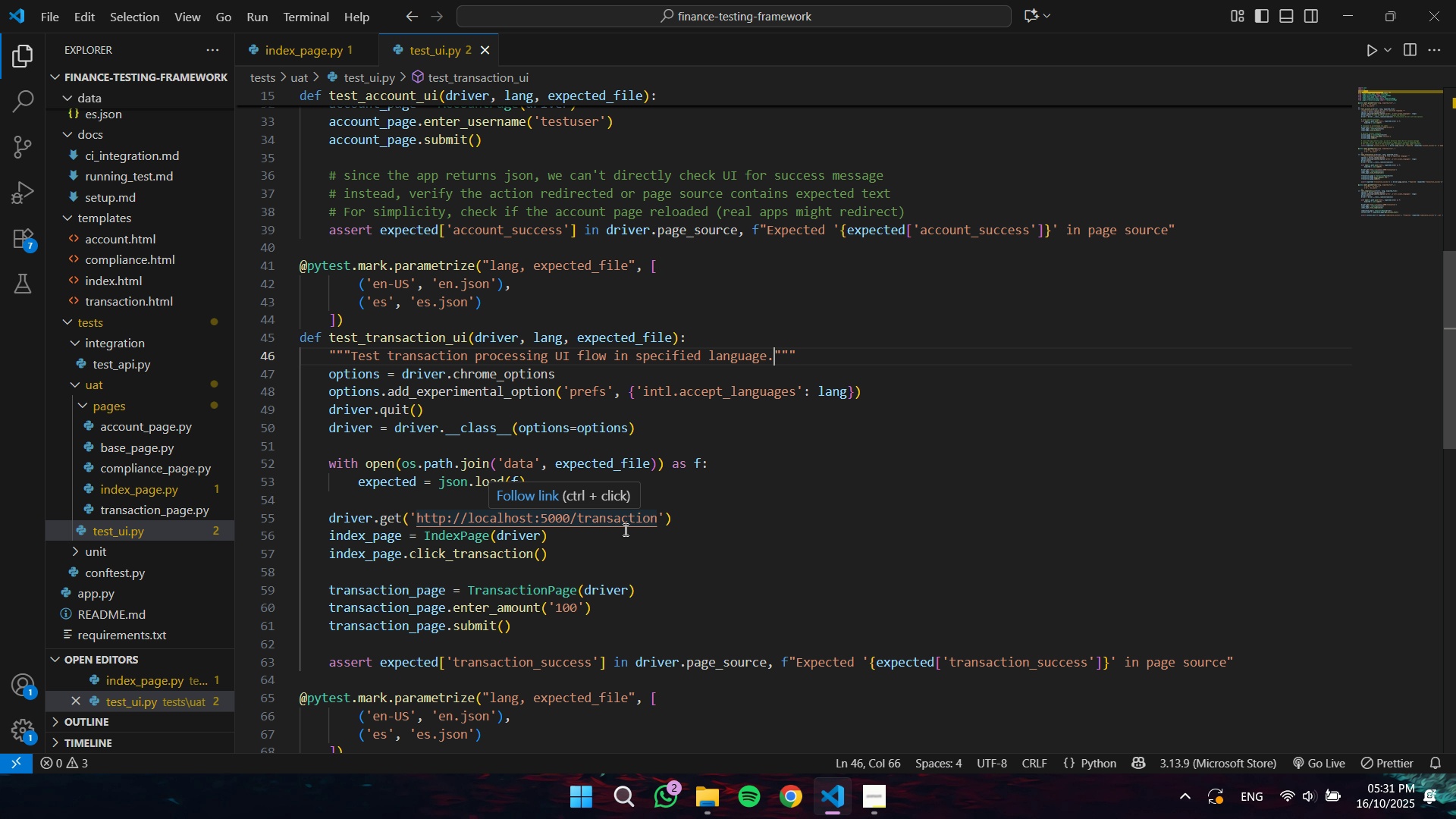 
left_click([538, 413])
 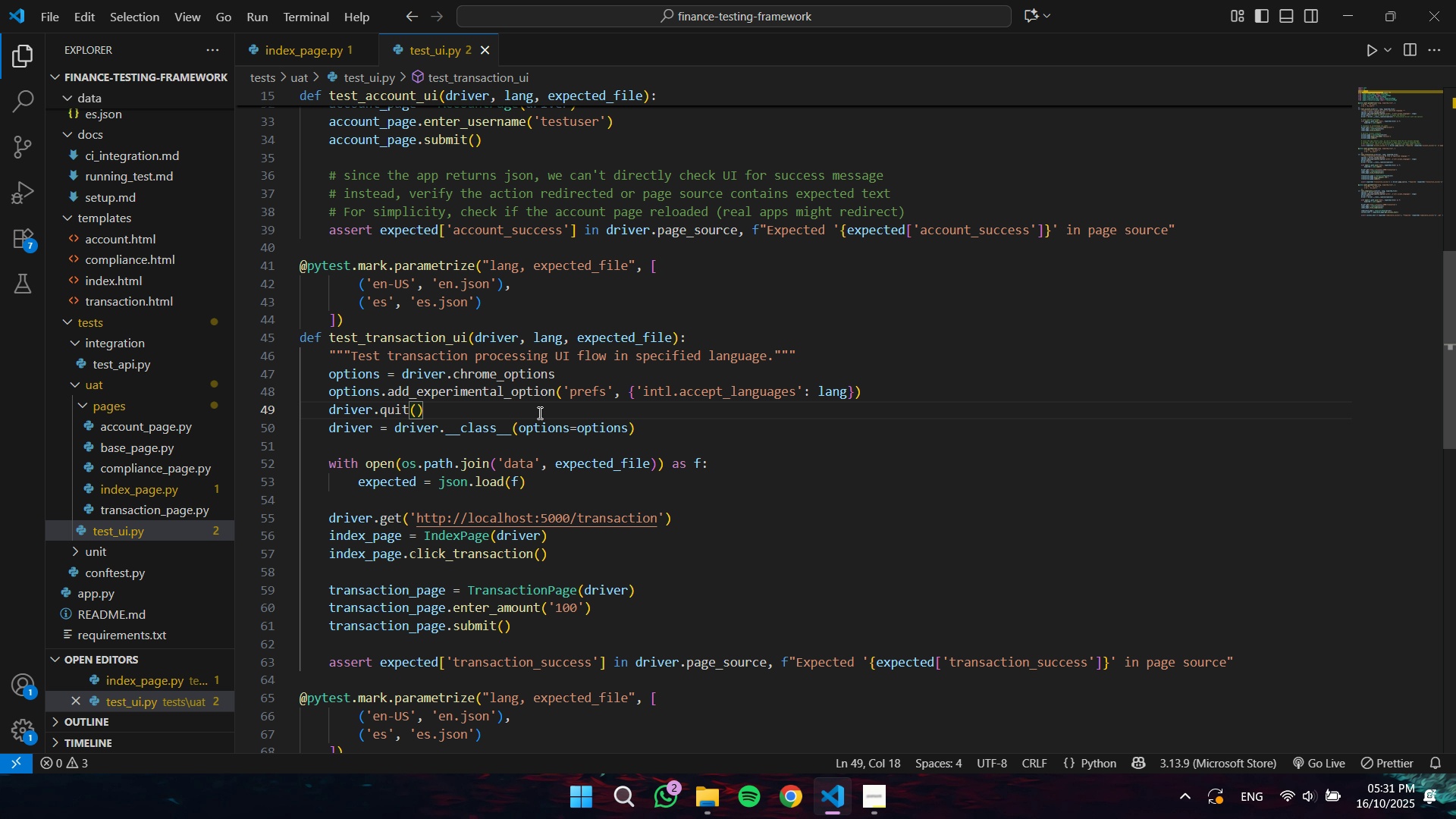 
type( #close )
 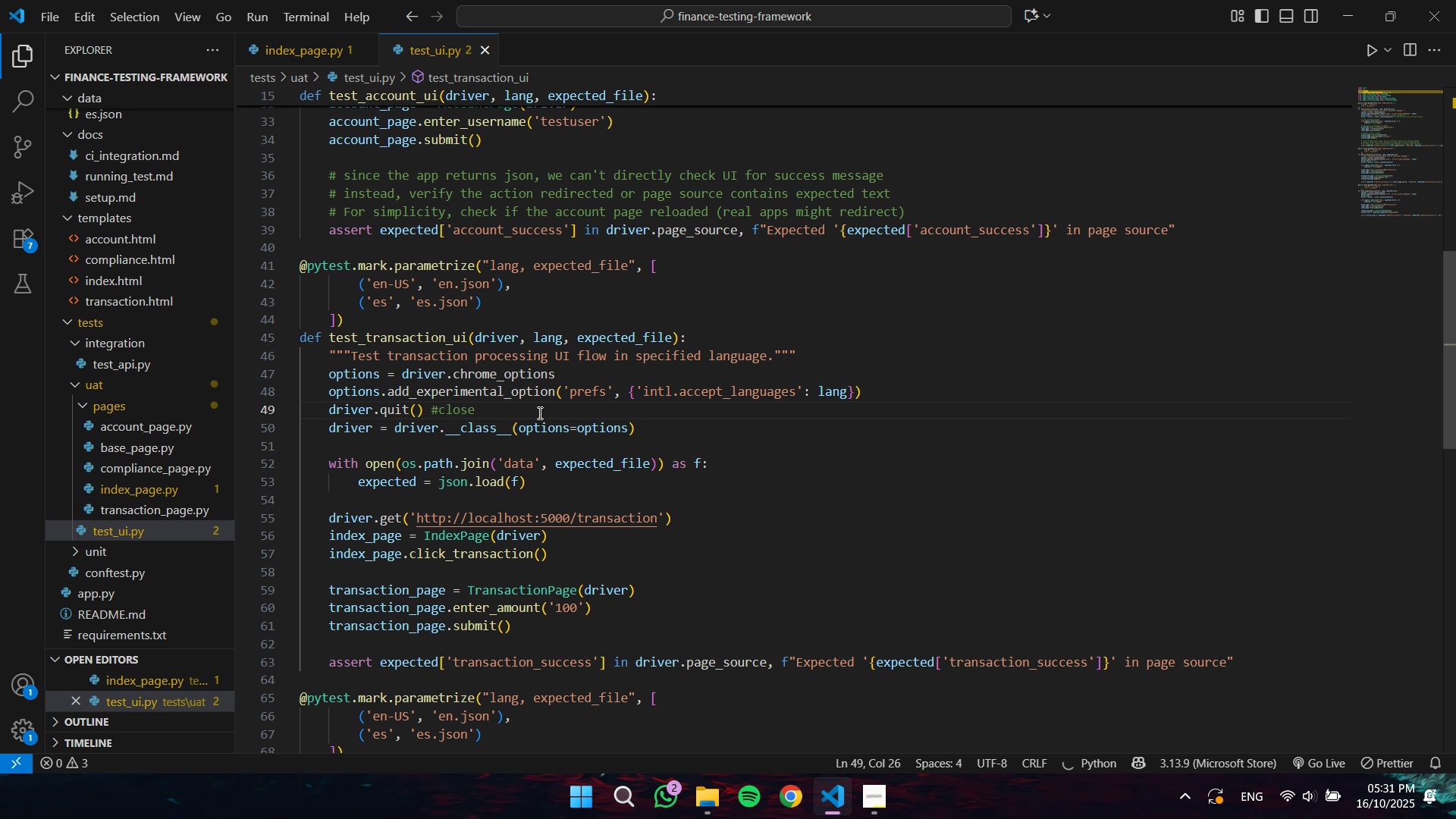 
key(Control+ArrowLeft)
 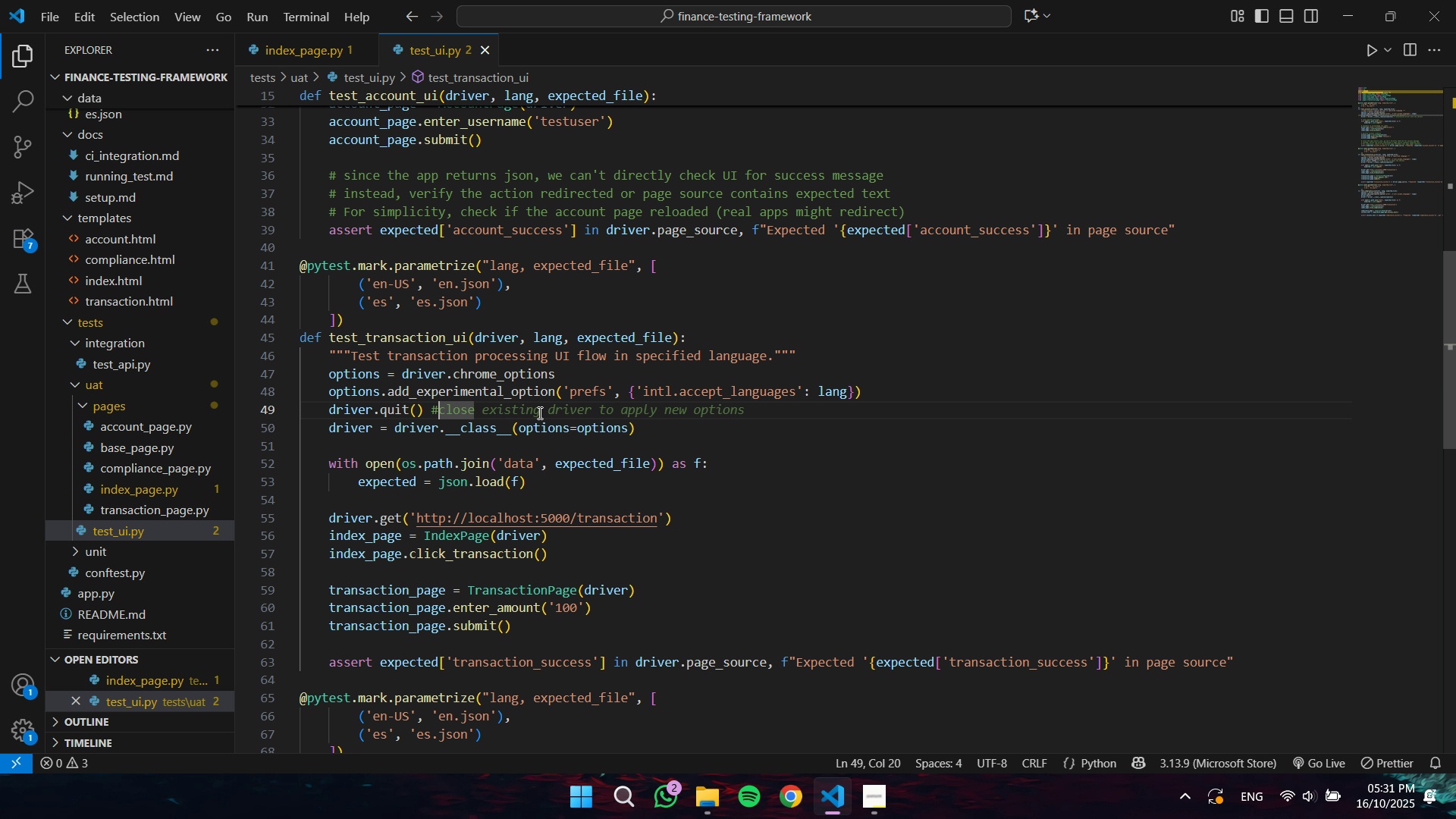 
key(Space)
 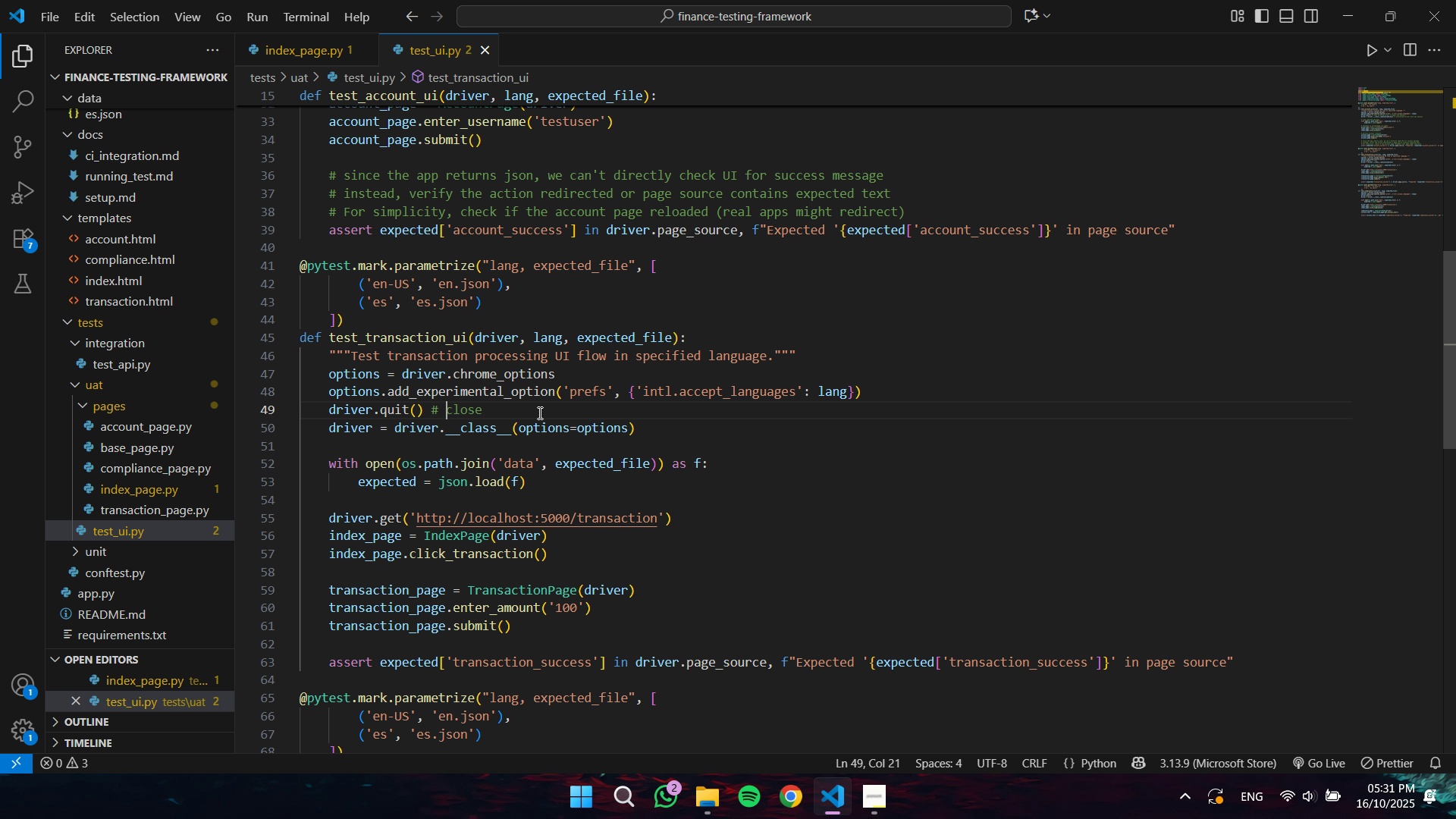 
key(ArrowRight)
 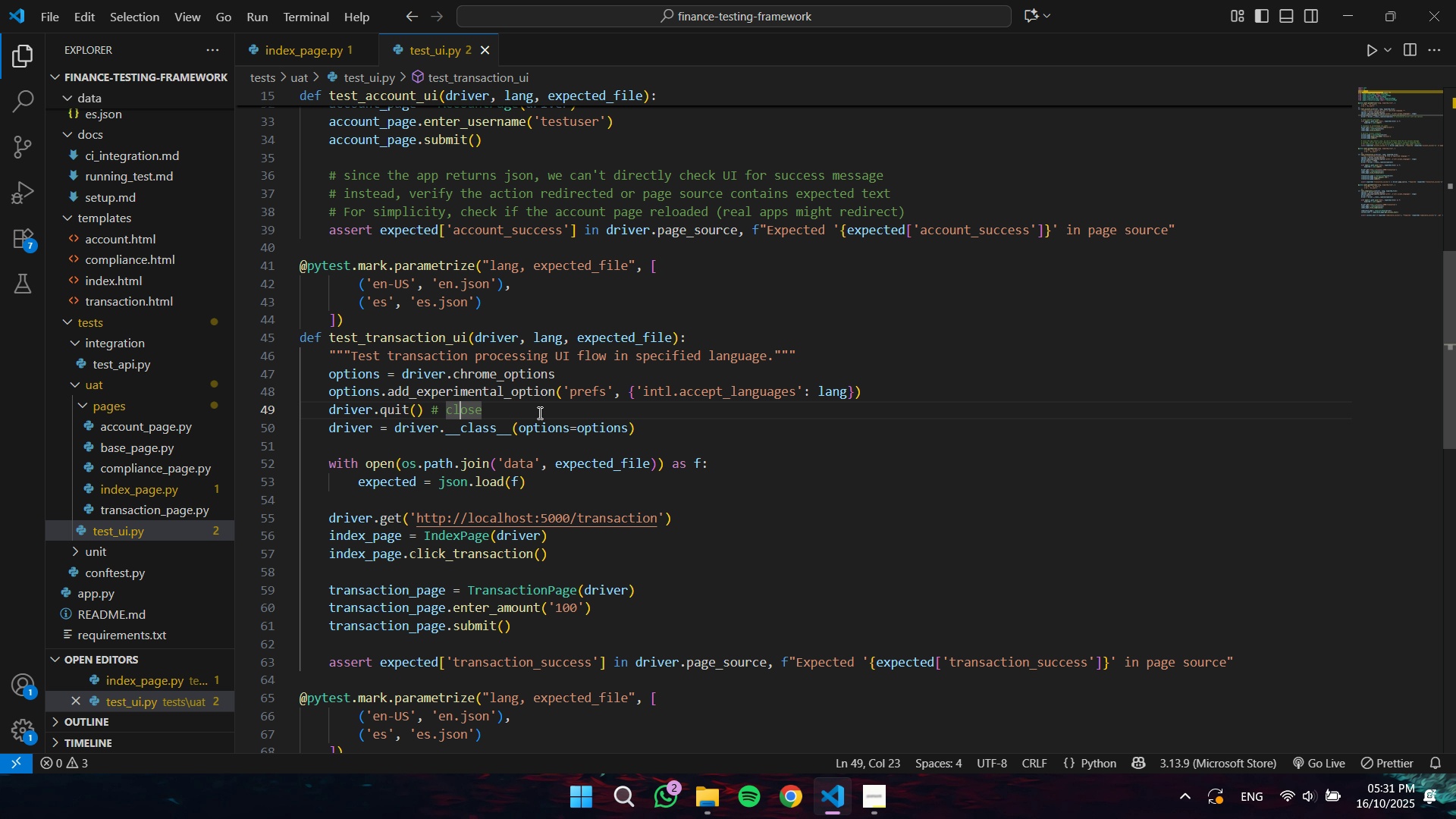 
key(ArrowRight)
 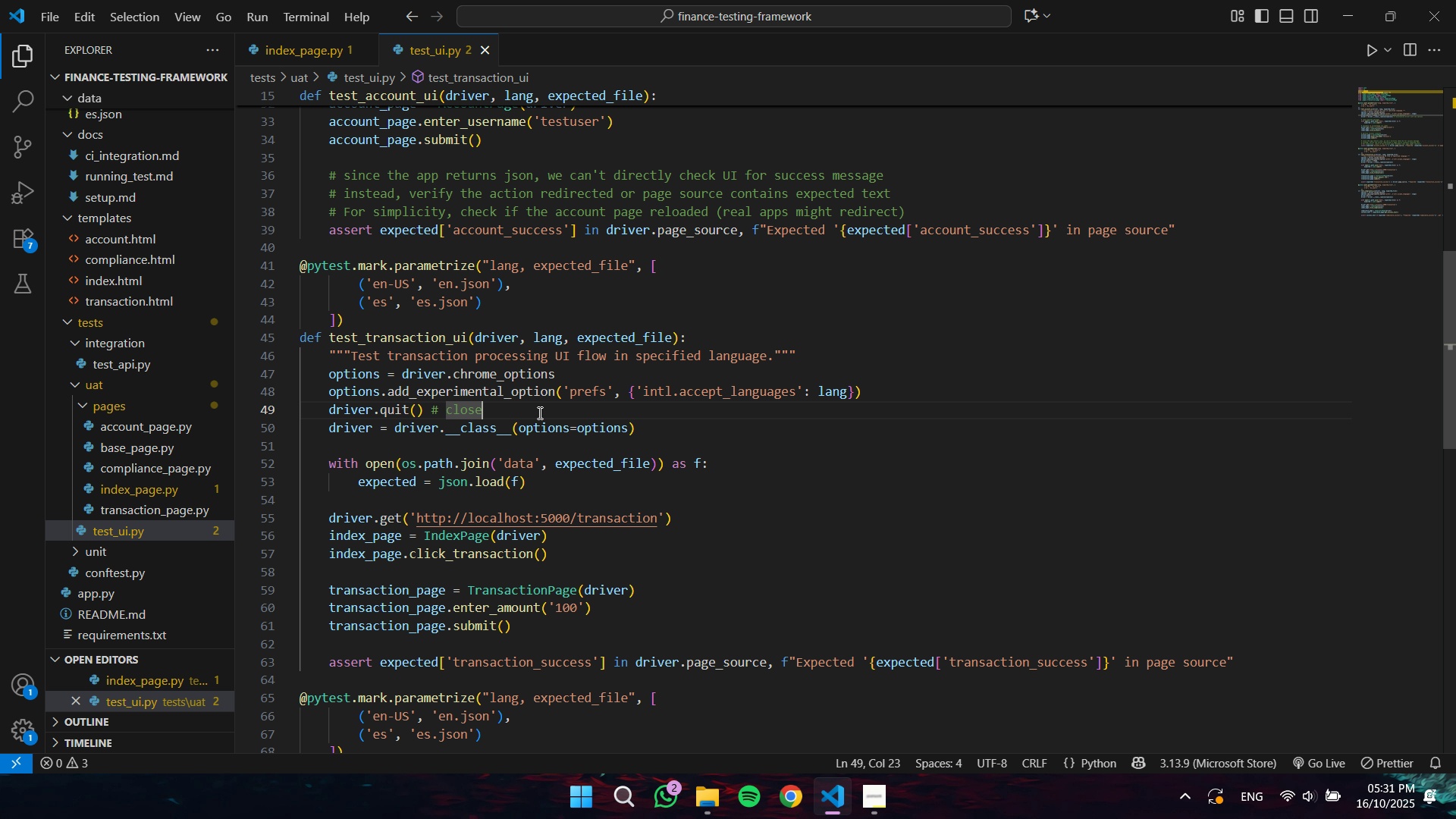 
key(Control+ArrowRight)
 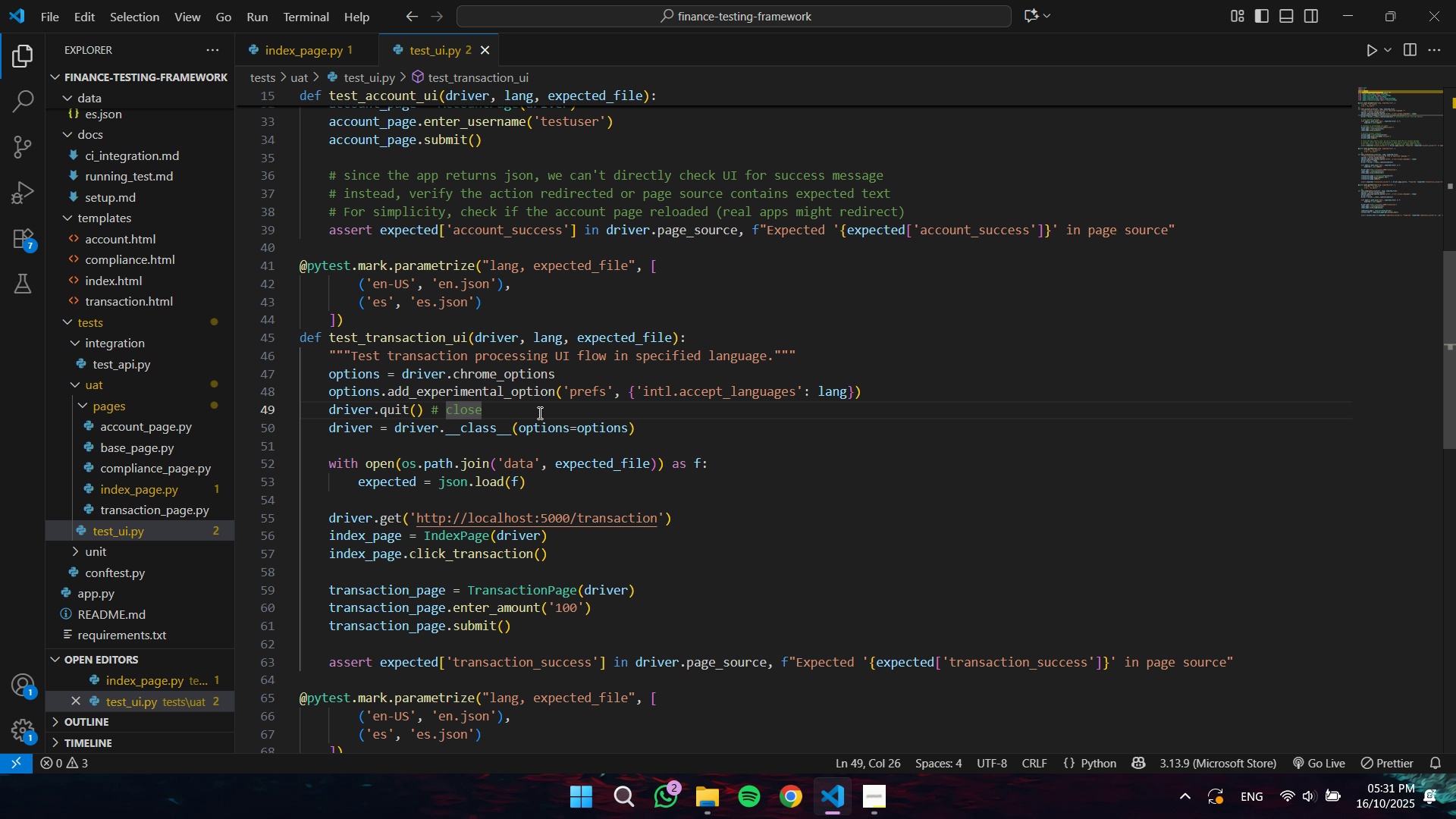 
type( exisi)
key(Backspace)
type(ting r)
key(Backspace)
type(driver)
 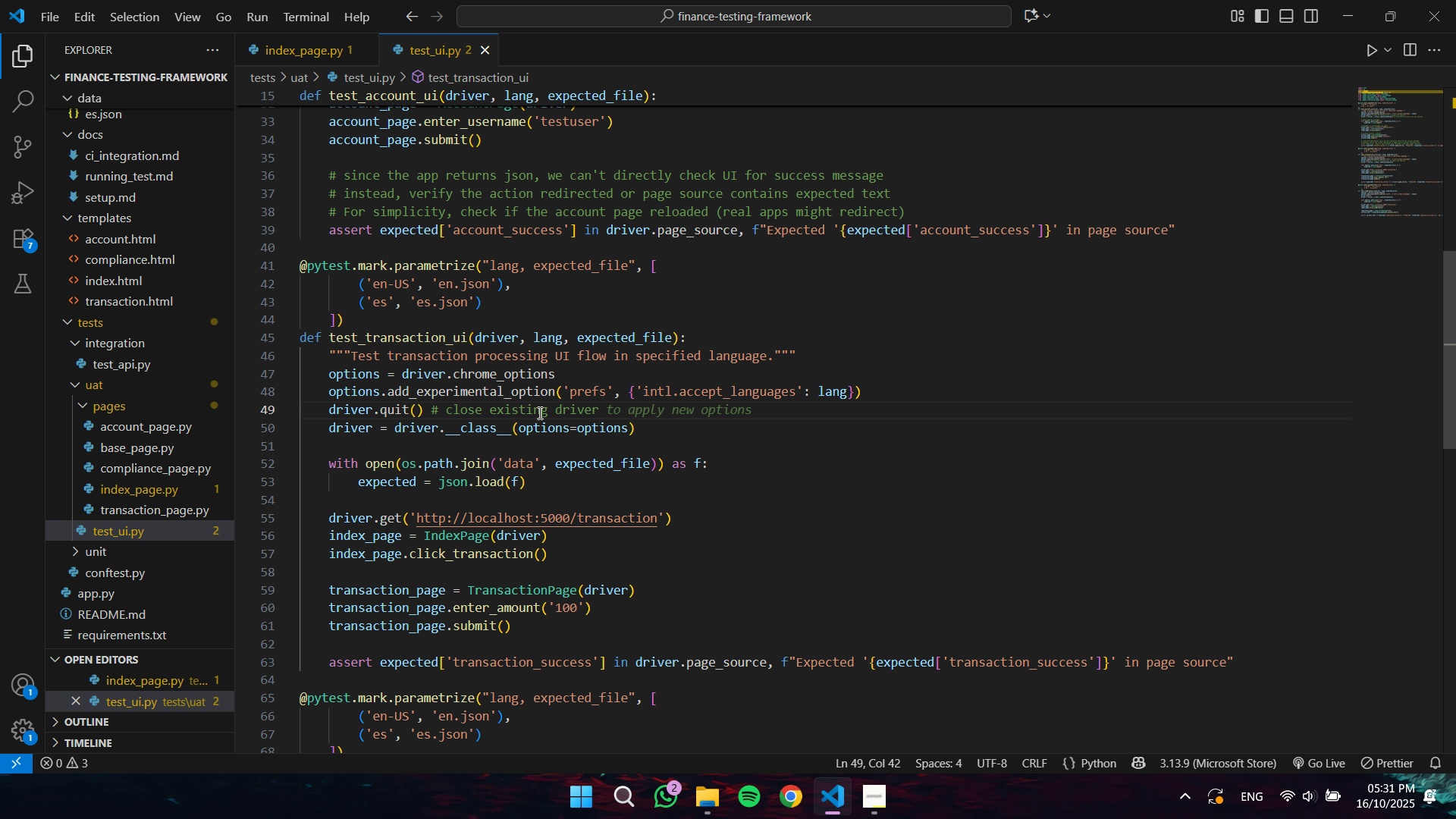 
key(ArrowDown)
 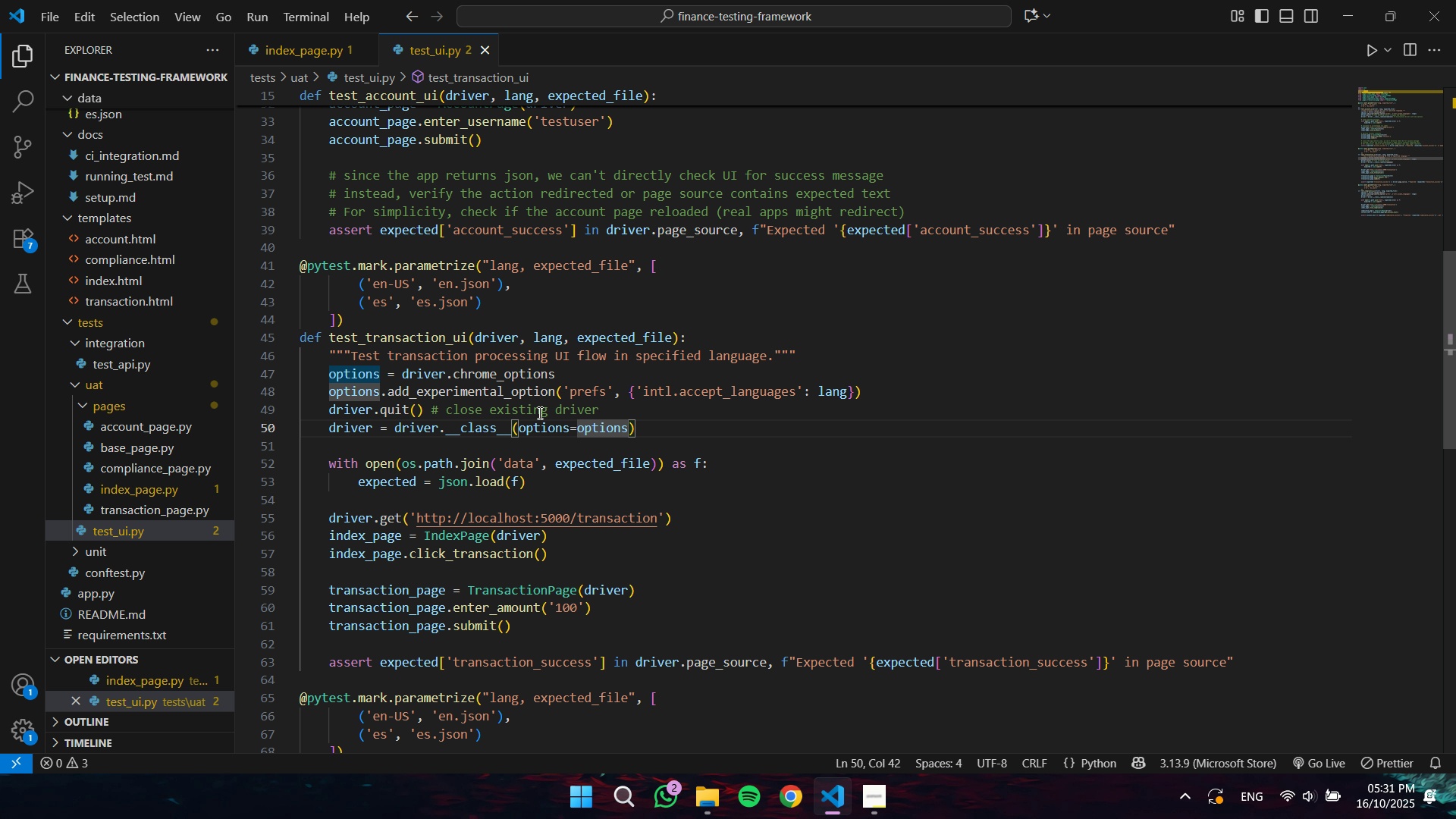 
left_click([664, 434])
 